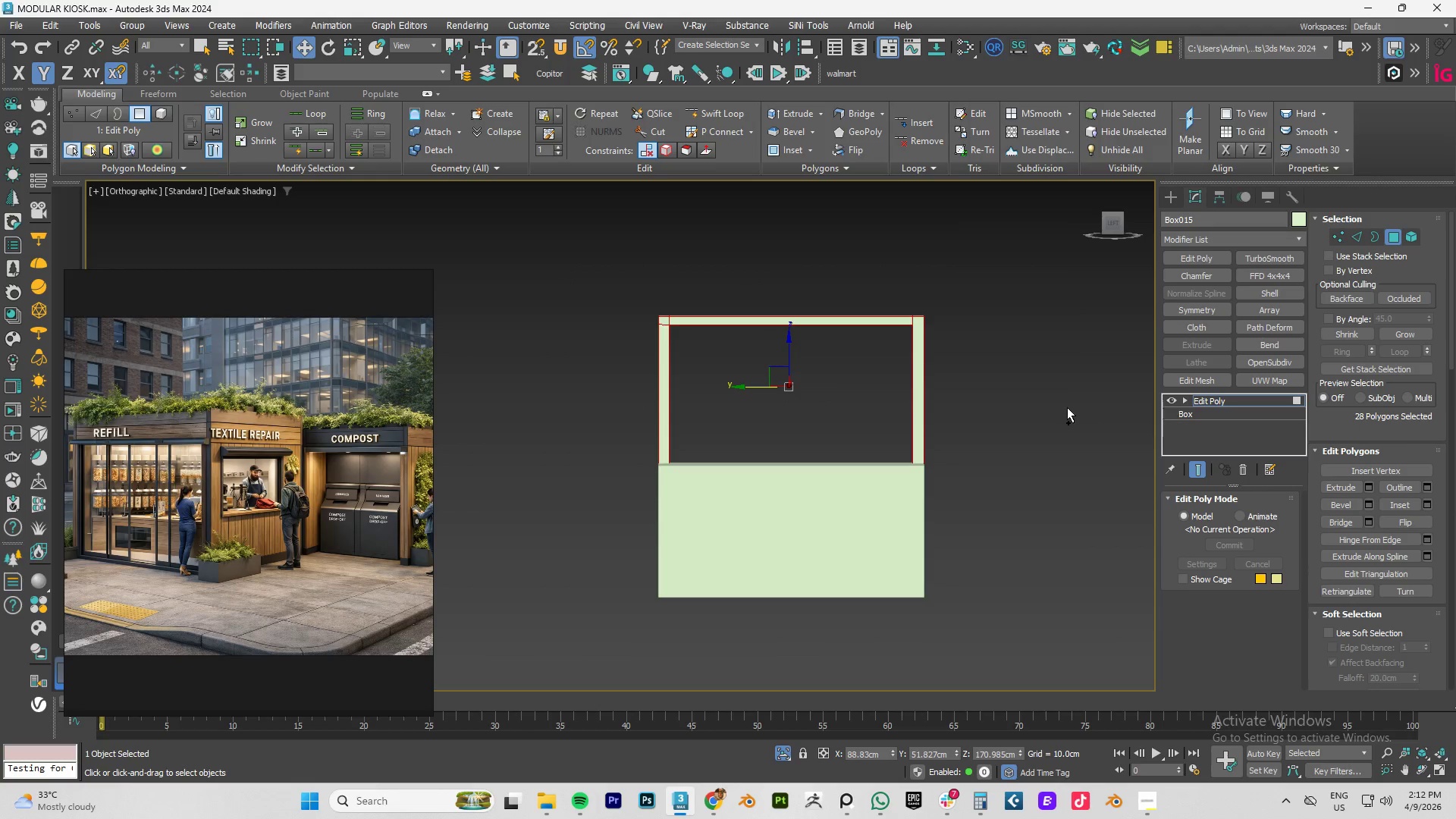 
hold_key(key=ControlLeft, duration=2.72)
 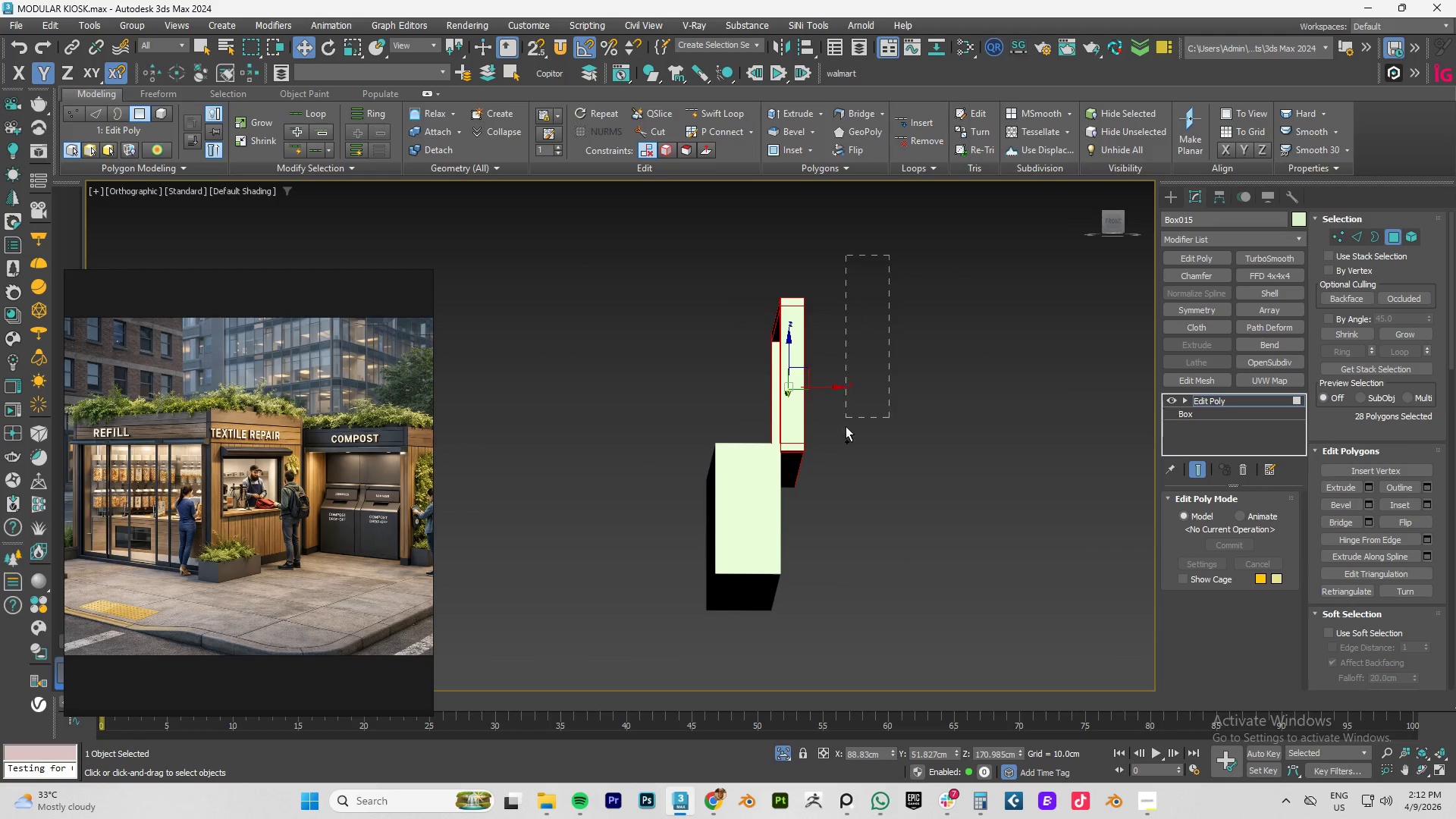 
hold_key(key=AltLeft, duration=1.5)
 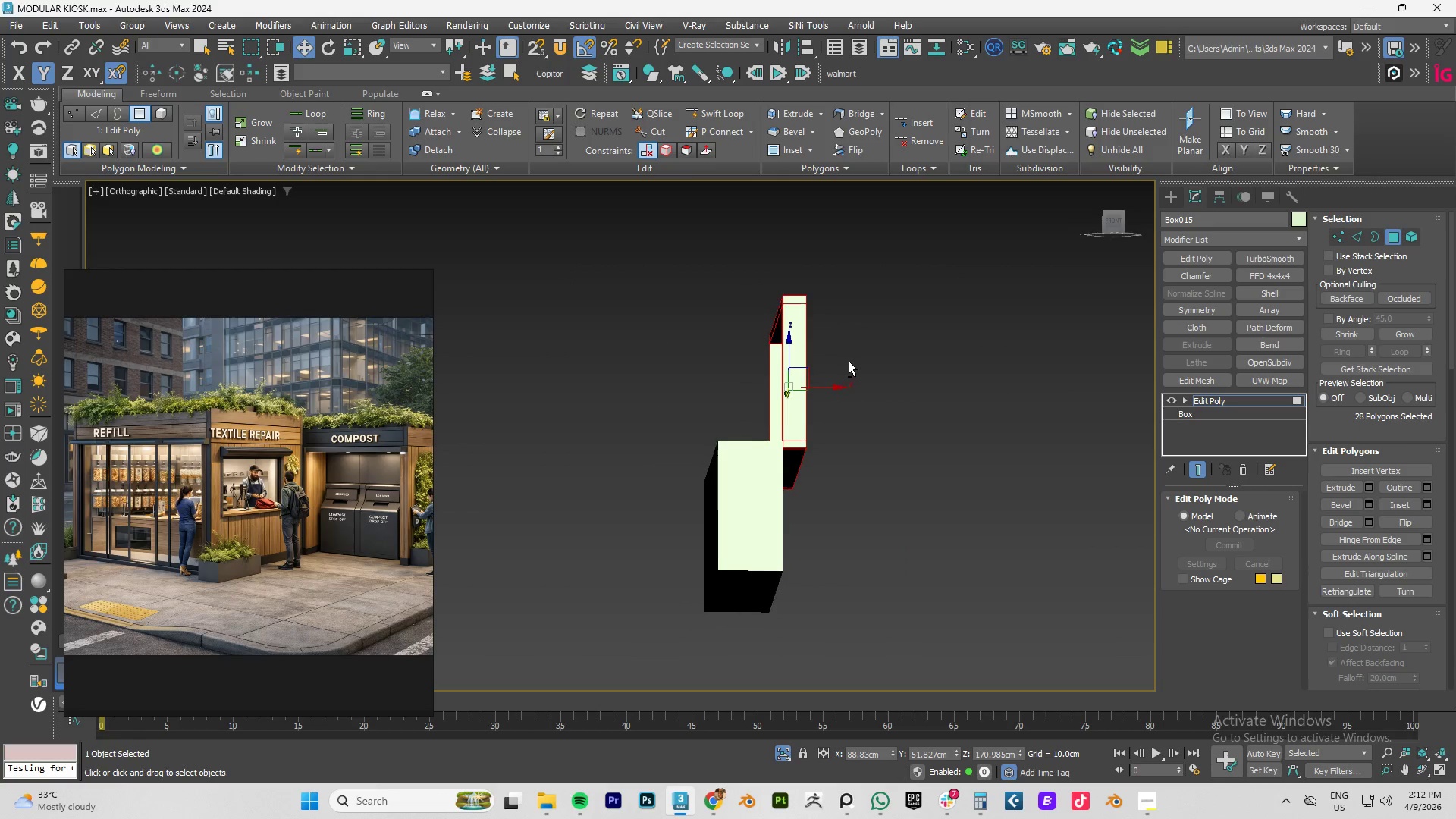 
hold_key(key=AltLeft, duration=0.83)
 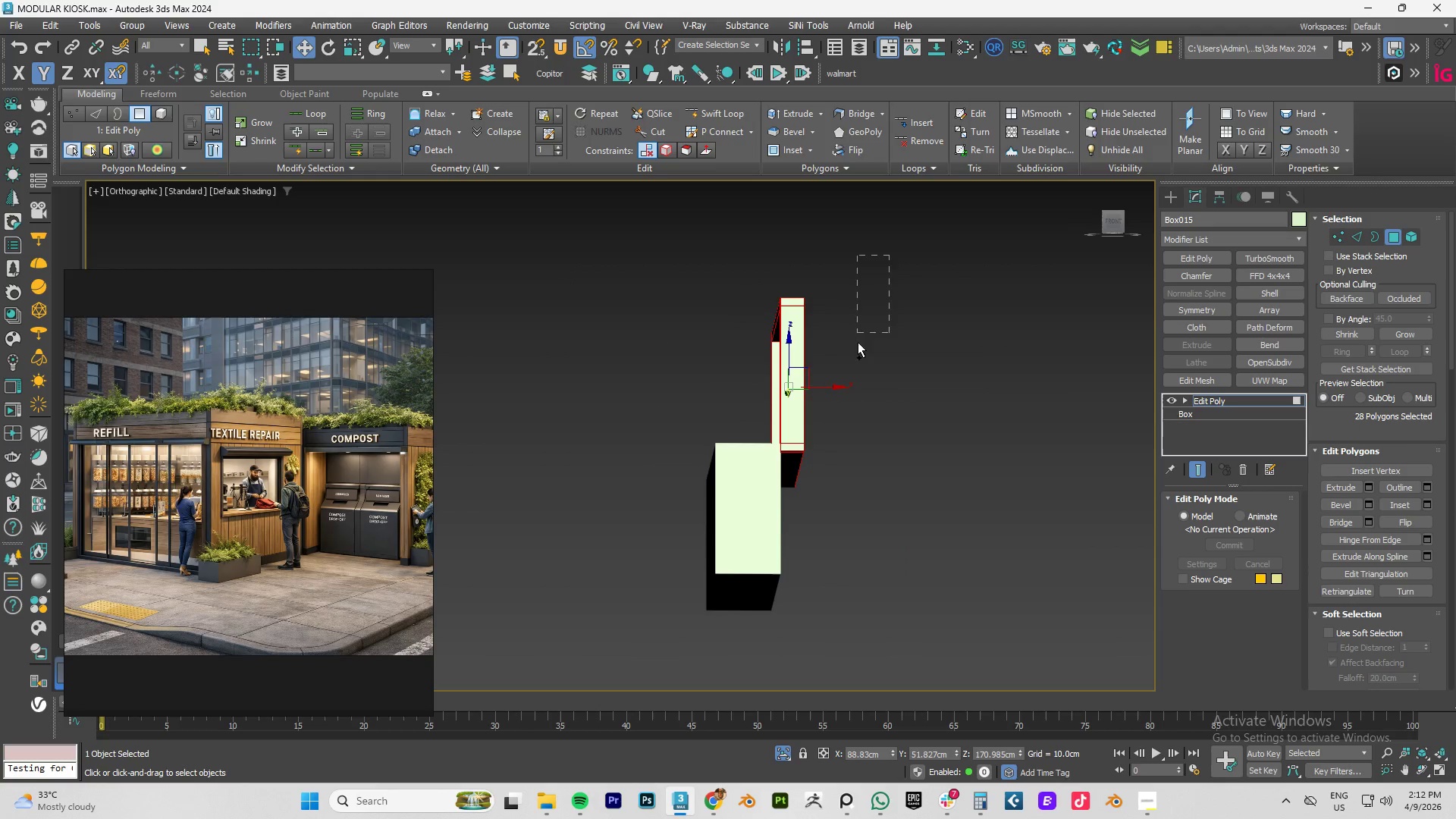 
hold_key(key=AltLeft, duration=3.09)
hold_key(key=ControlLeft, duration=1.52)
left_click_drag(start_coordinate=[890, 256], to_coordinate=[790, 526])
 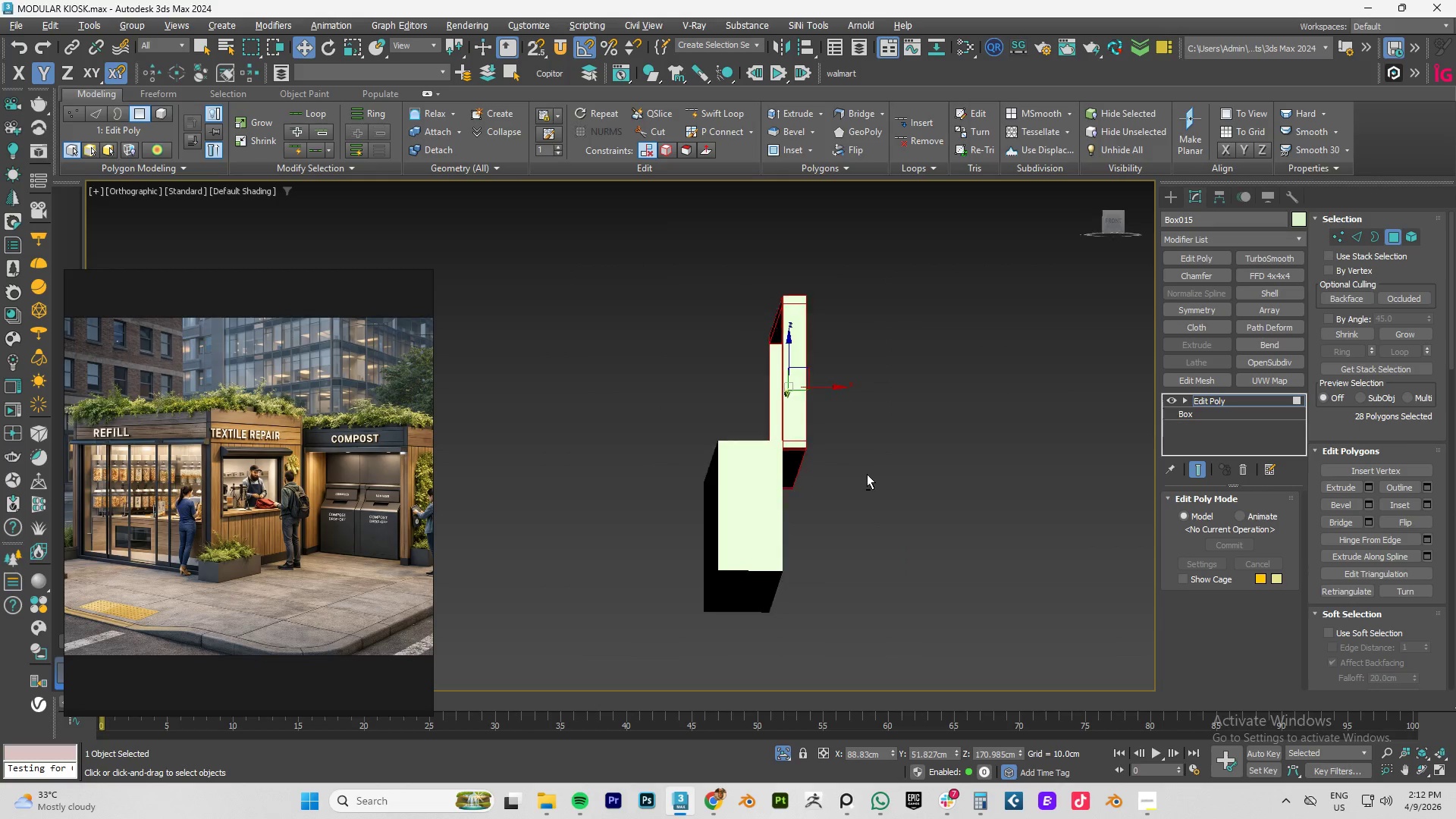 
hold_key(key=ControlLeft, duration=1.14)
 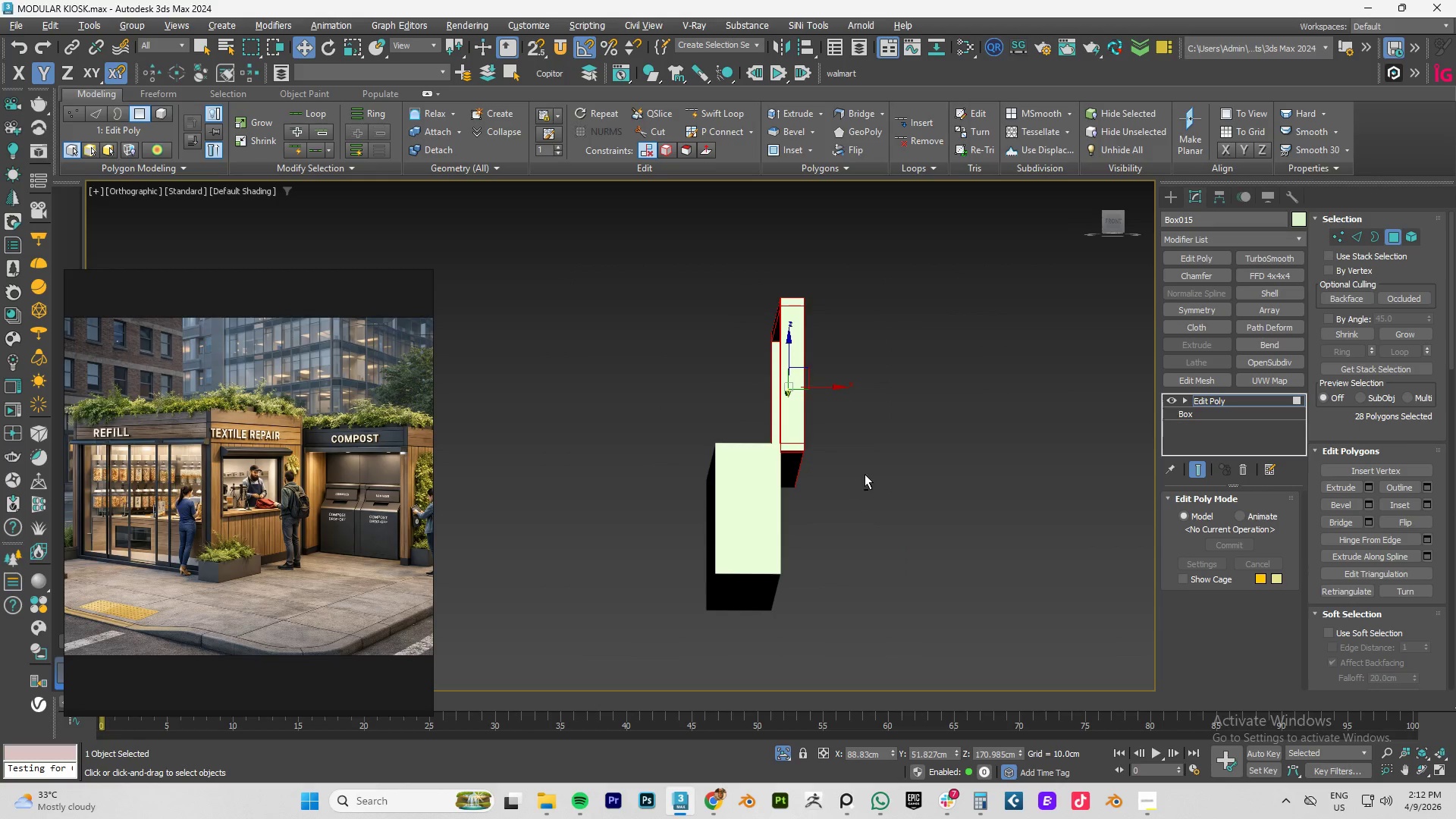 
hold_key(key=AltLeft, duration=0.81)
 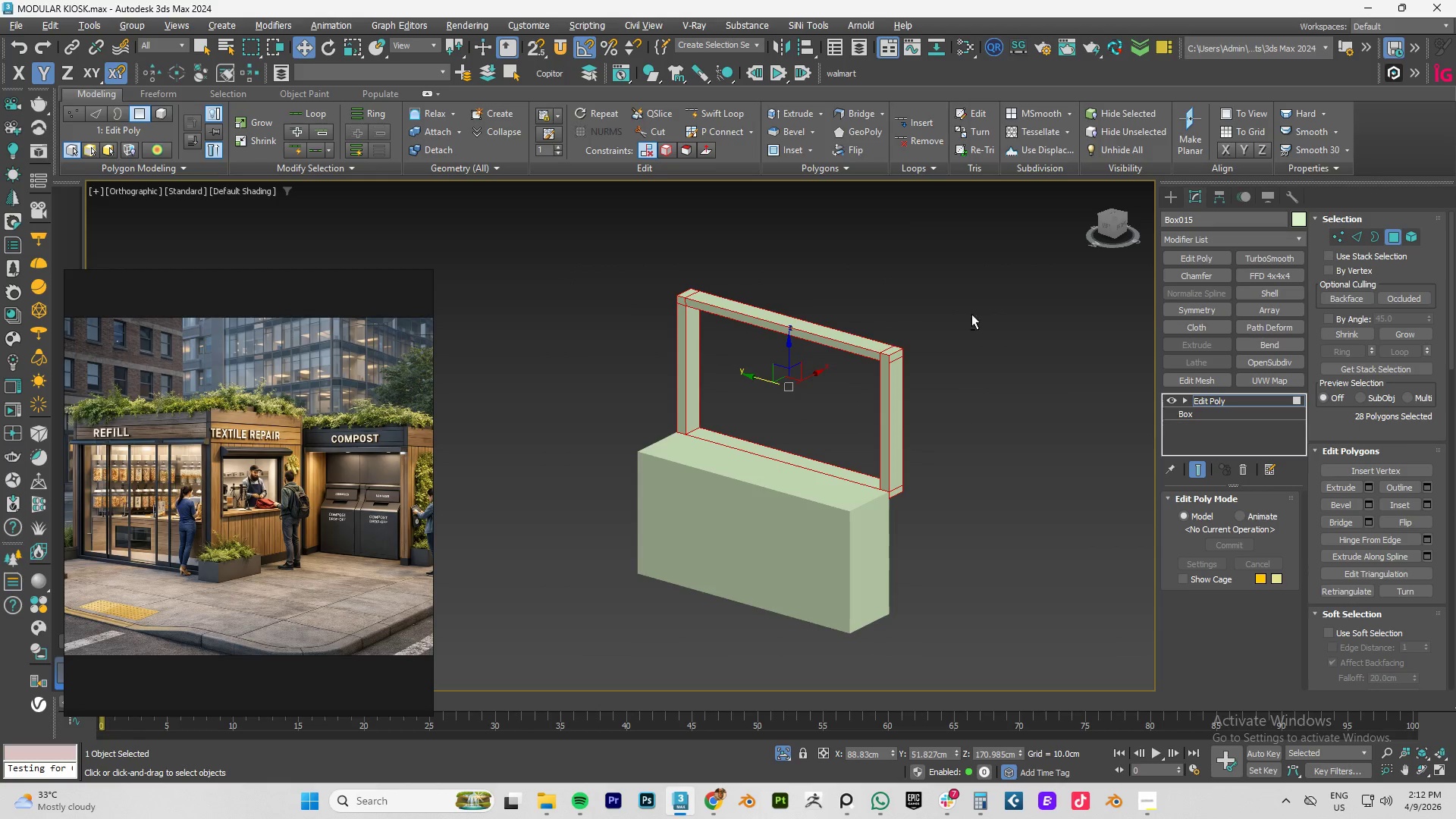 
hold_key(key=AltLeft, duration=1.5)
left_click_drag(start_coordinate=[981, 247], to_coordinate=[524, 360])
 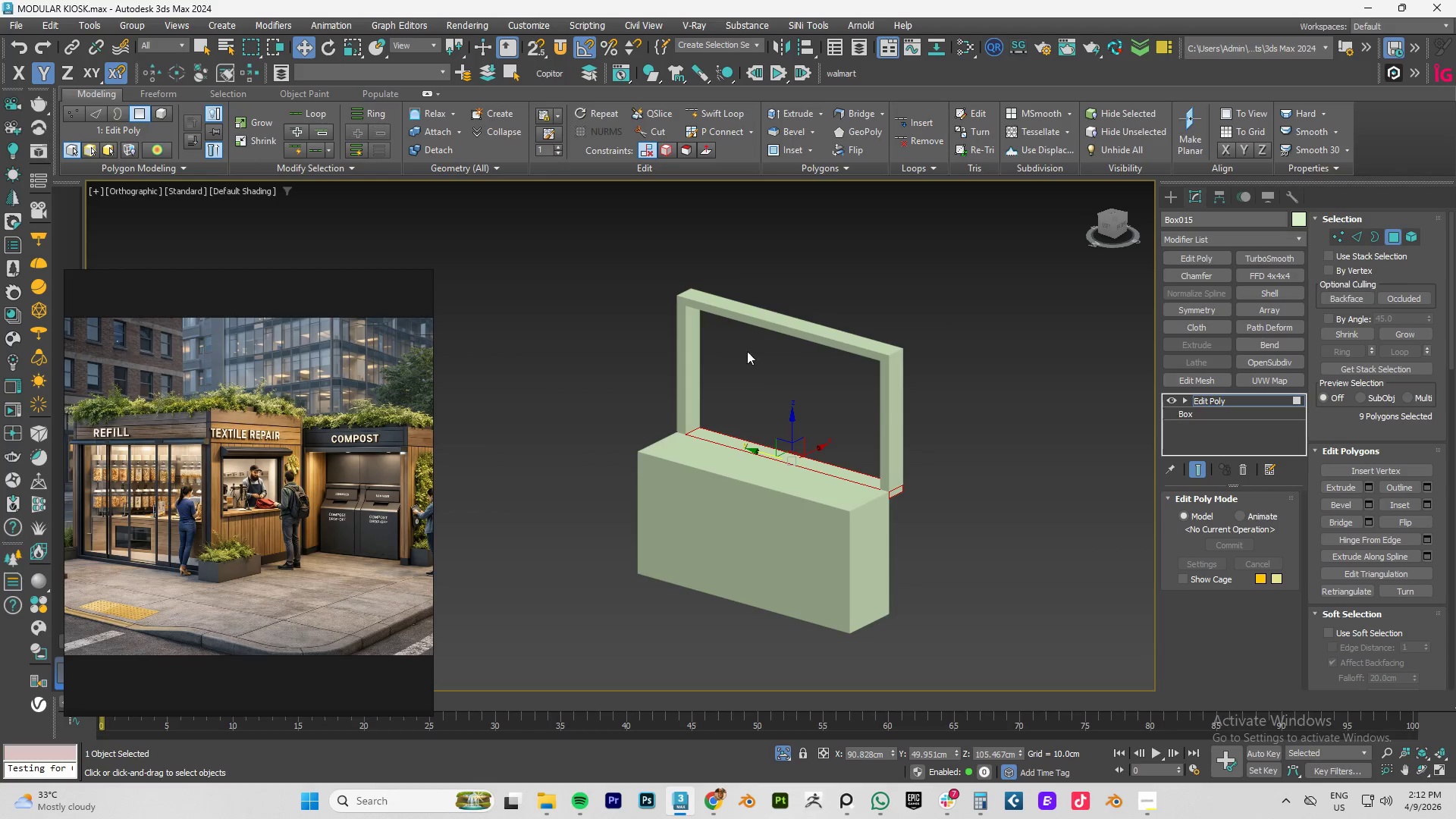 
key(Alt+AltLeft)
 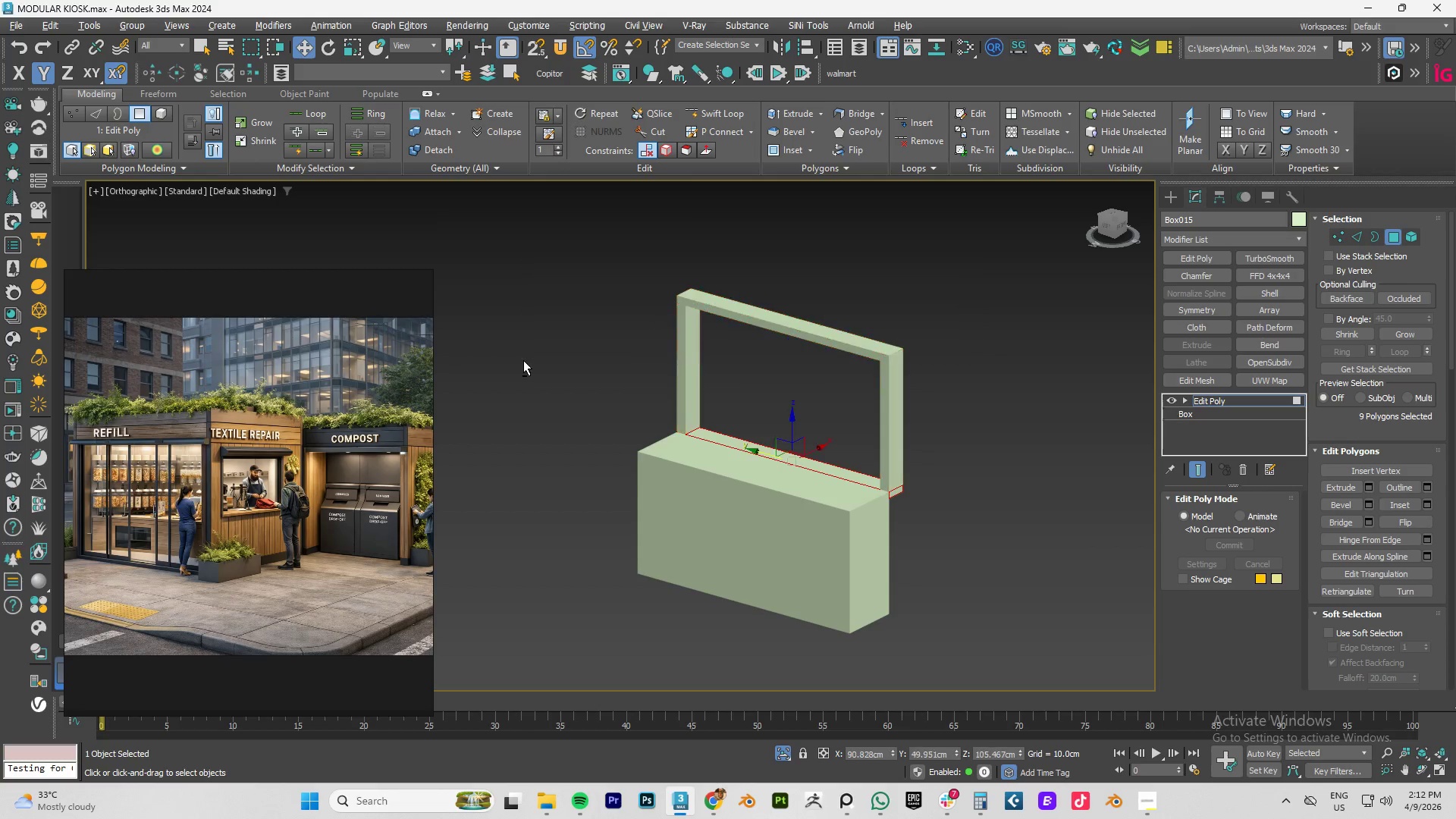 
key(Alt+AltLeft)
 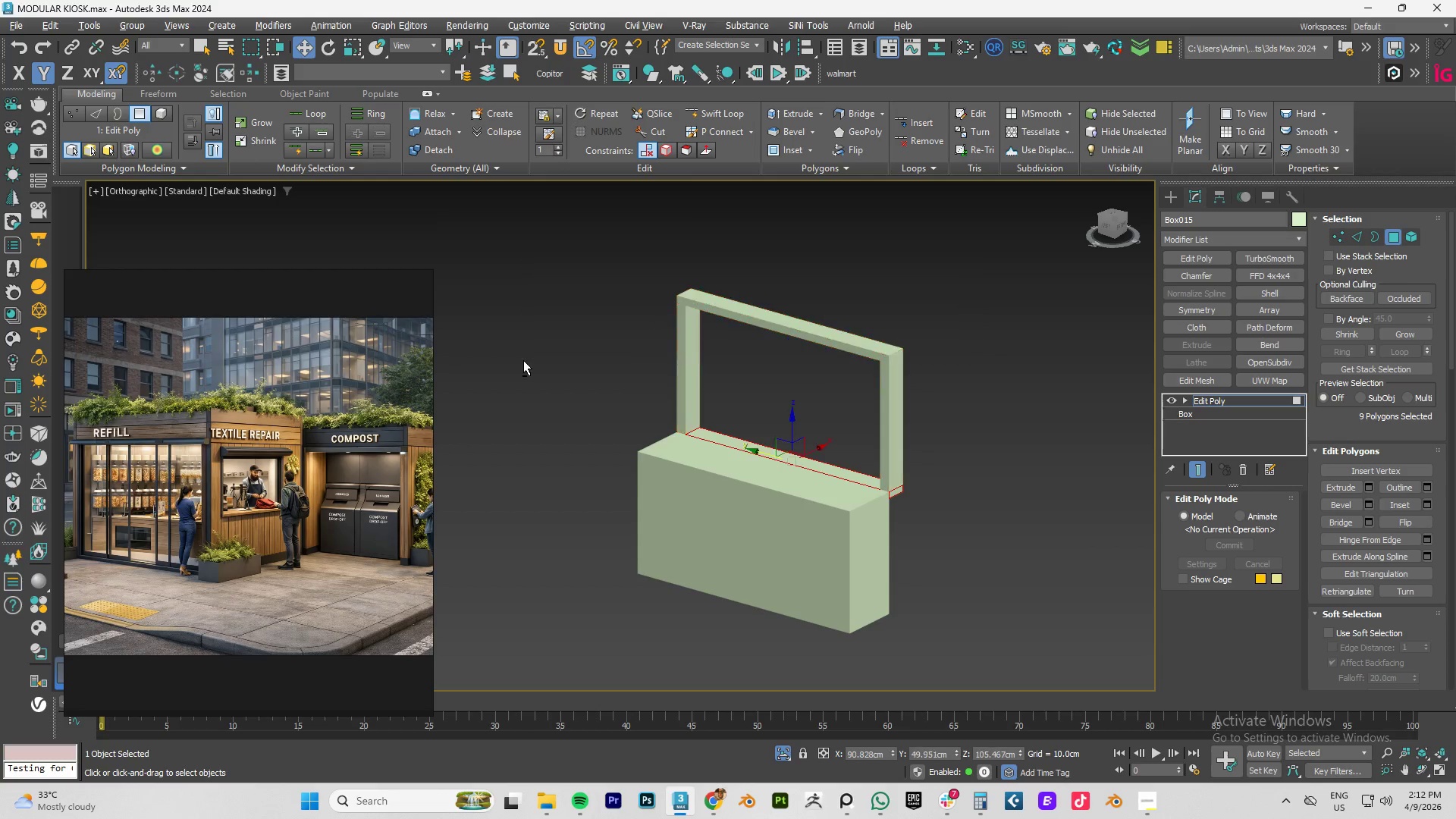 
key(Alt+AltLeft)
 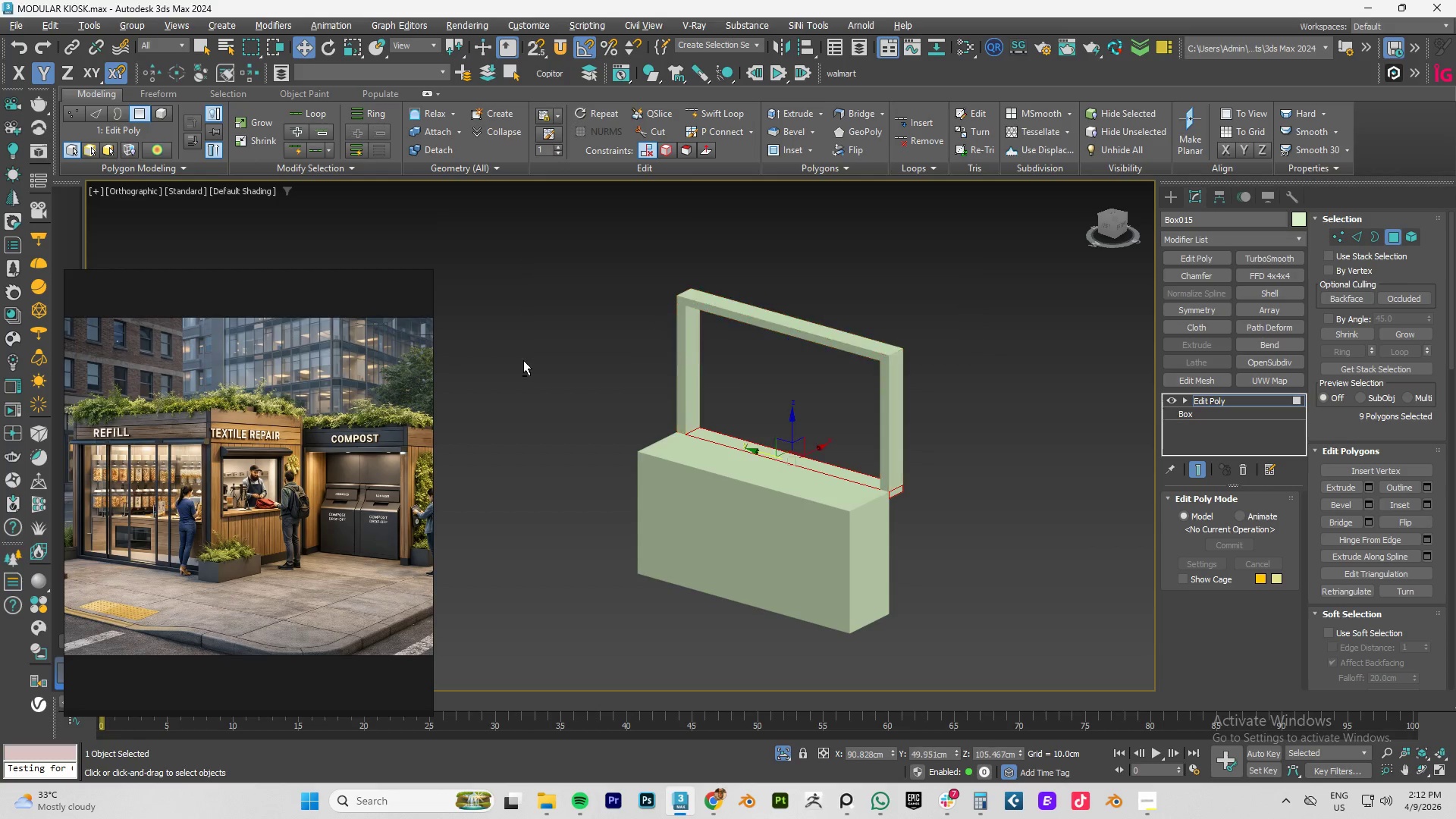 
key(Alt+AltLeft)
 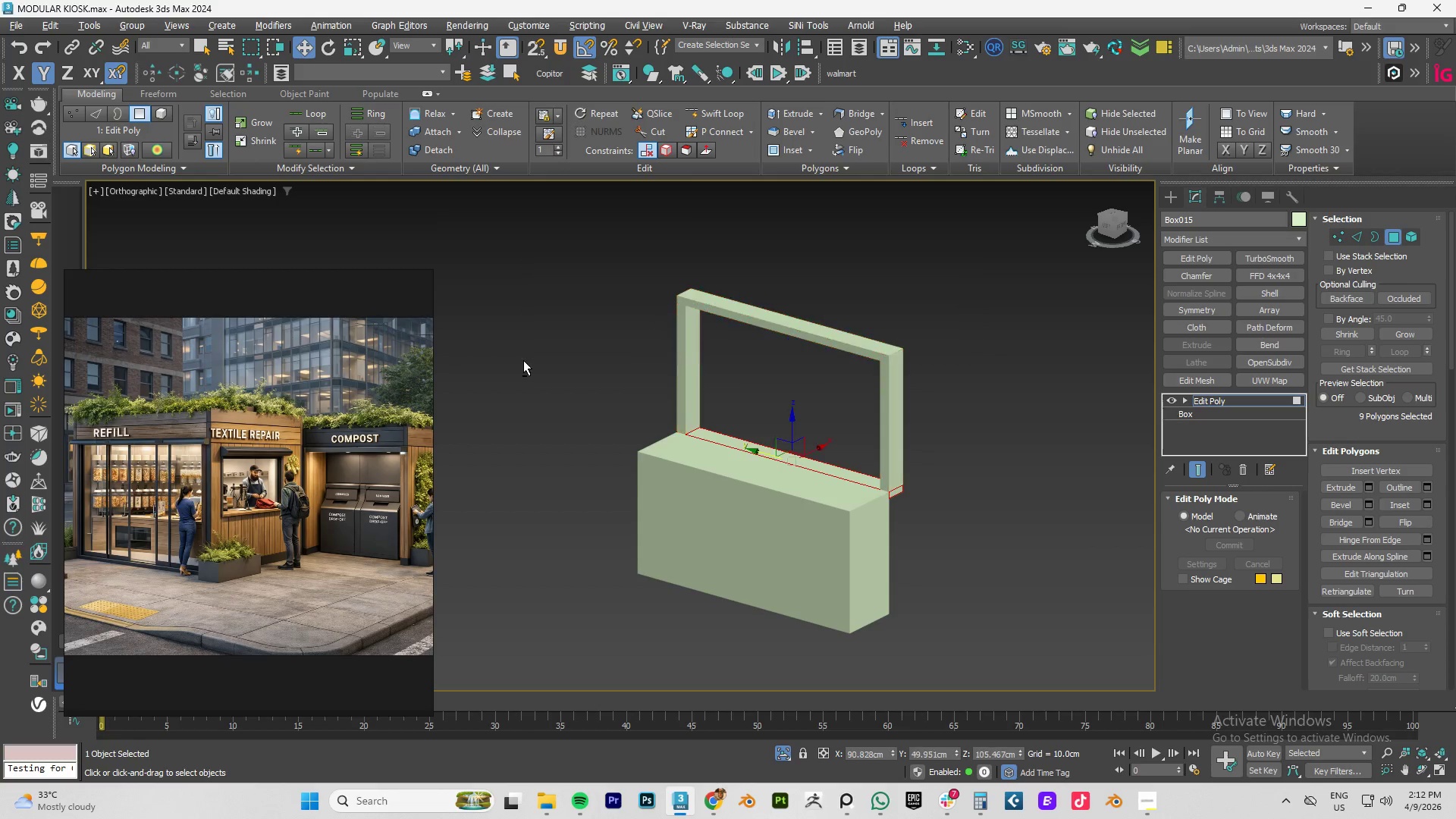 
key(Alt+AltLeft)
 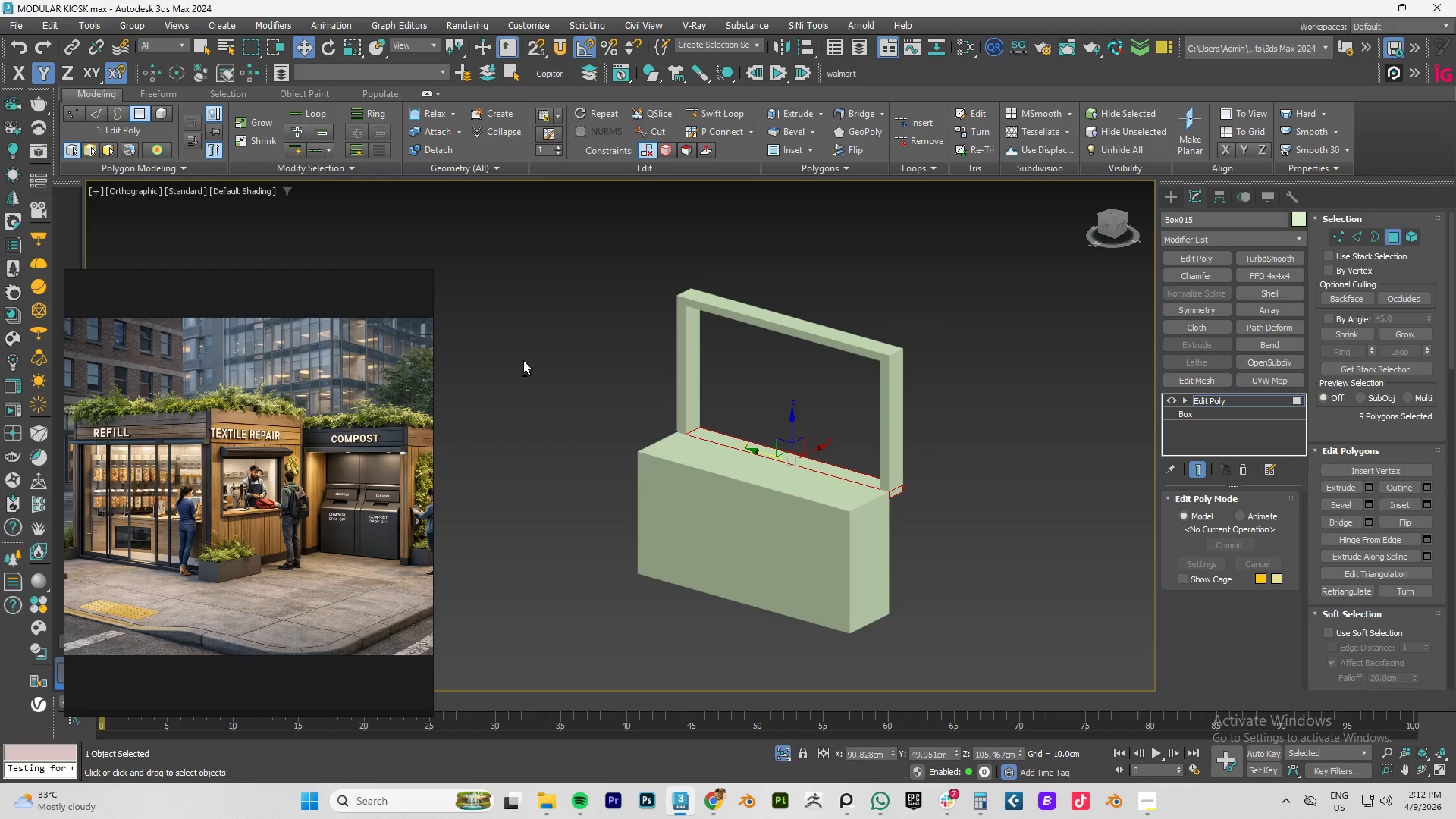 
key(Alt+AltLeft)
 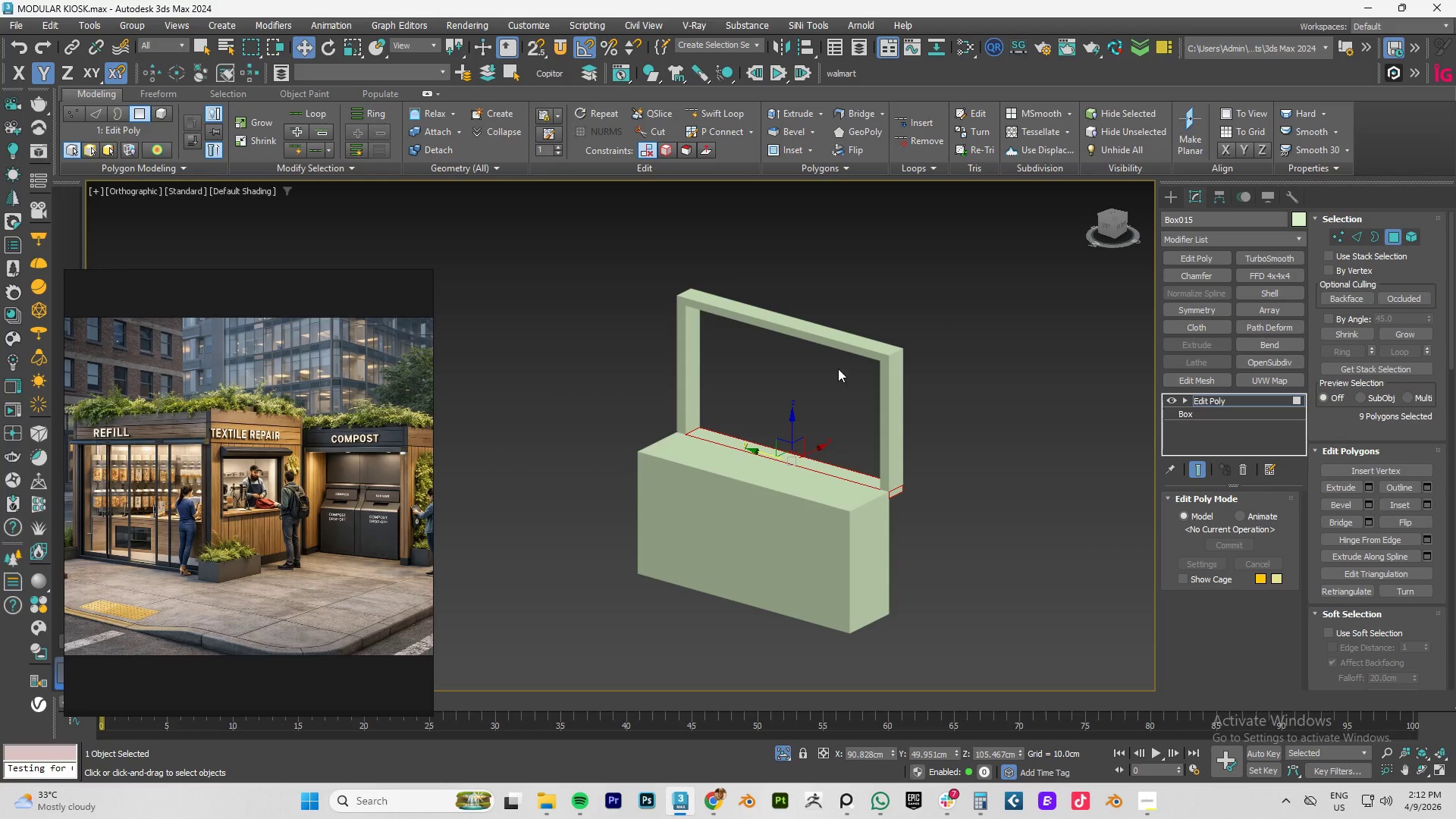 
key(Control+Z)
 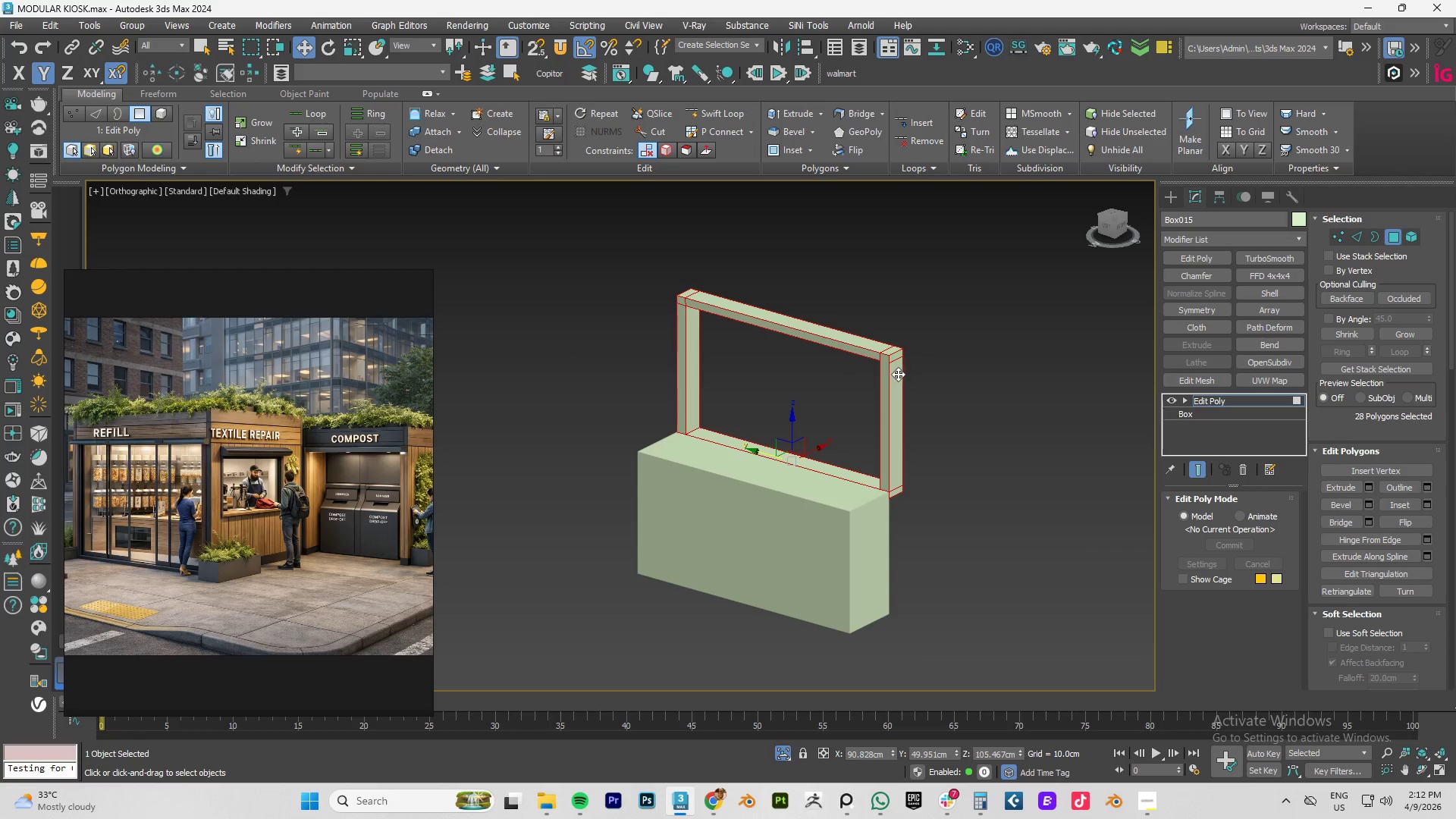 
hold_key(key=ControlLeft, duration=1.19)
left_click_drag(start_coordinate=[983, 265], to_coordinate=[560, 363])
 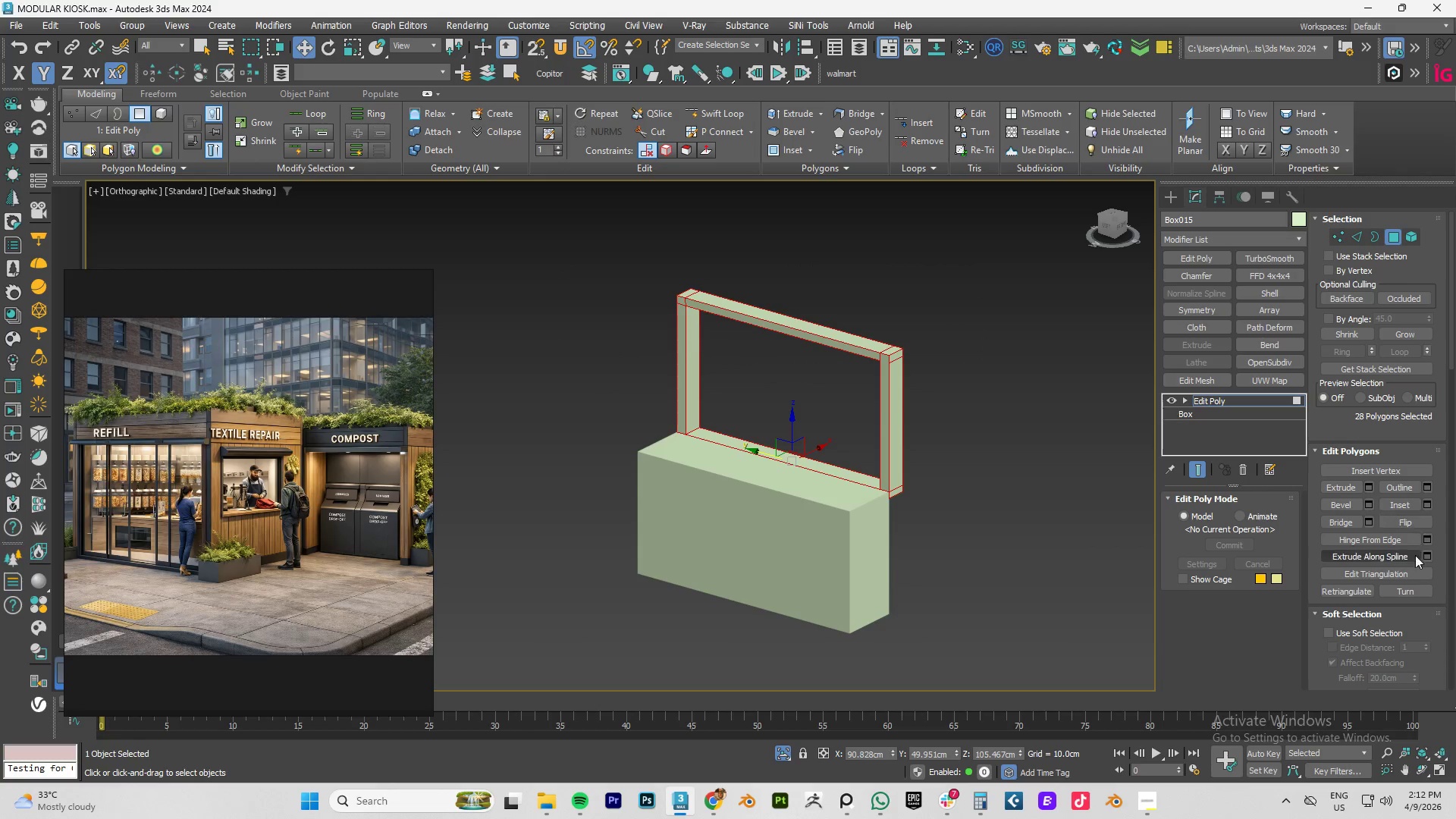 
scroll: coordinate [1401, 589], scroll_direction: down, amount: 22.0
 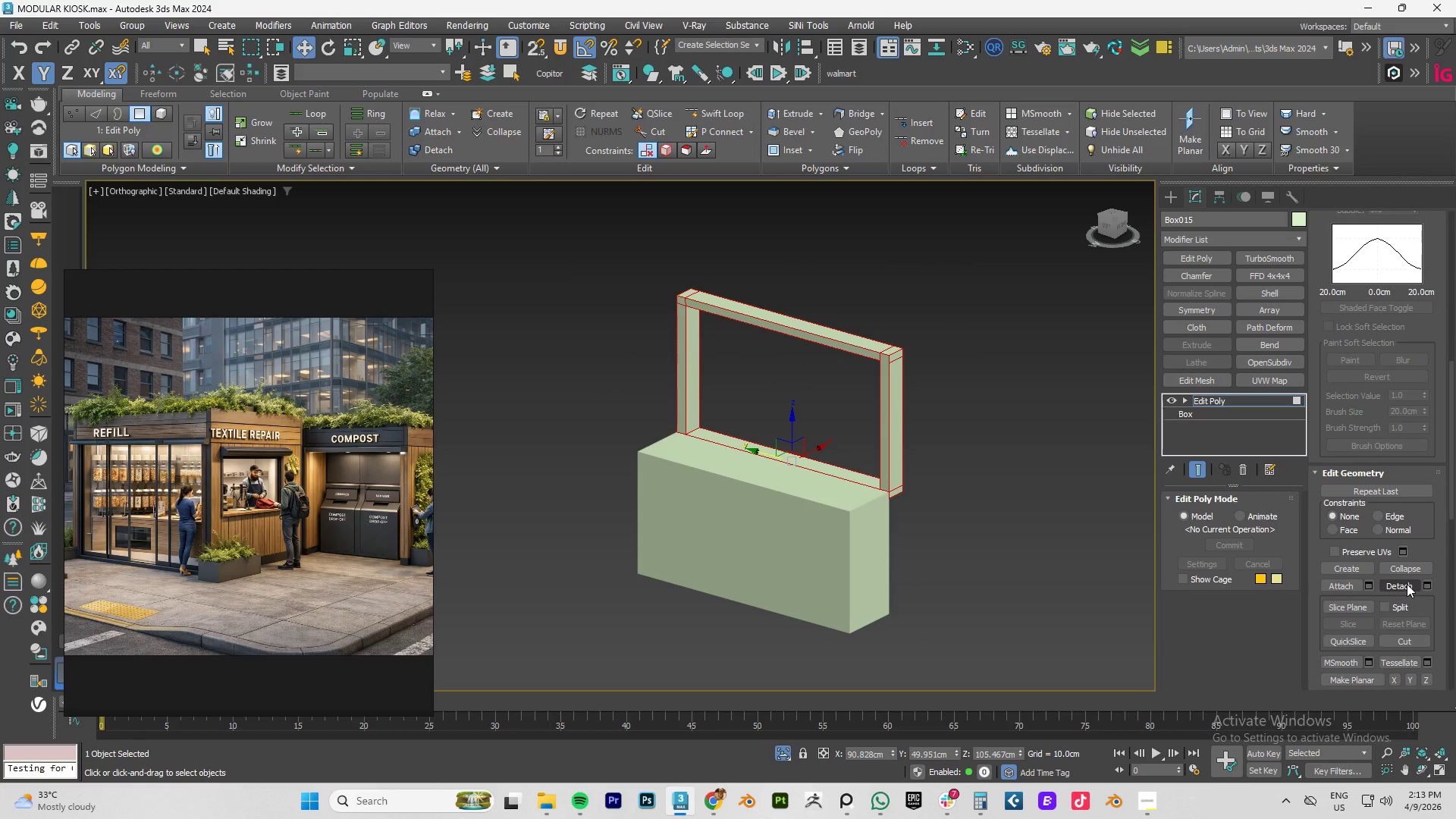 
left_click([1406, 584])
 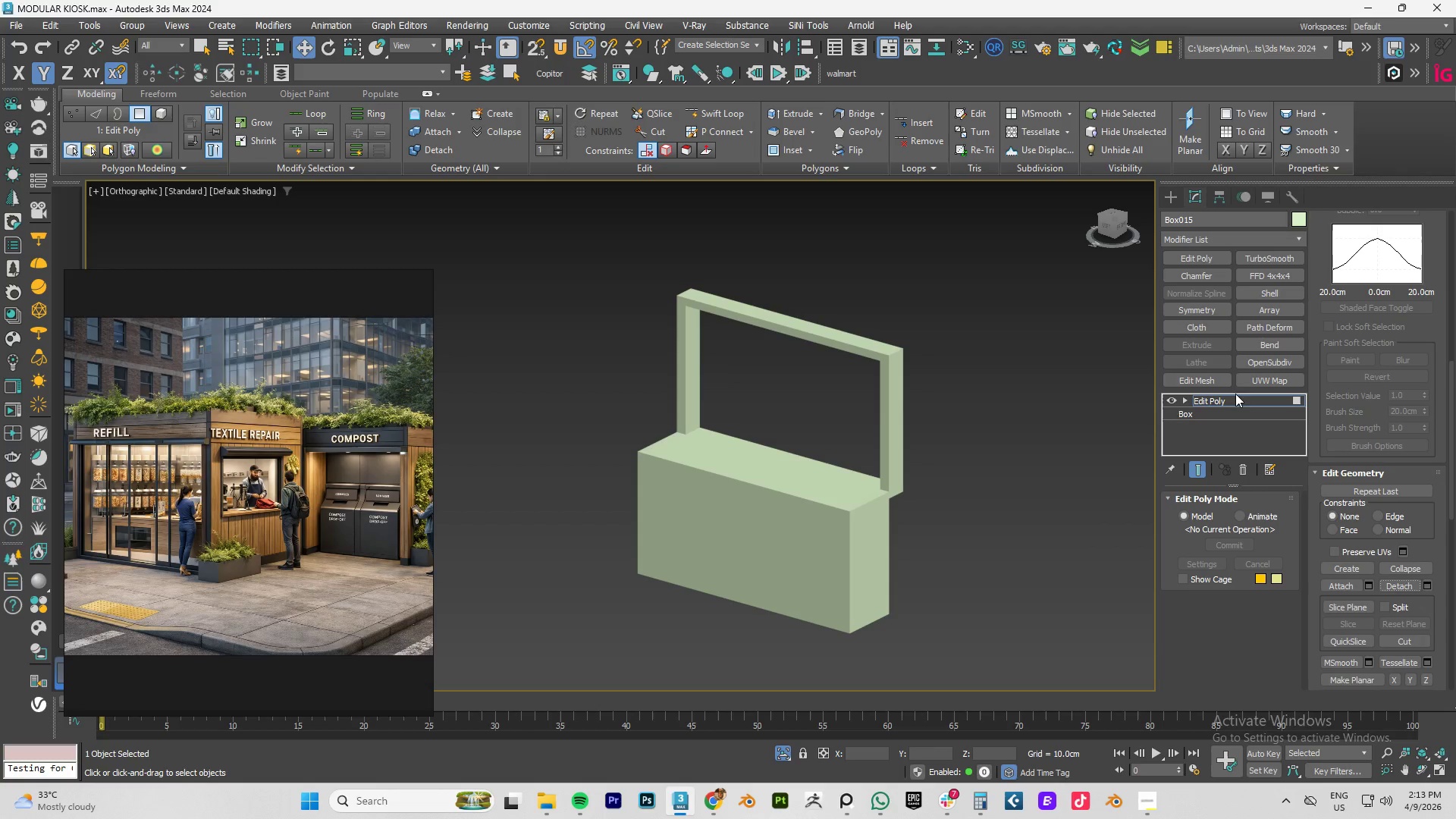 
left_click([1225, 399])
 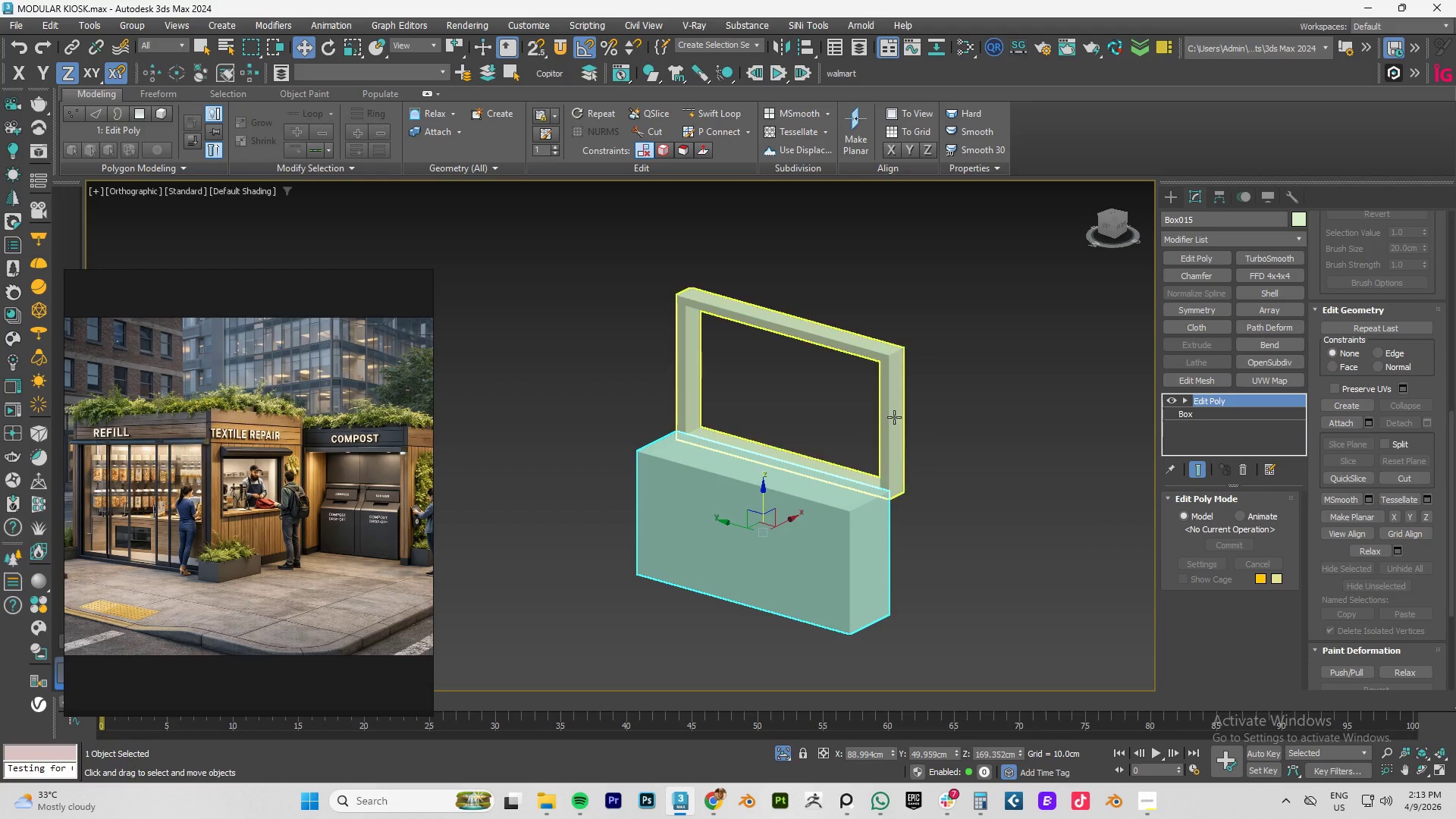 
left_click([894, 417])
 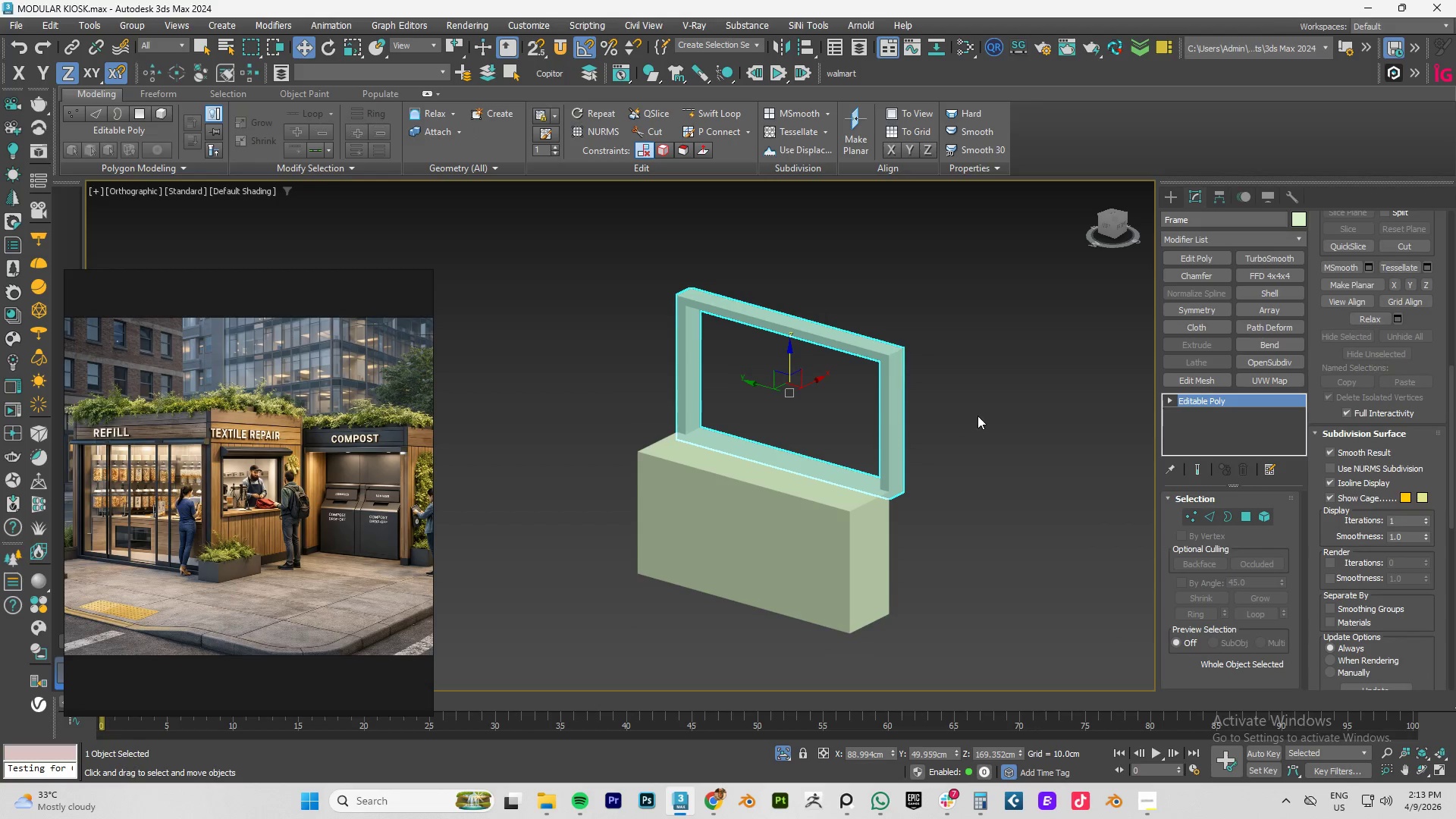 
hold_key(key=AltLeft, duration=0.48)
 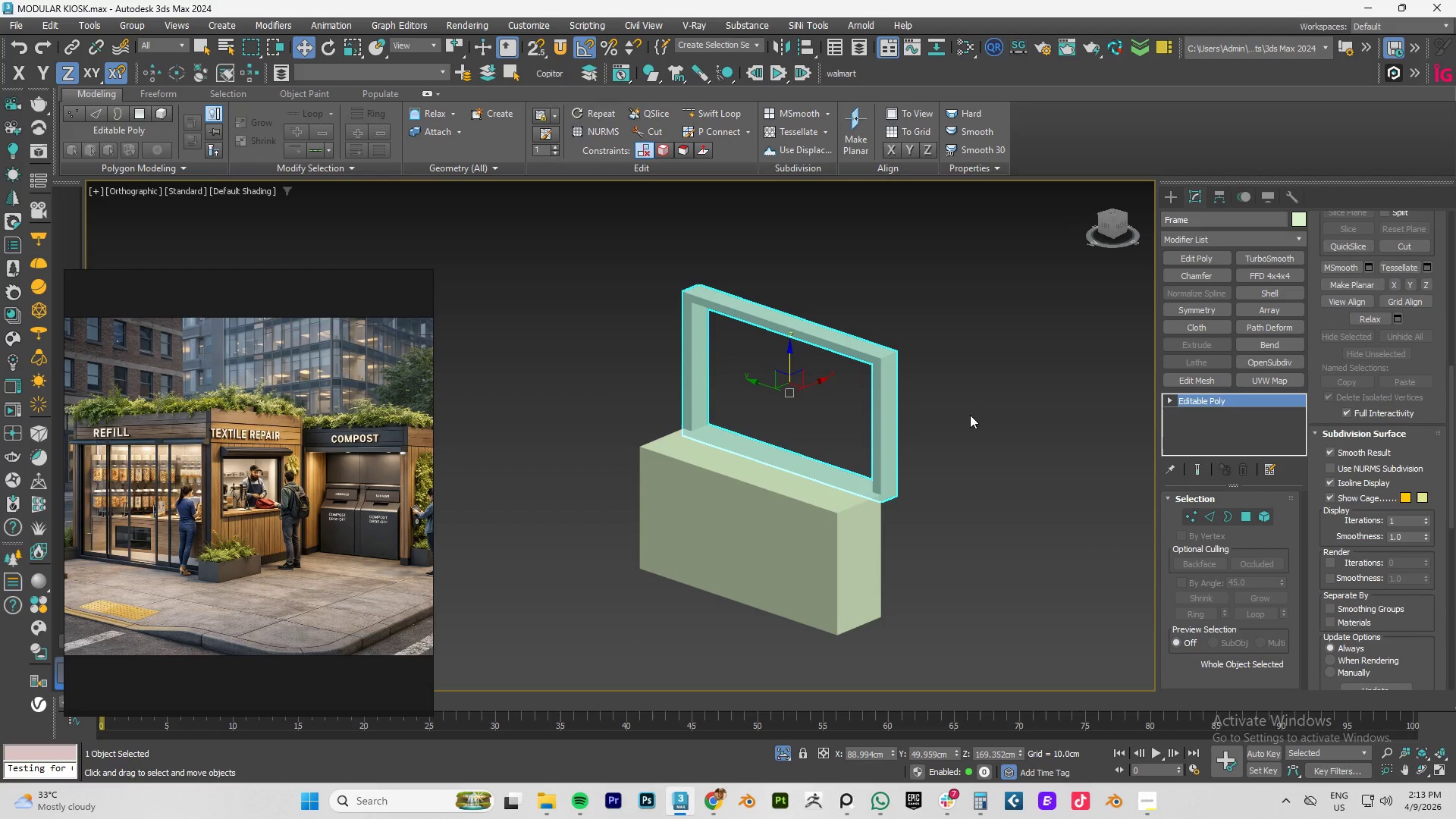 
key(1)
 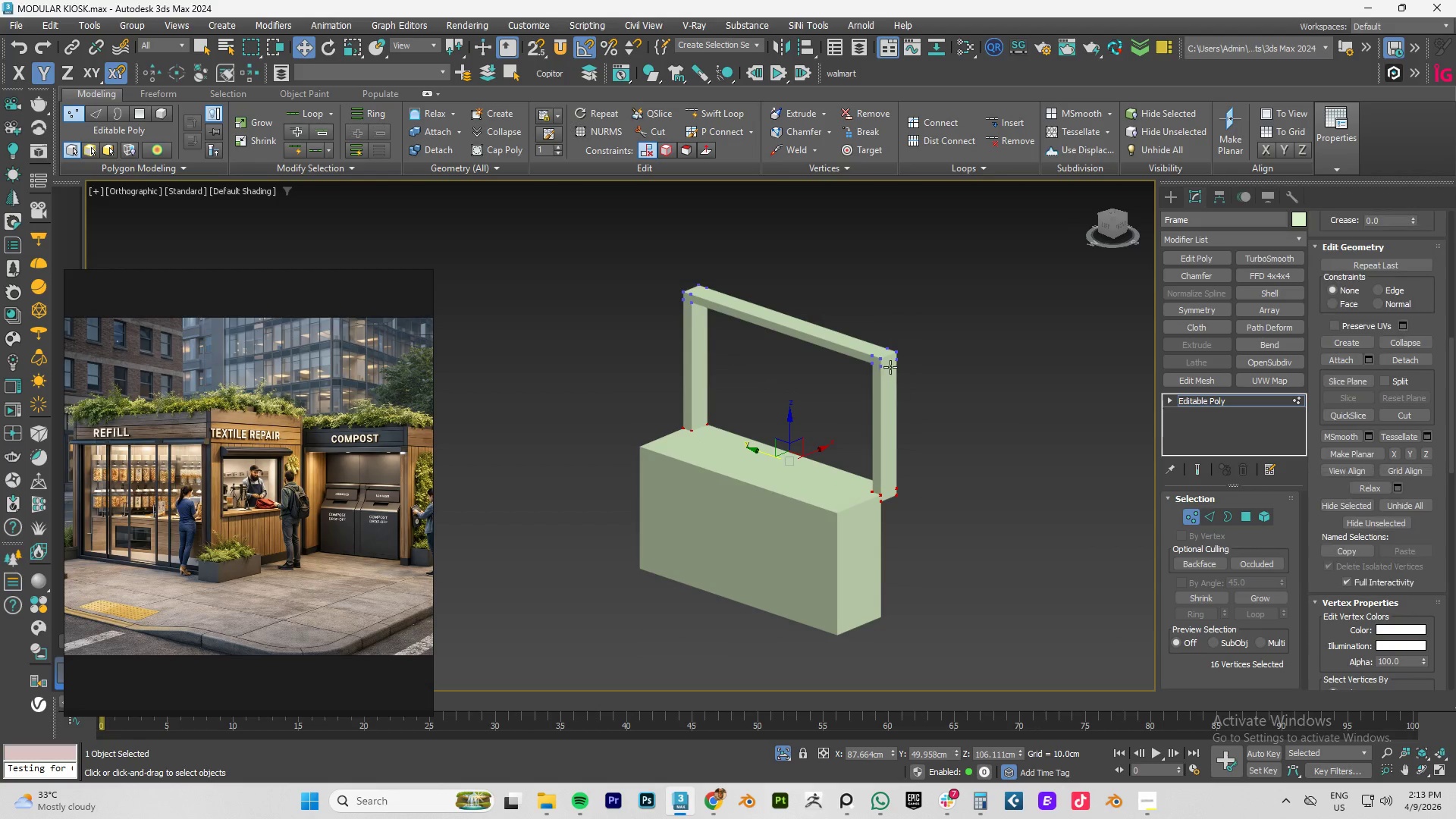 
scroll: coordinate [890, 366], scroll_direction: up, amount: 4.0
 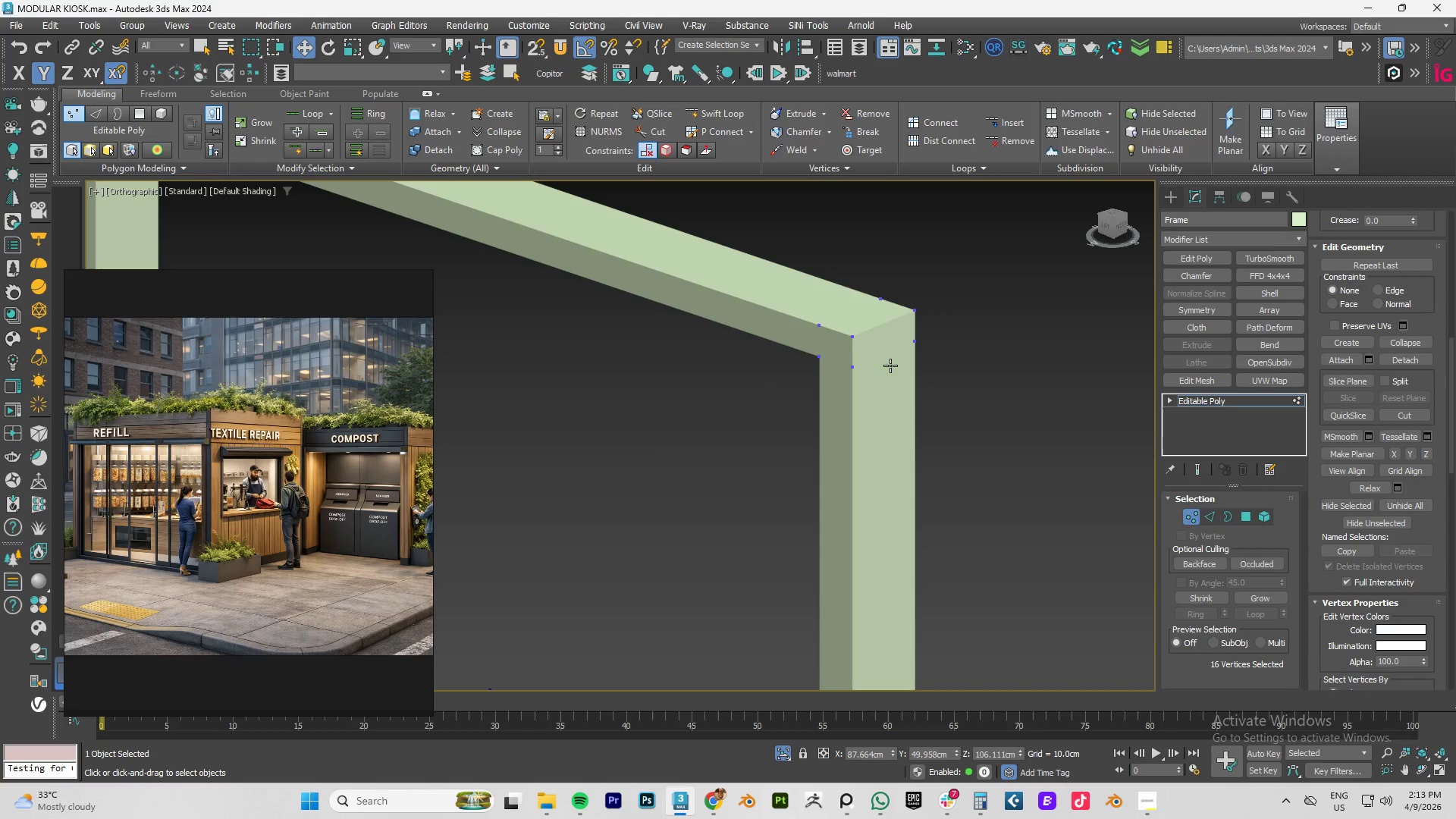 
key(F4)
 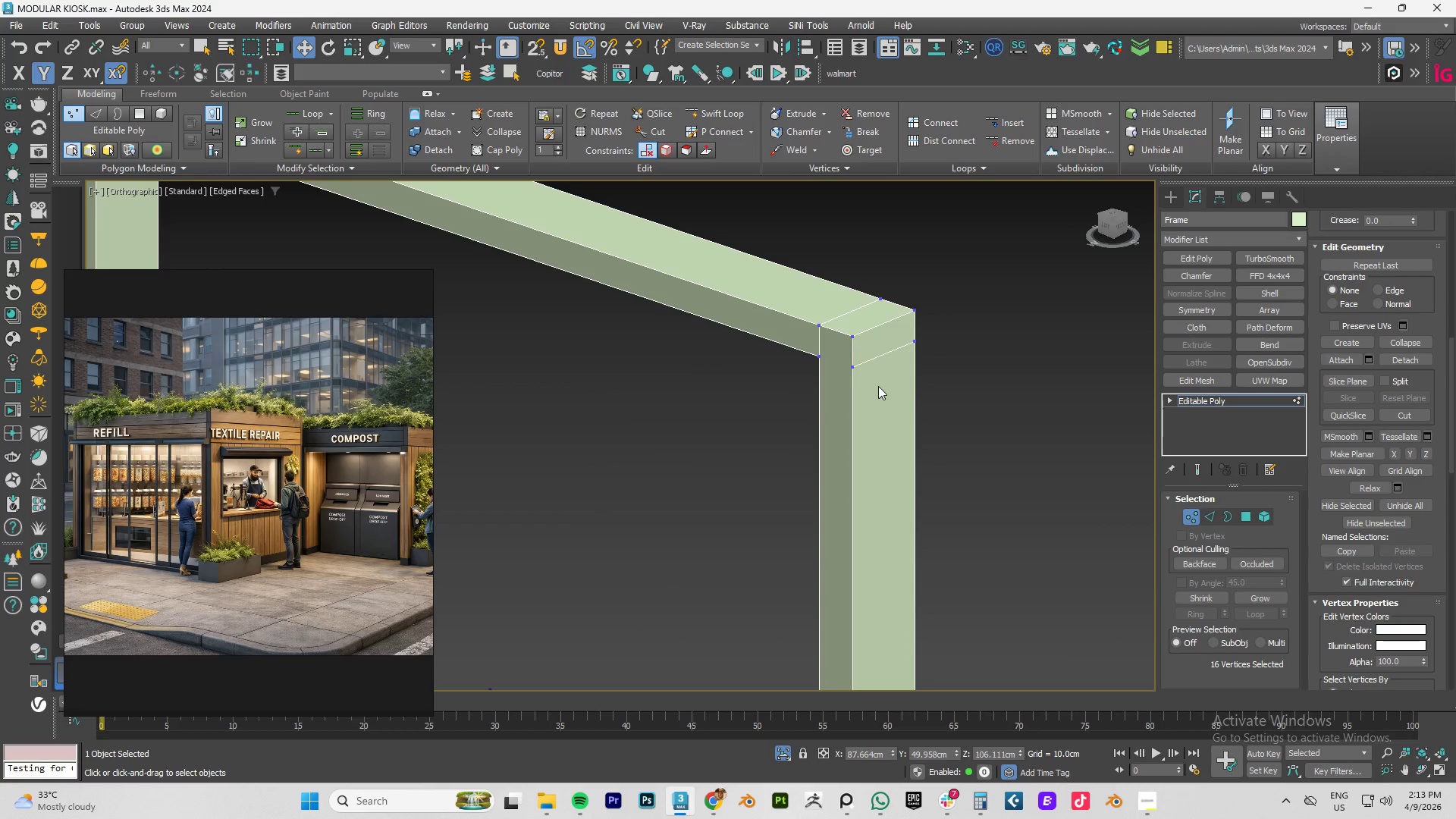 
key(Alt+C)
 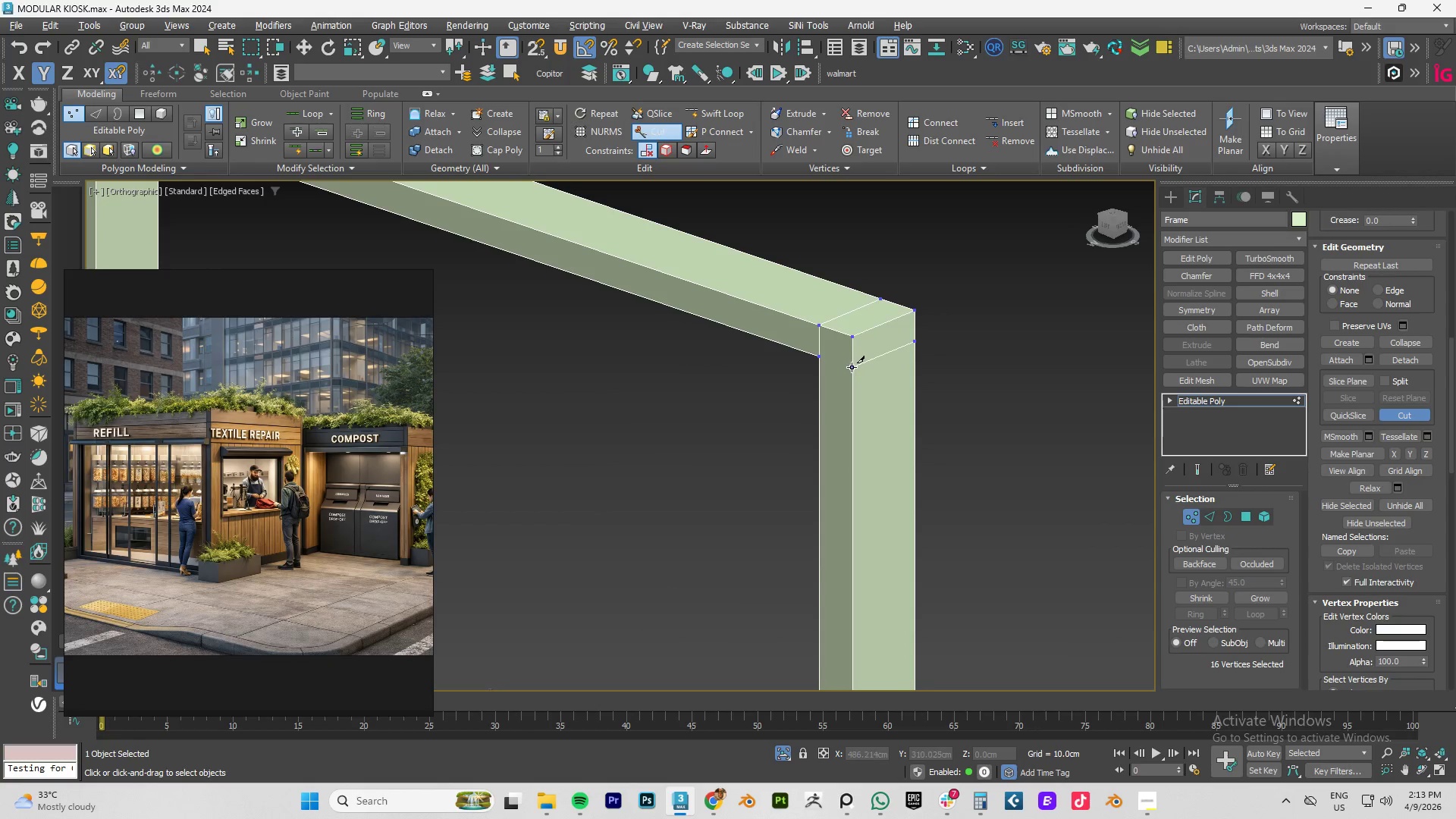 
left_click([852, 369])
 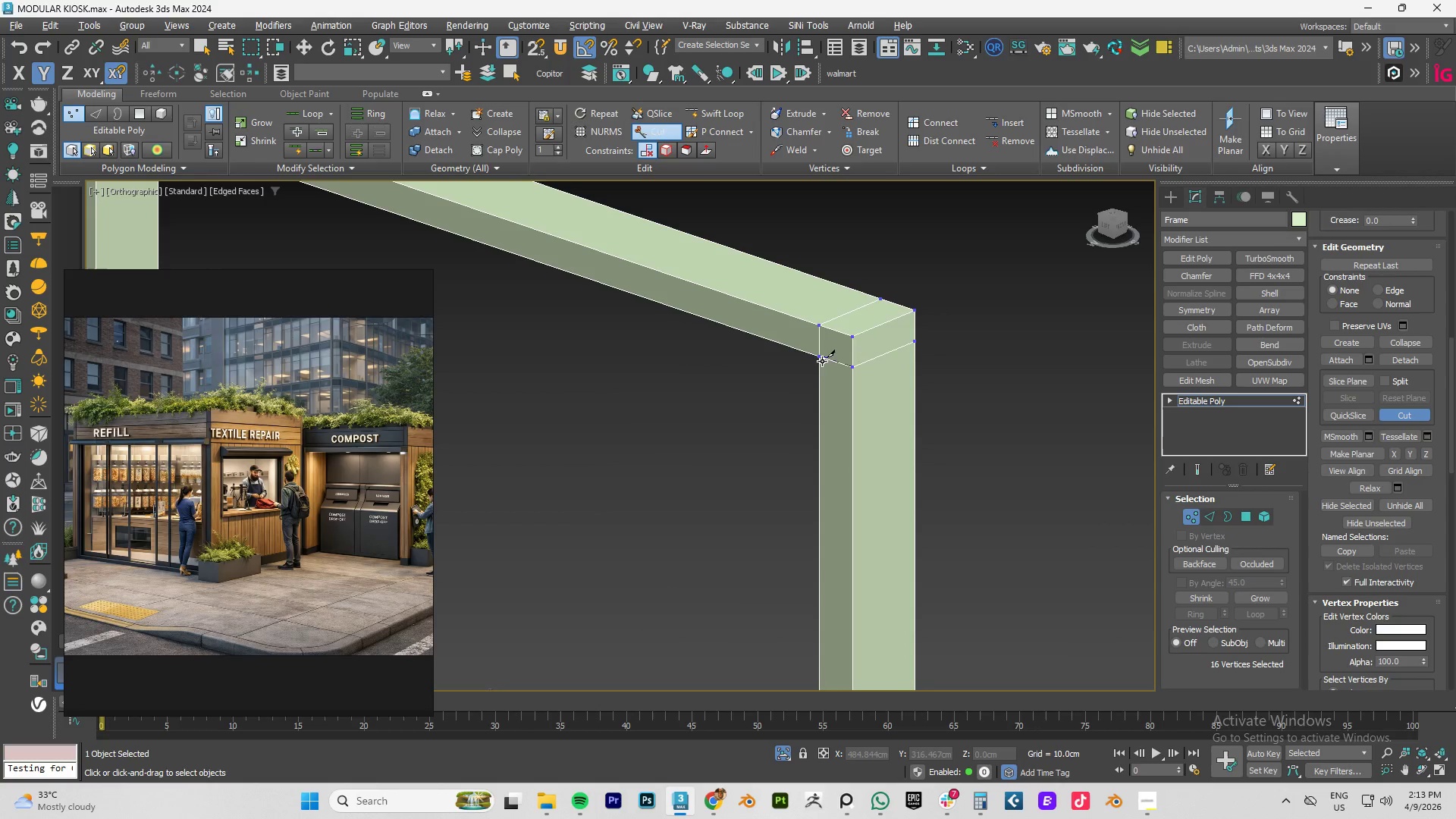 
left_click([820, 359])
 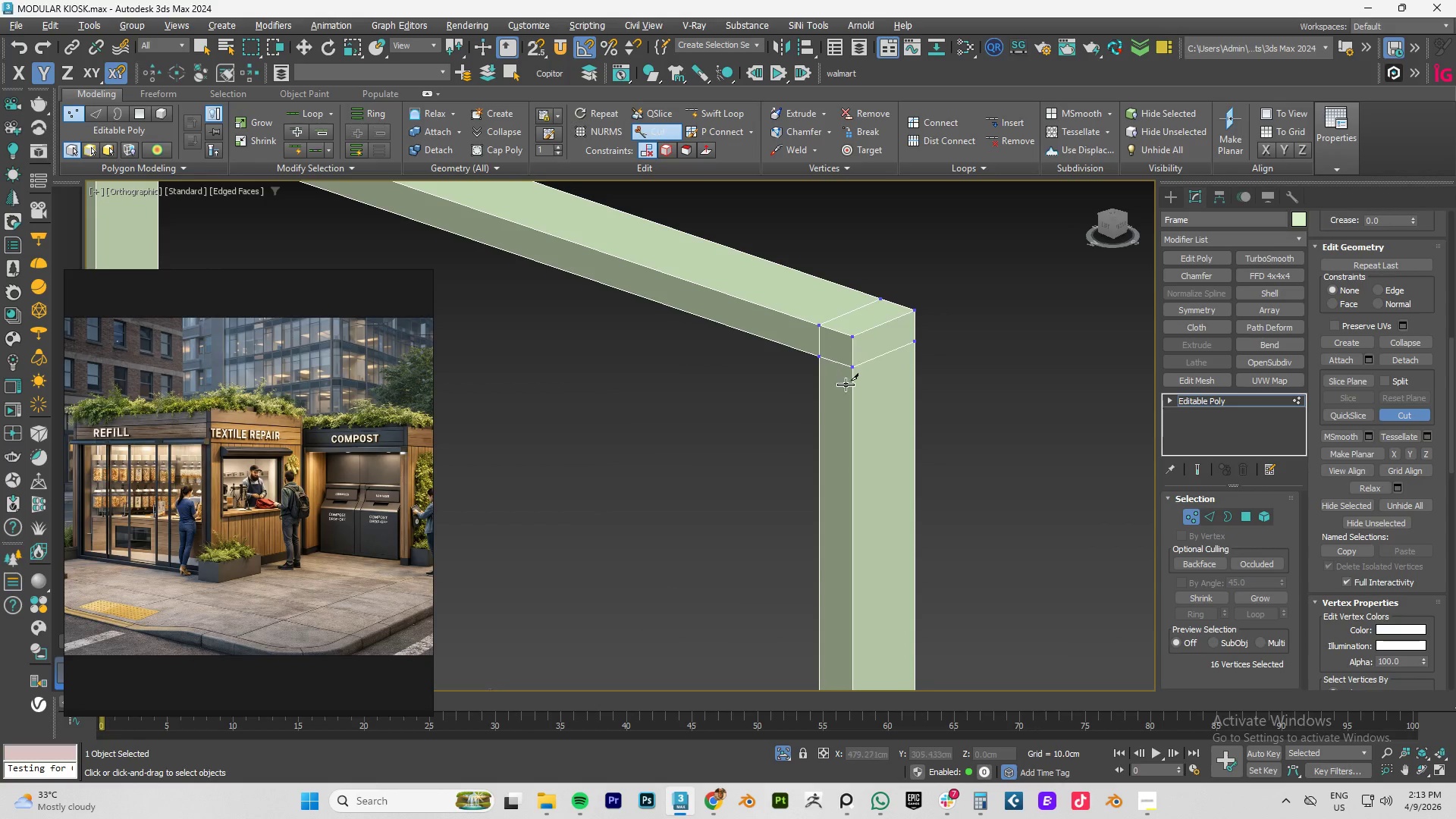 
right_click([904, 411])
 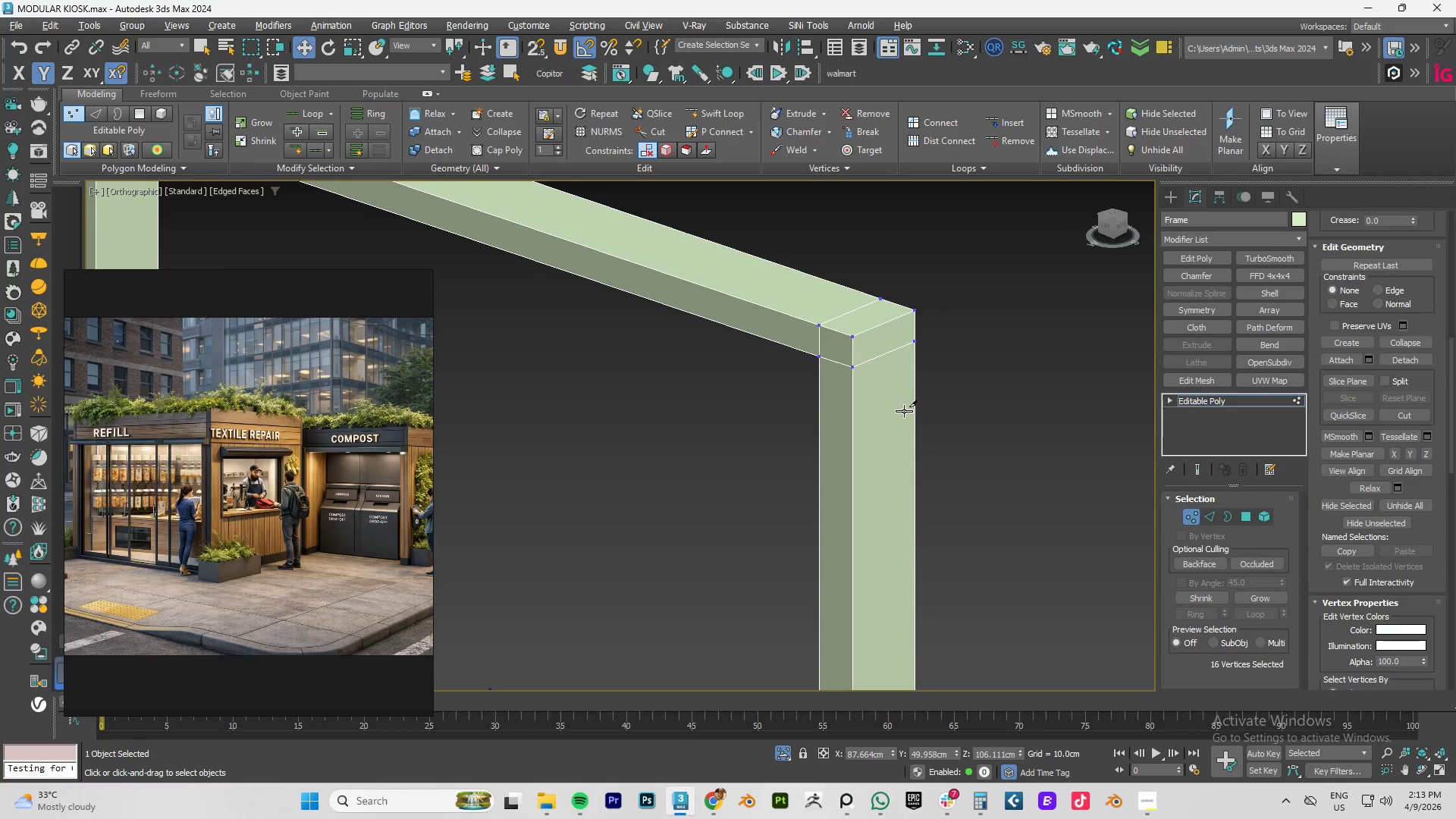 
hold_key(key=AltLeft, duration=1.5)
 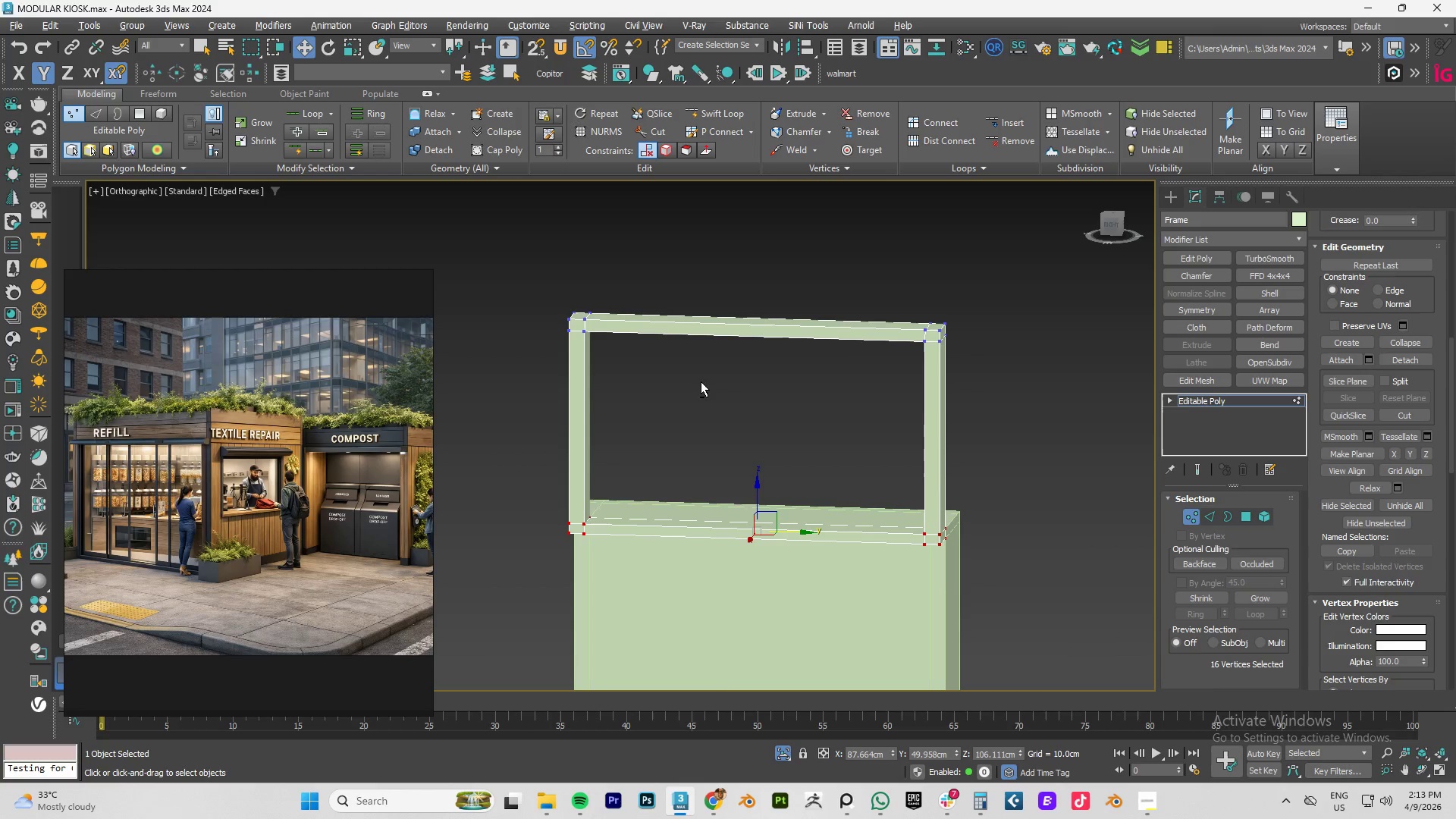 
scroll: coordinate [904, 411], scroll_direction: down, amount: 3.0
 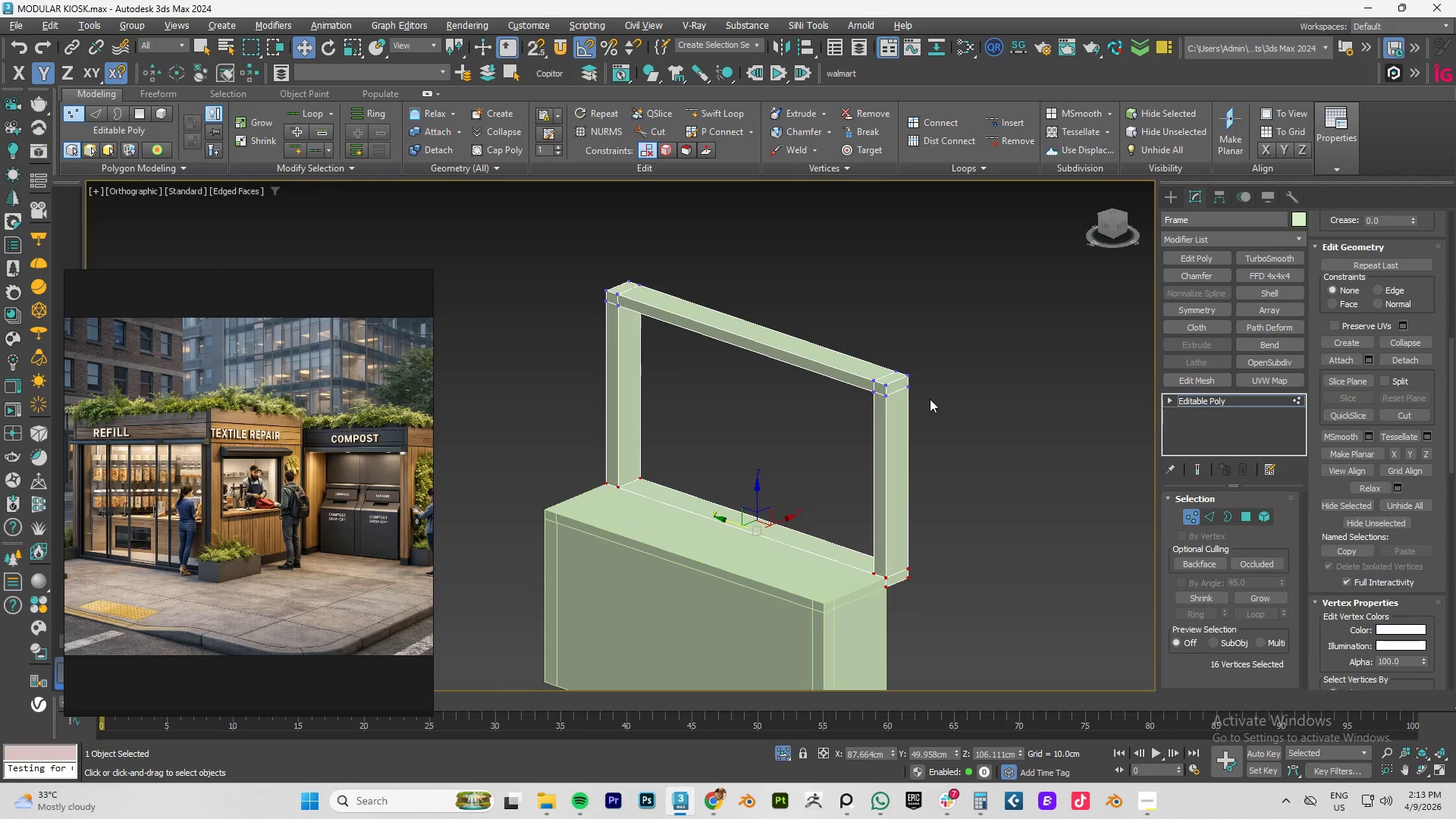 
hold_key(key=AltLeft, duration=0.81)
 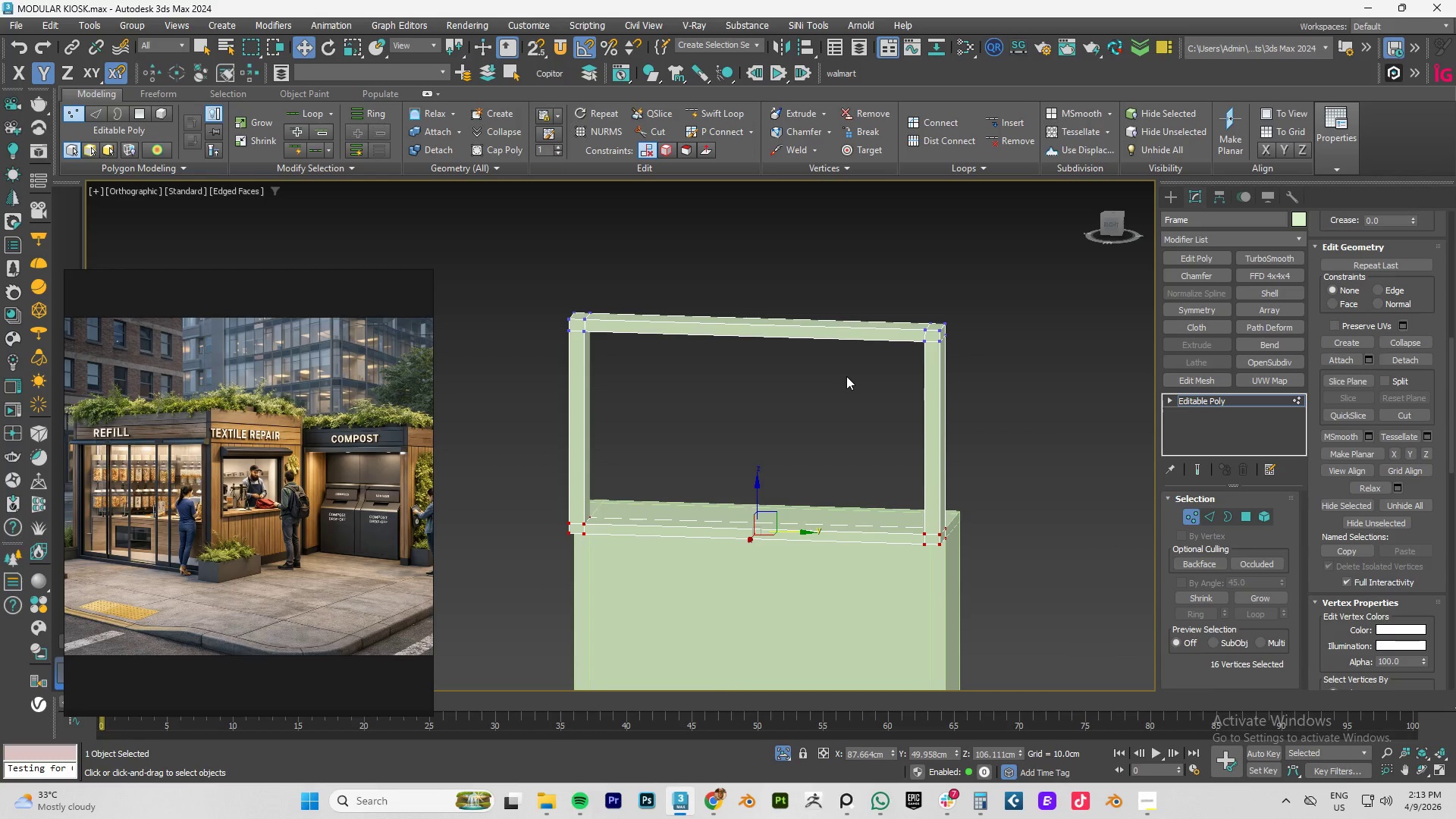 
right_click([846, 376])
 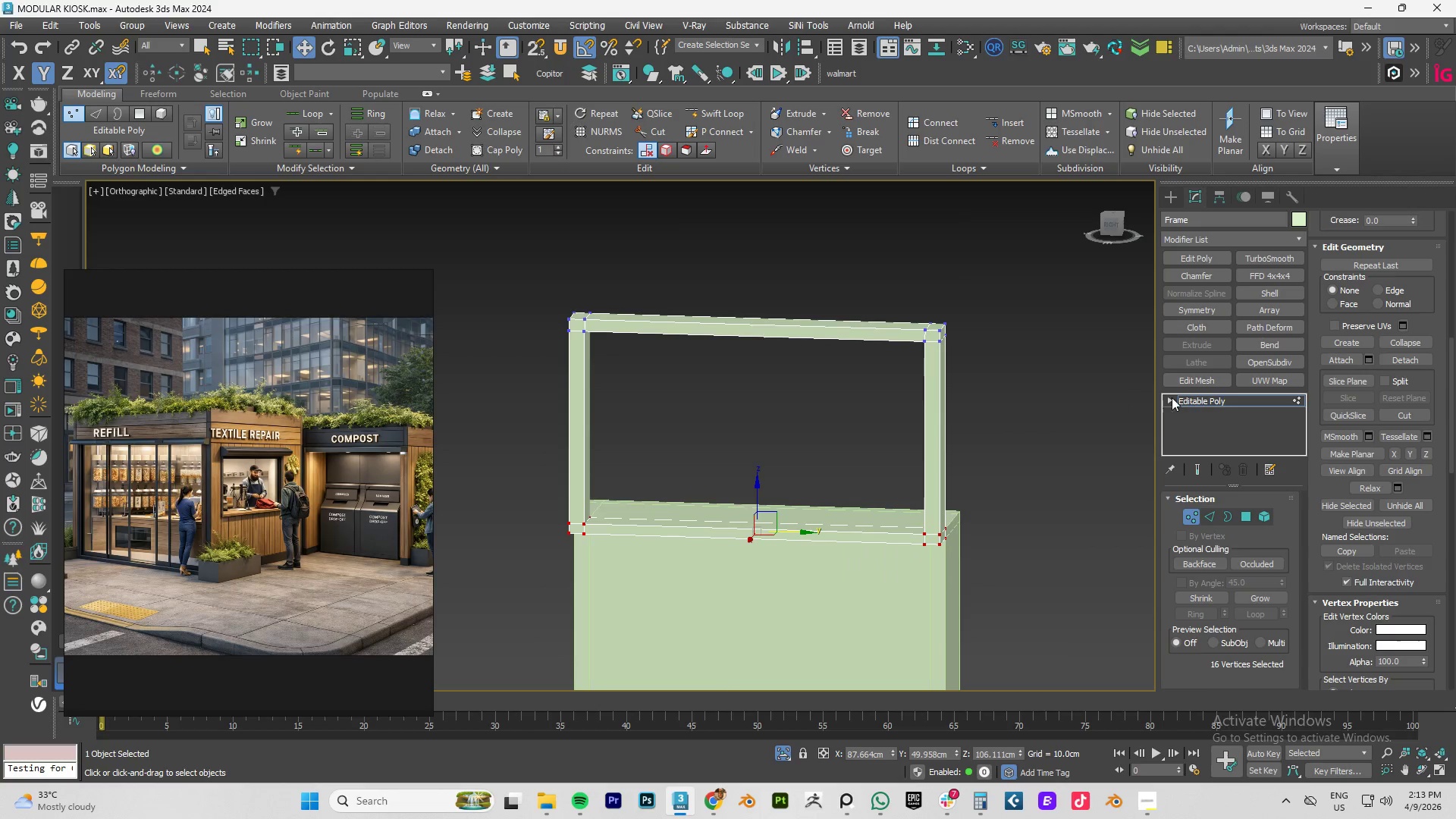 
left_click([1204, 400])
 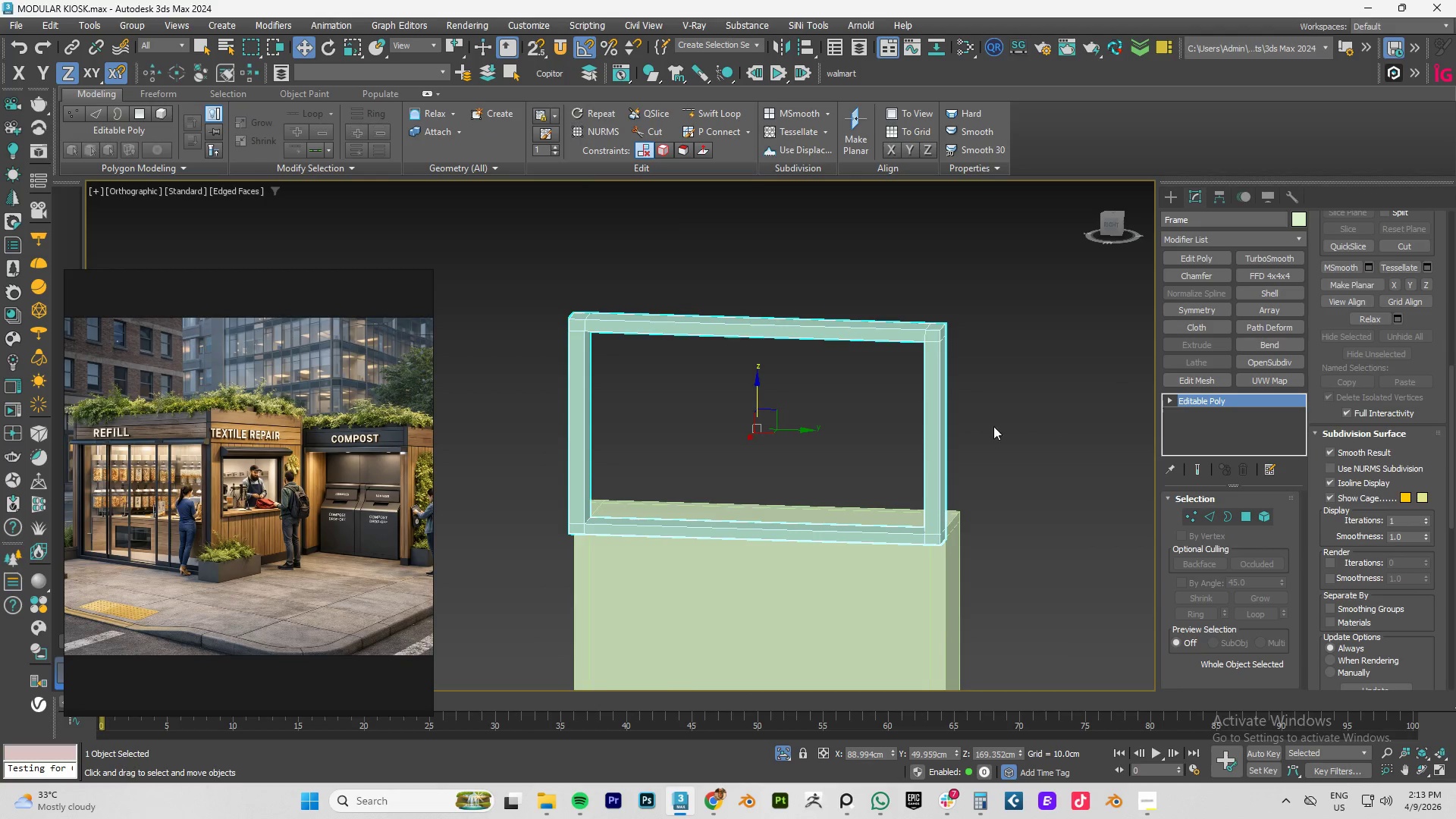 
hold_key(key=AltLeft, duration=0.89)
 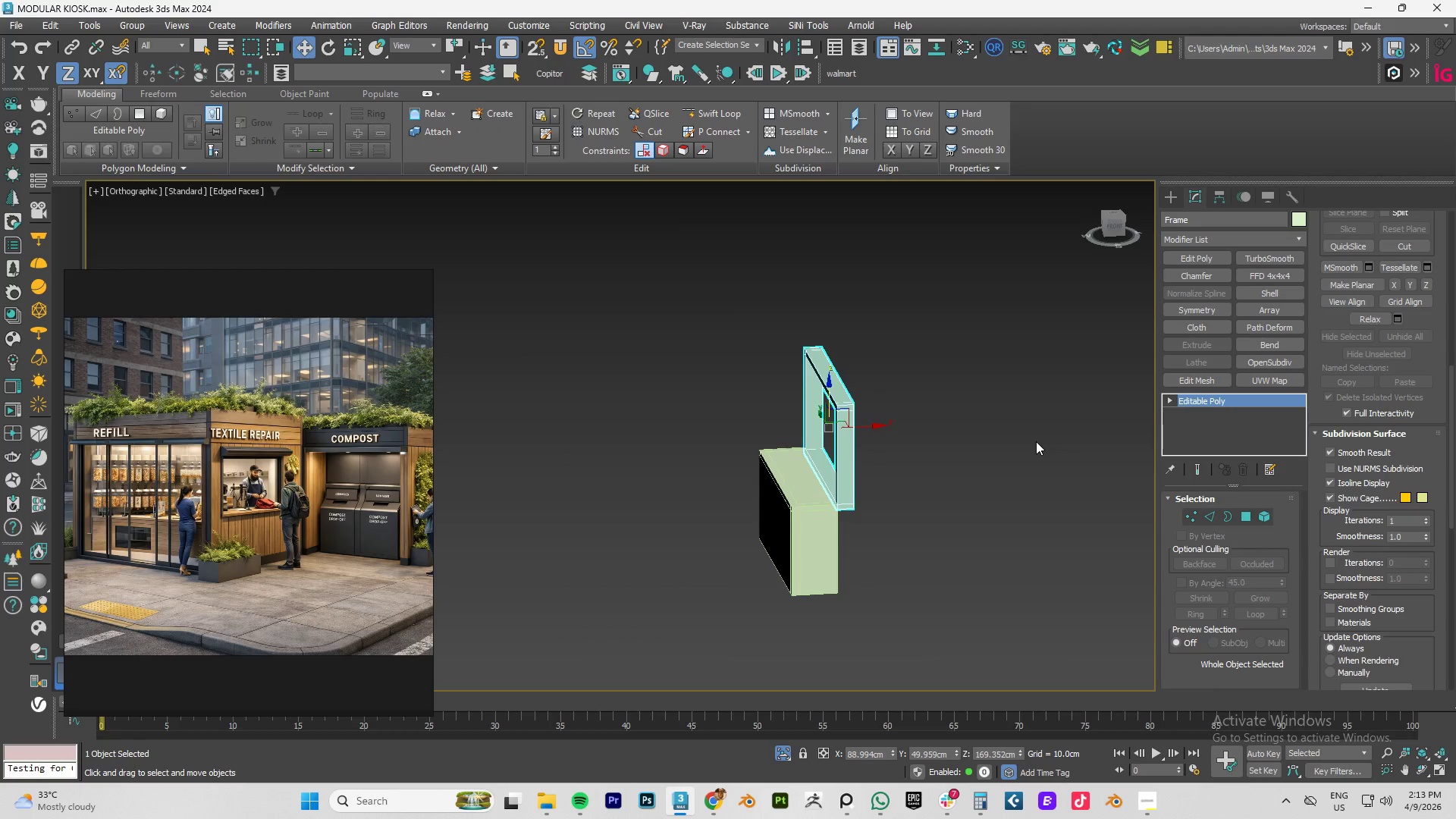 
scroll: coordinate [901, 428], scroll_direction: down, amount: 2.0
 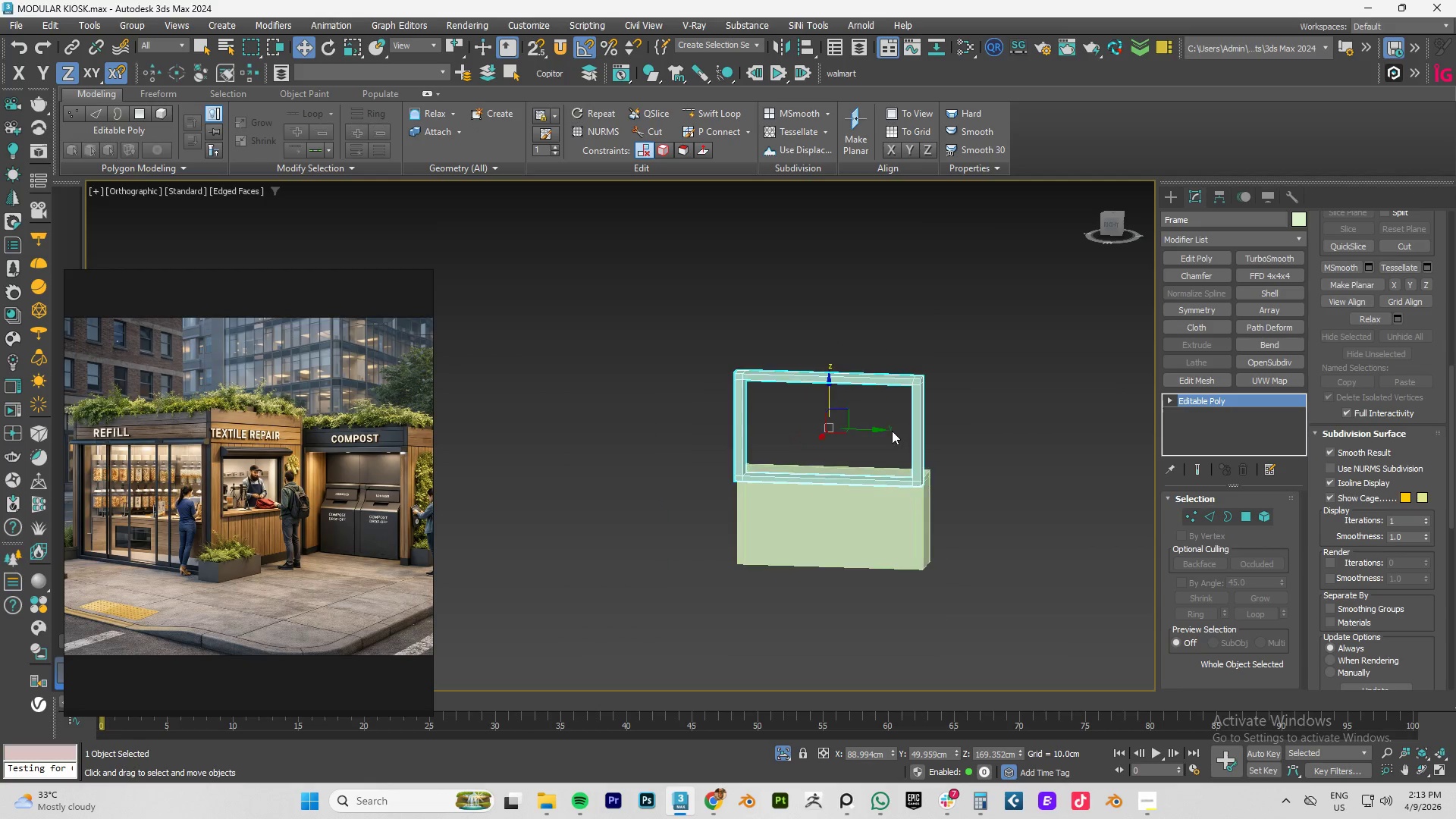 
key(Alt+Q)
 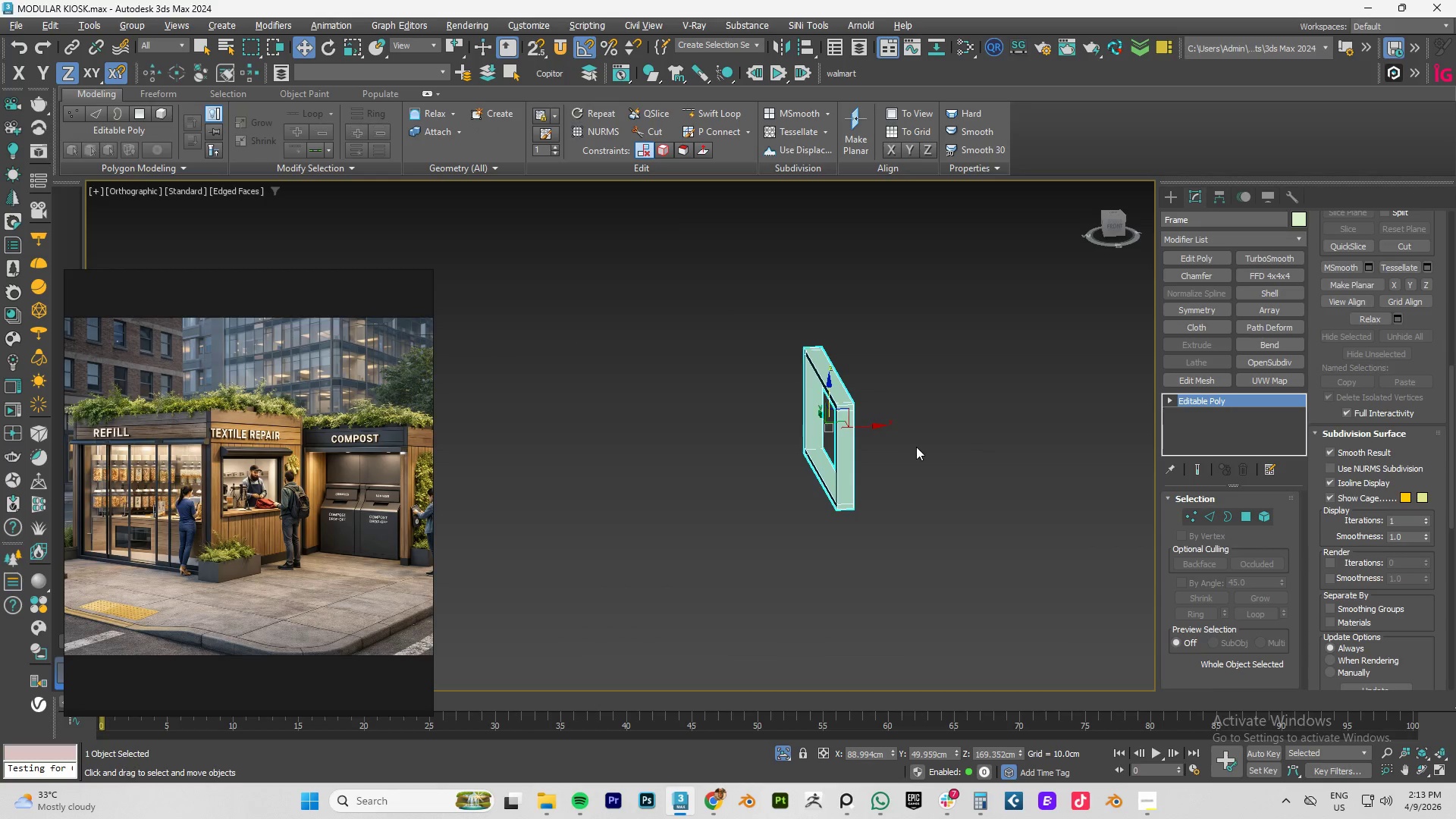 
hold_key(key=AltLeft, duration=1.52)
 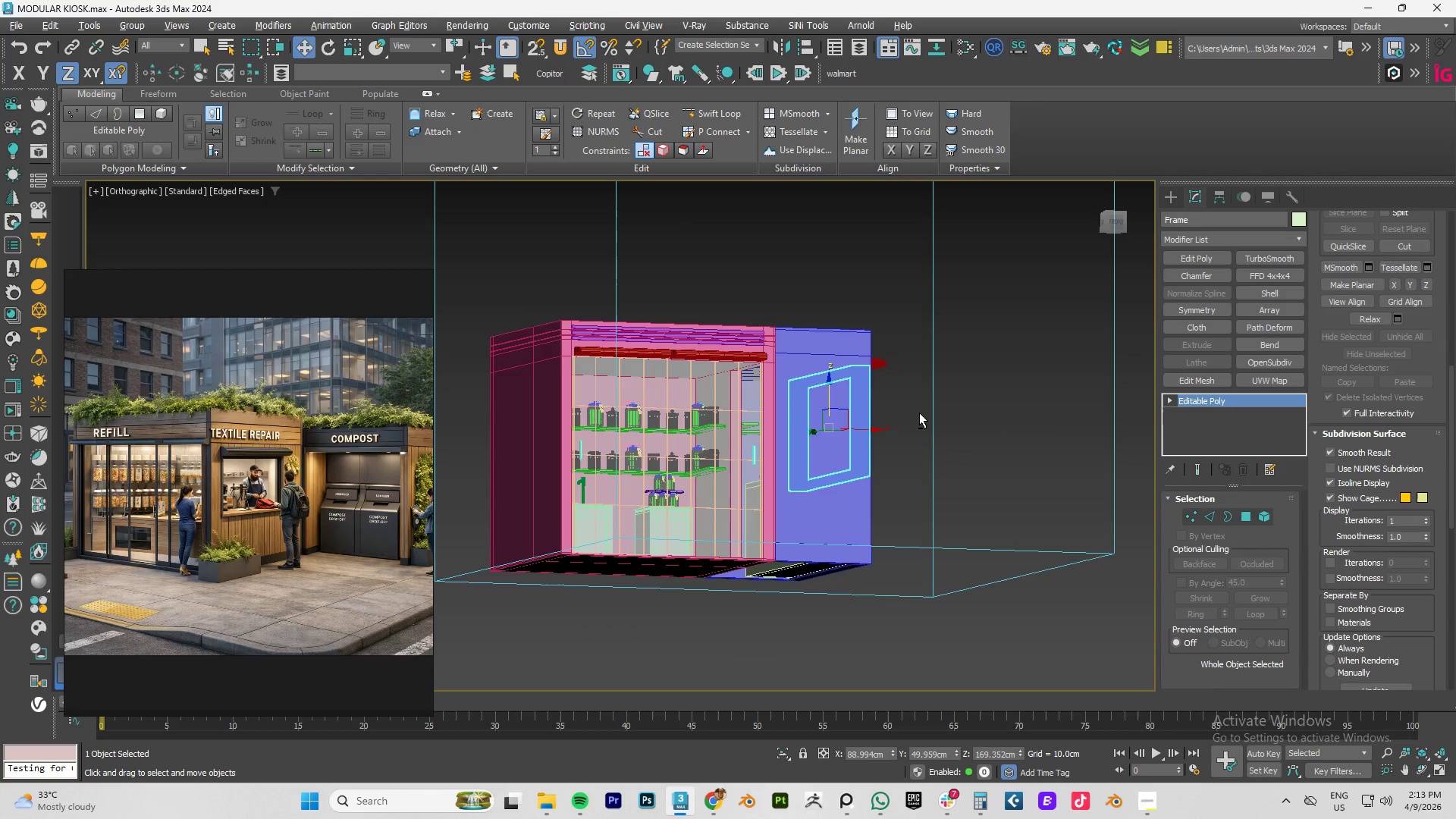 
key(Alt+Q)
 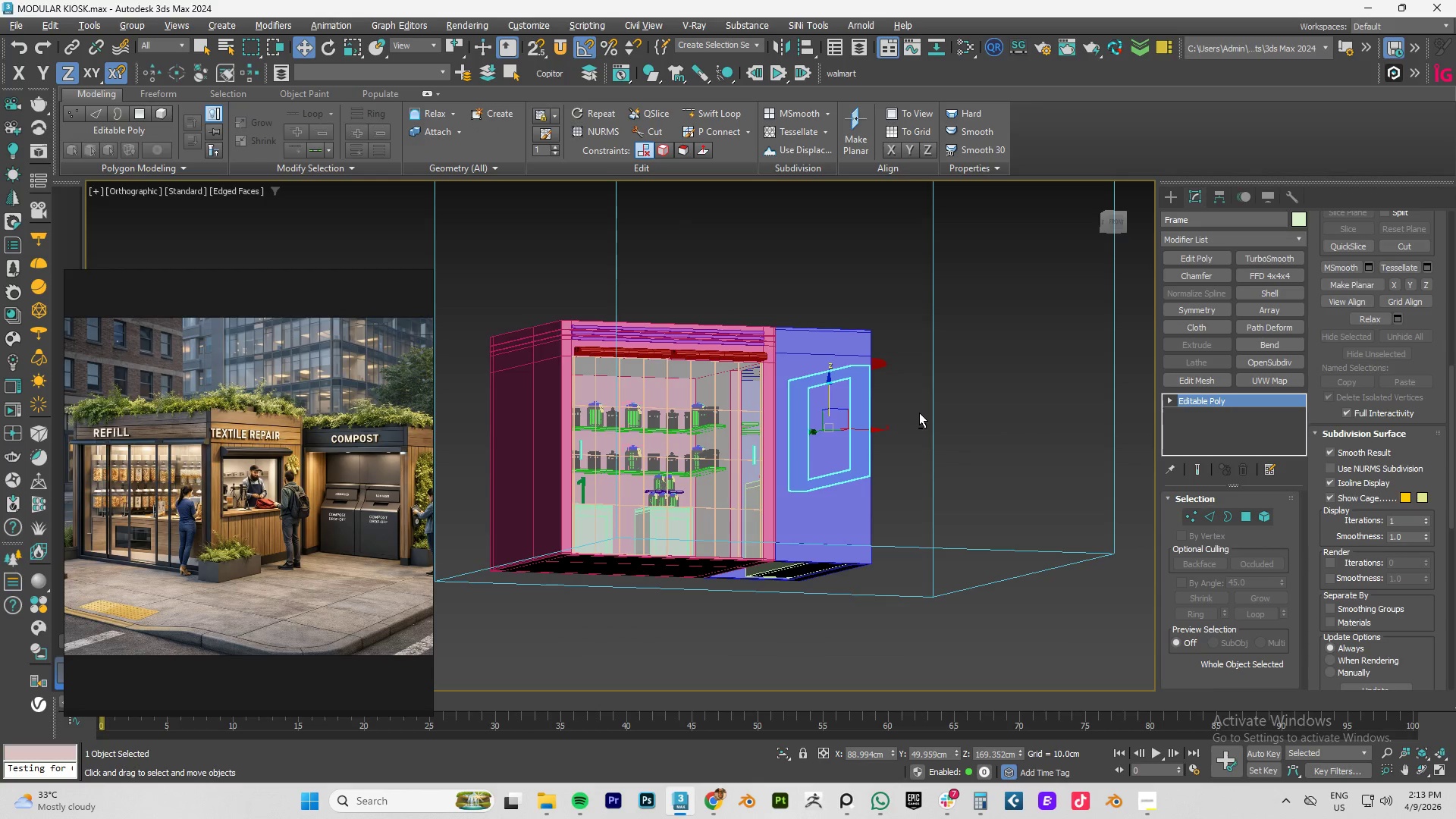 
key(Alt+AltLeft)
 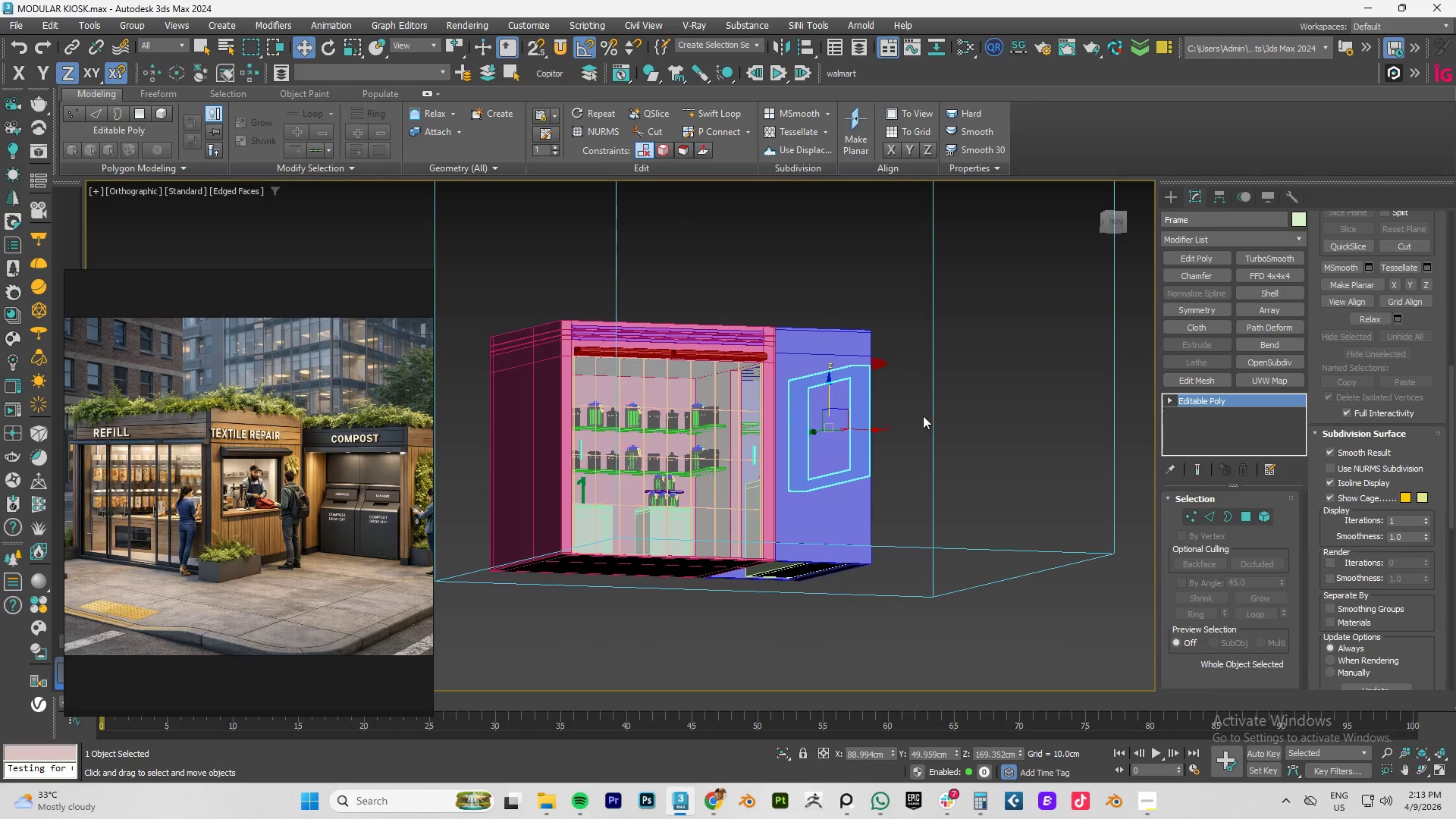 
hold_key(key=AltLeft, duration=1.5)
 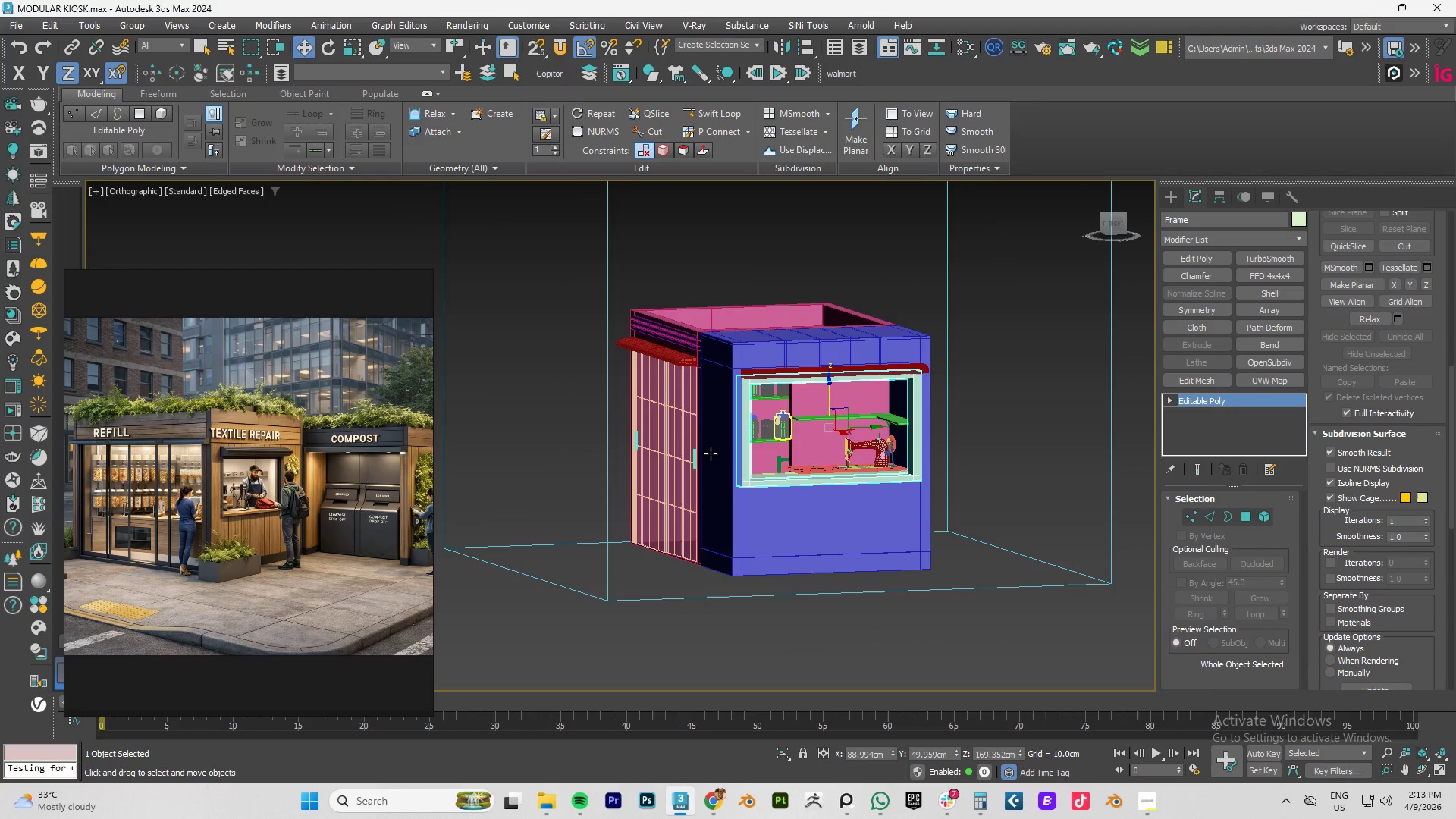 
key(Alt+AltLeft)
 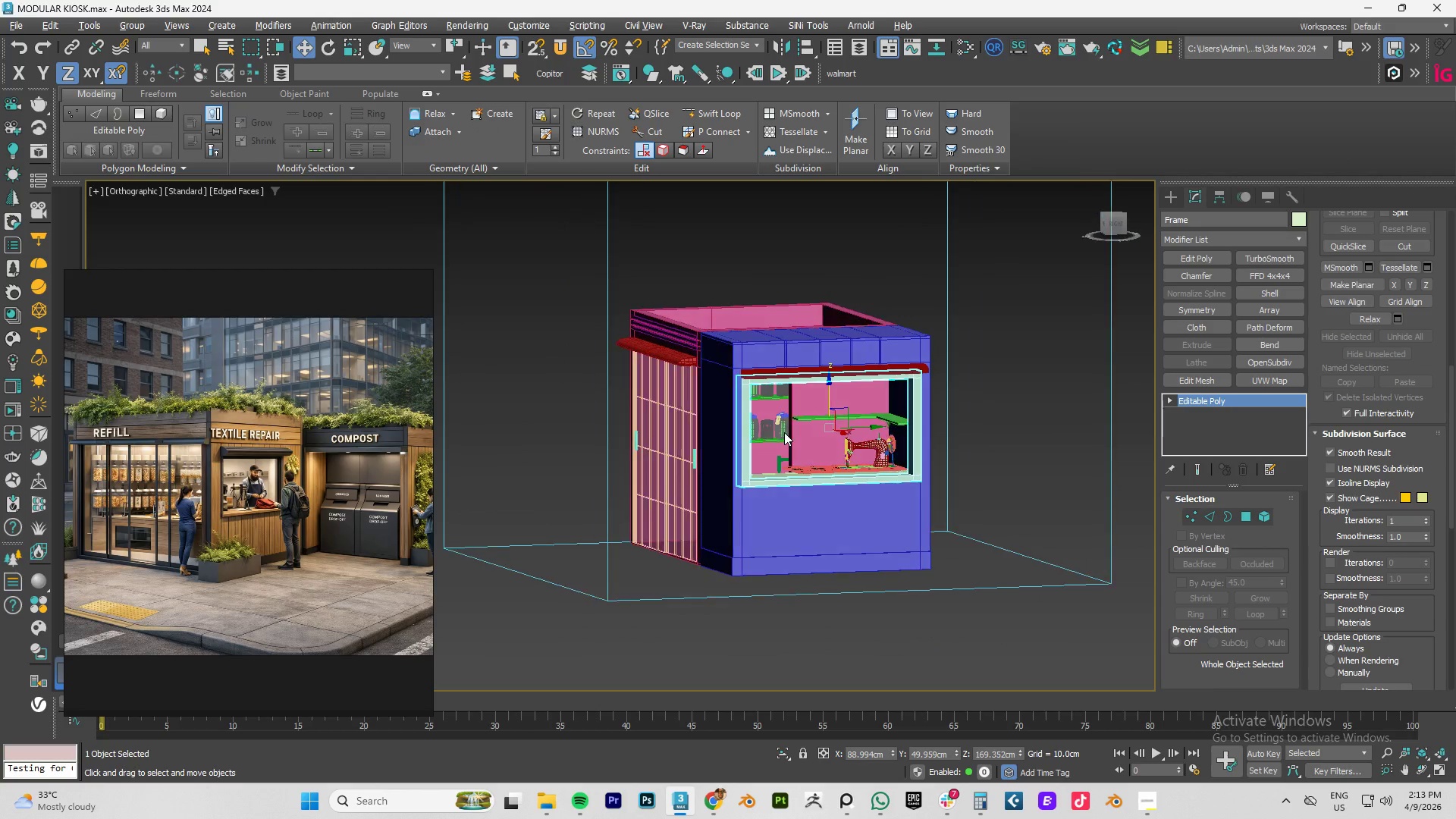 
key(Alt+AltLeft)
 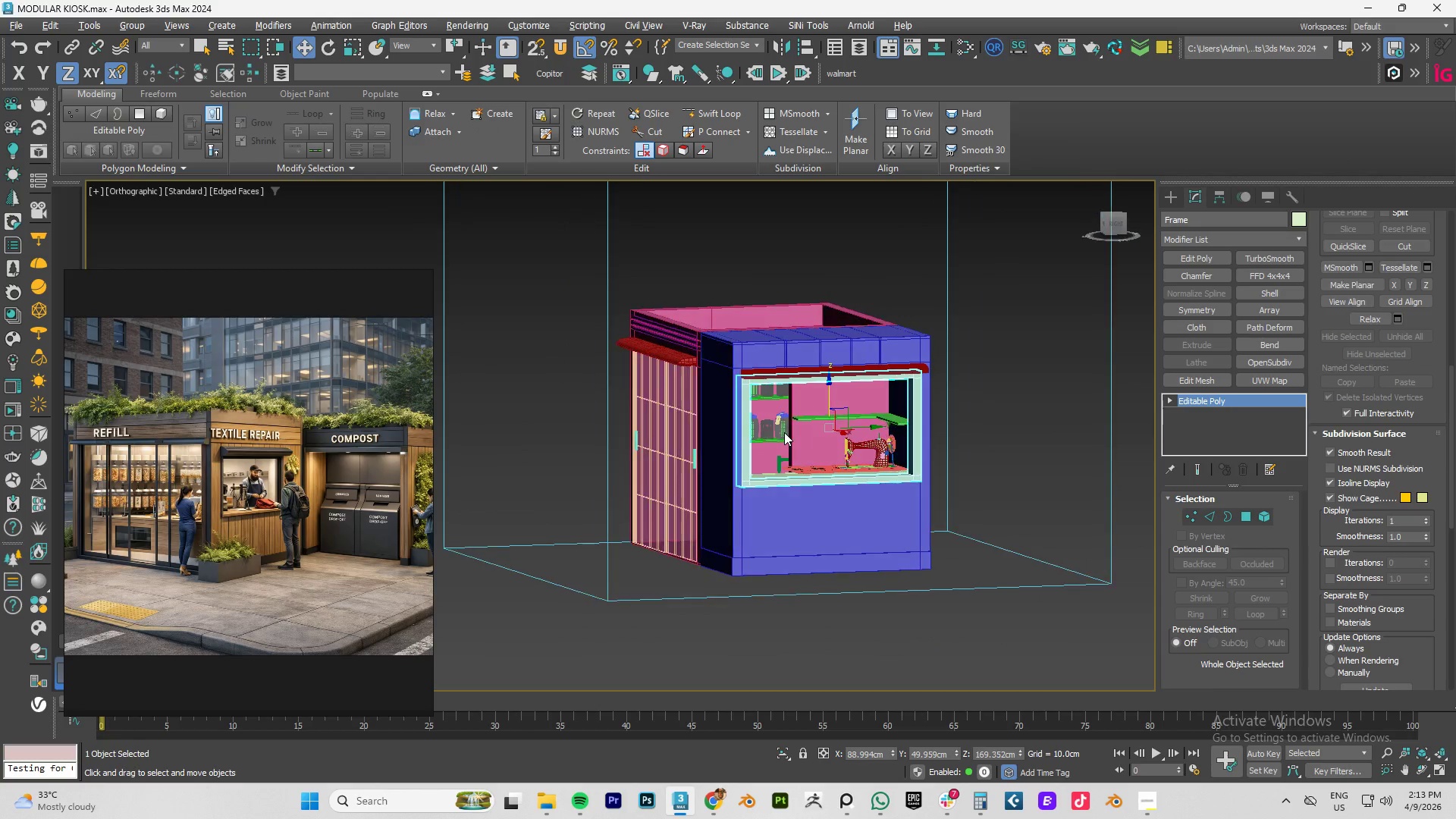 
key(Alt+AltLeft)
 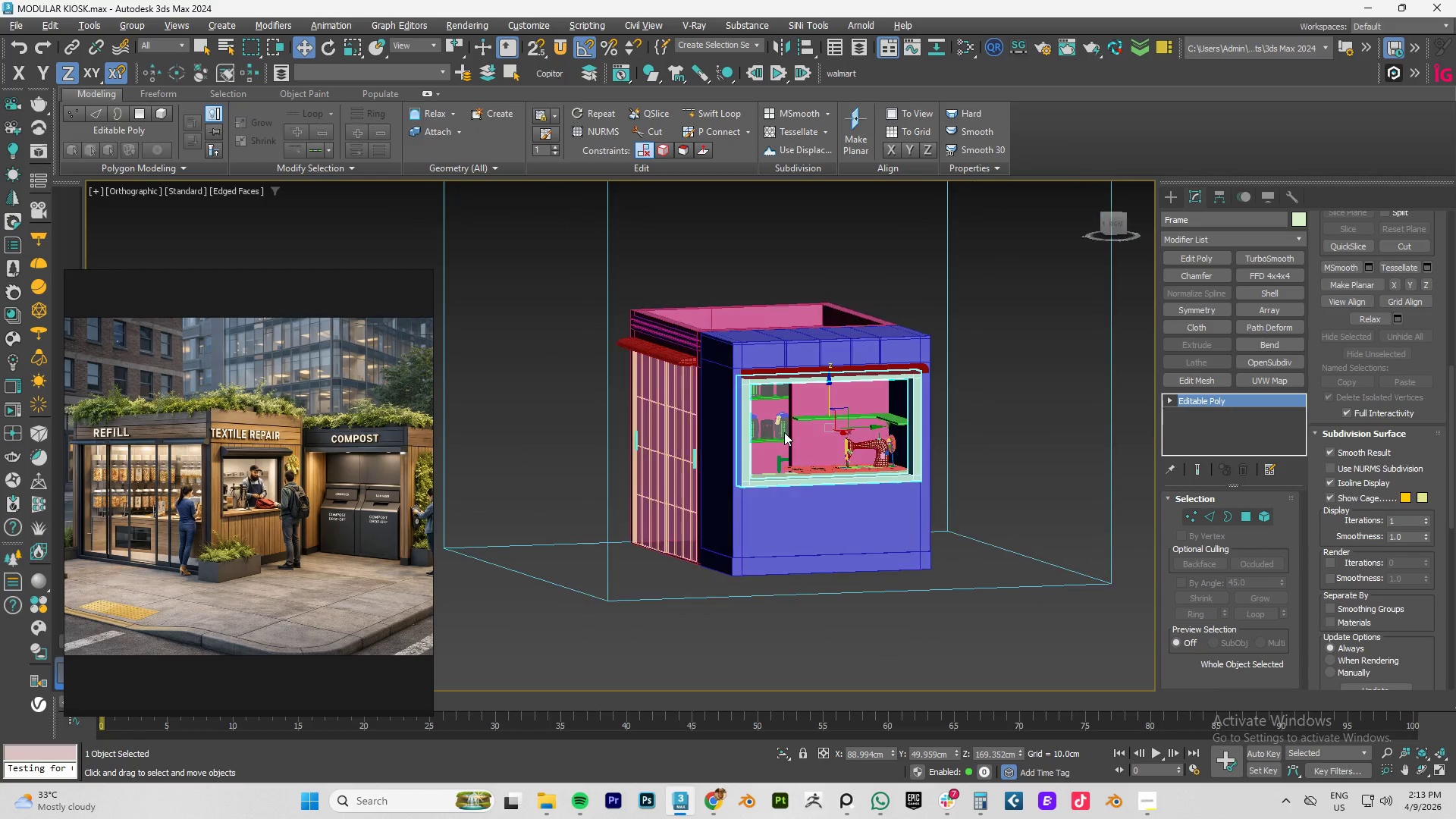 
key(Alt+AltLeft)
 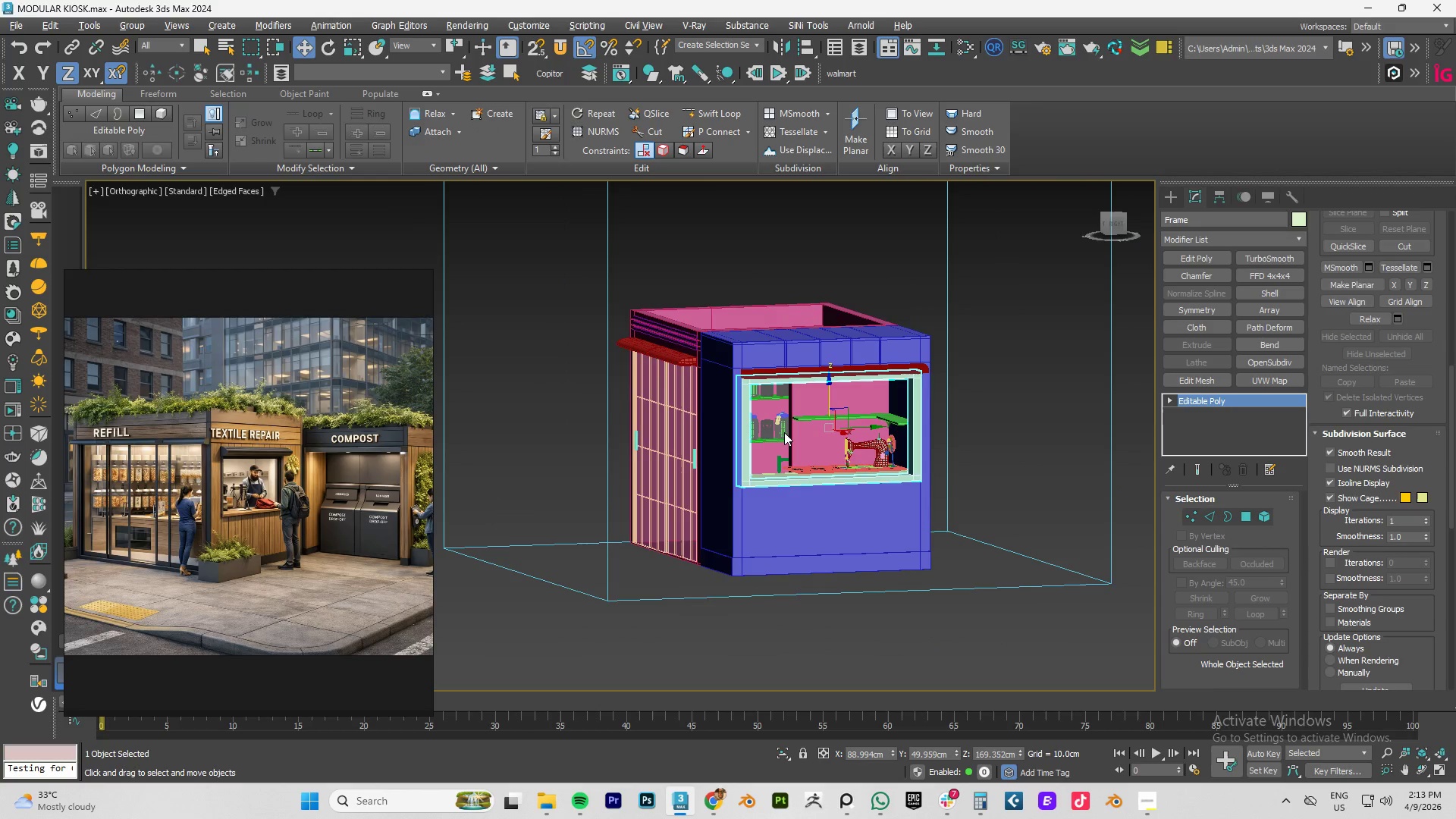 
key(Alt+AltLeft)
 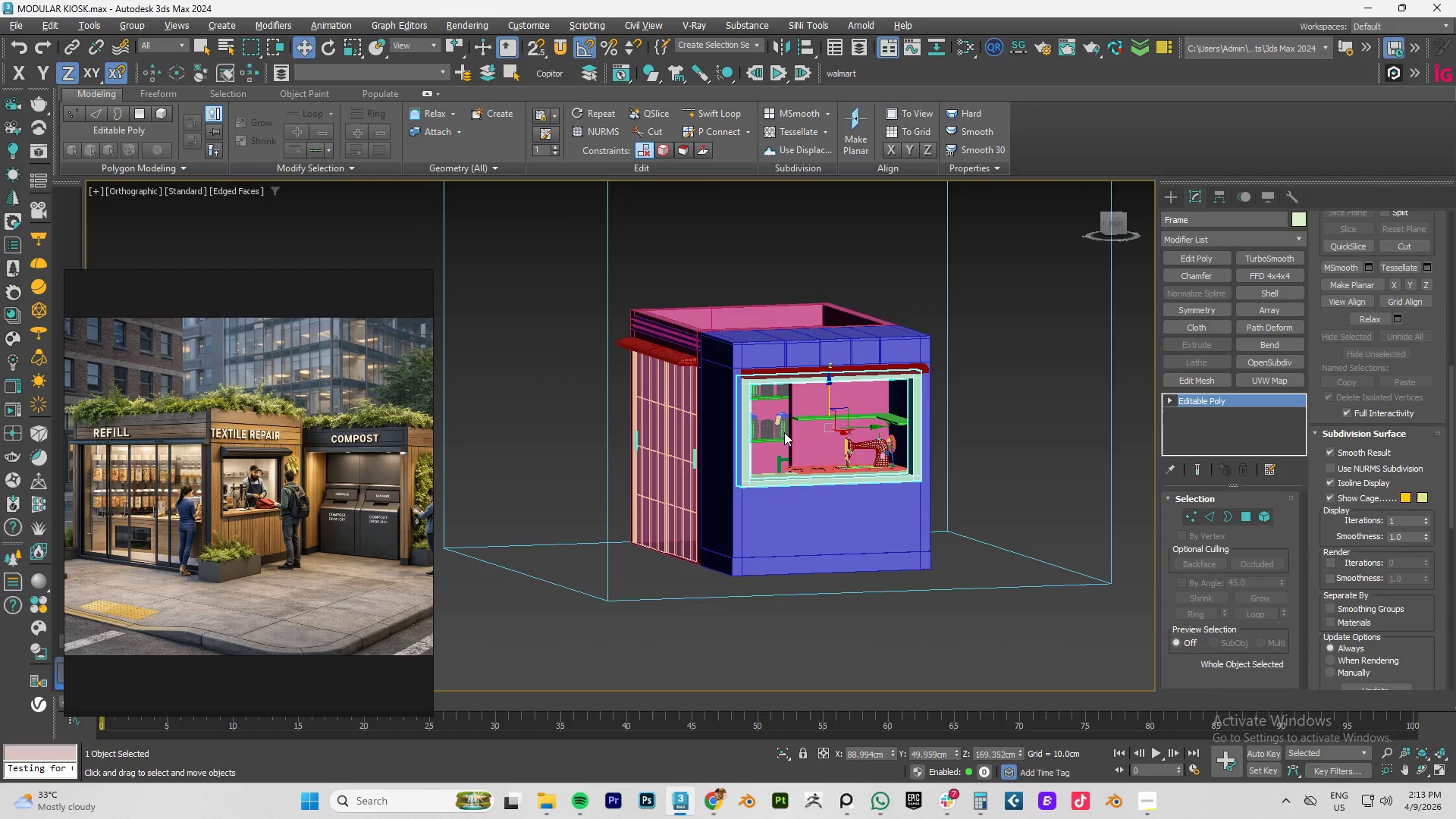 
key(Alt+AltLeft)
 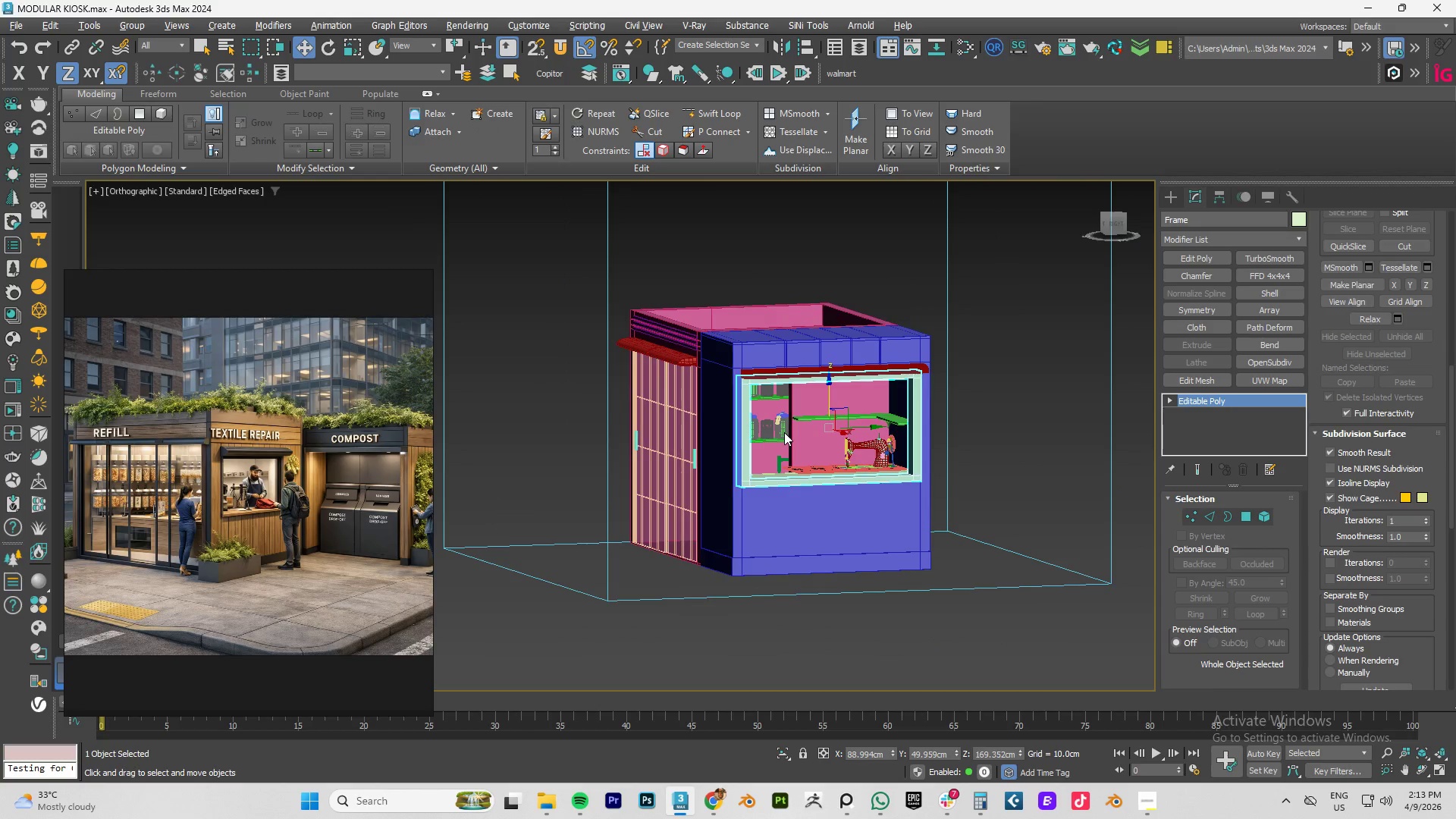 
key(Alt+AltLeft)
 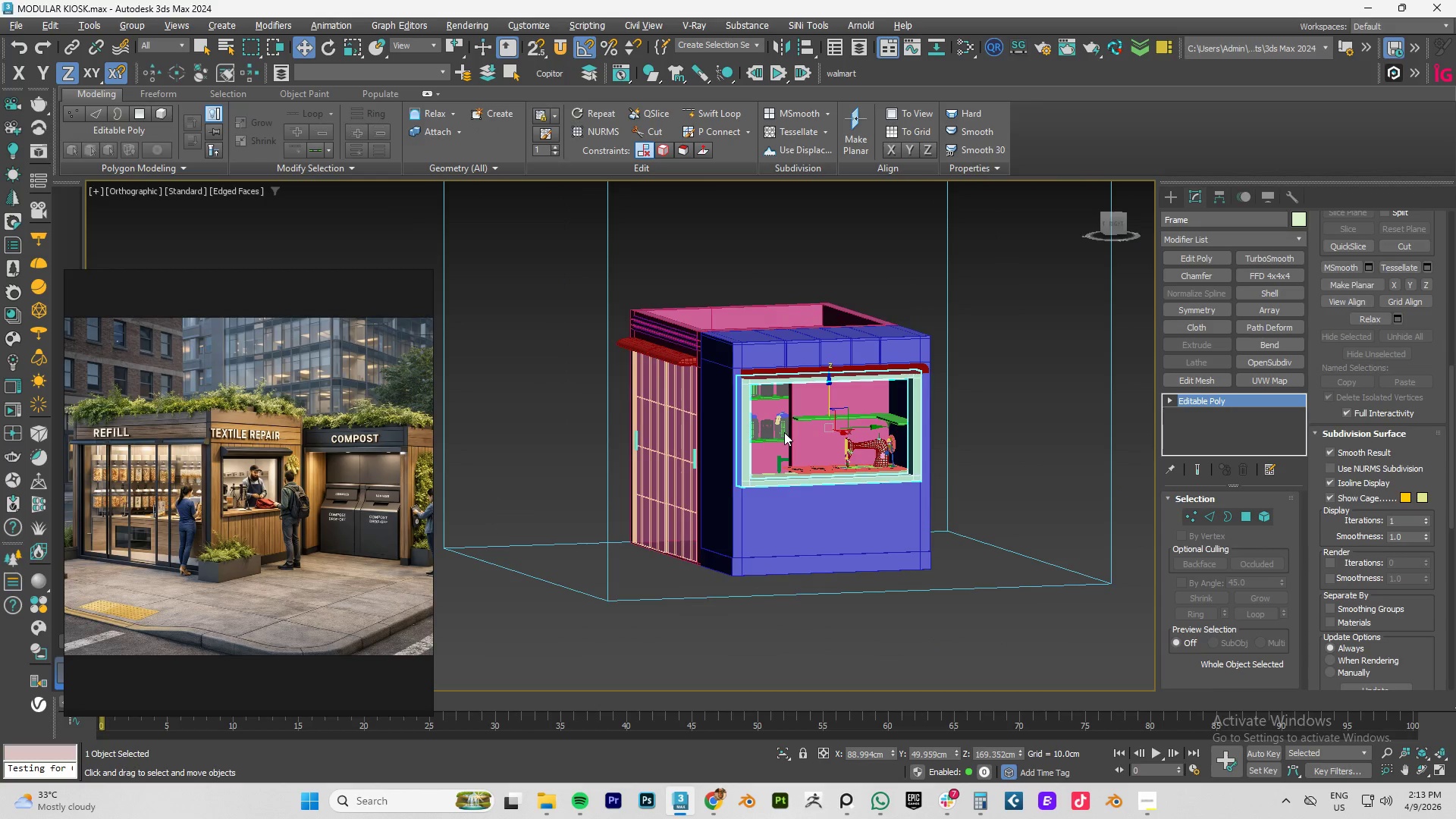 
key(Alt+AltLeft)
 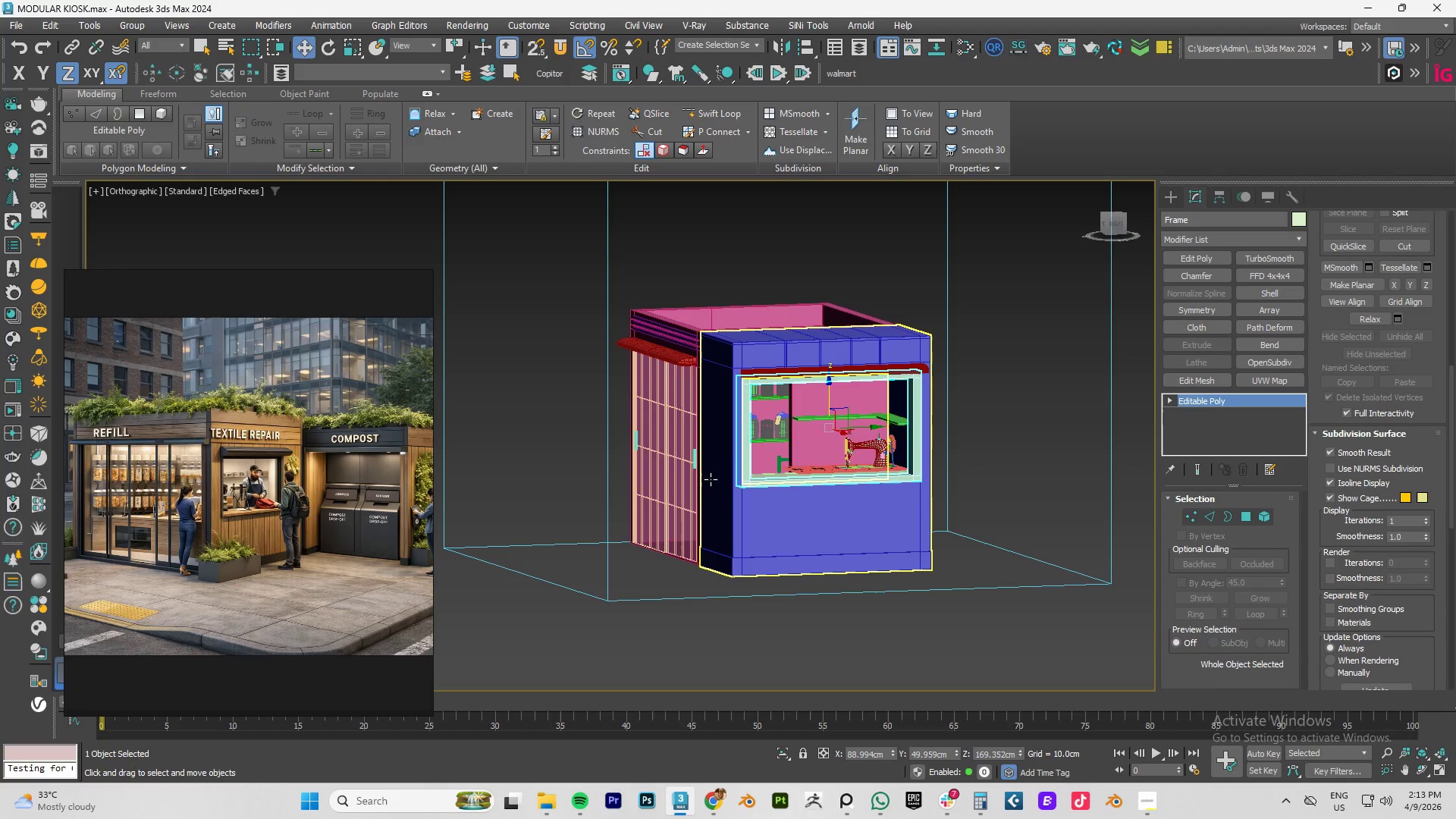 
scroll: coordinate [755, 403], scroll_direction: up, amount: 2.0
 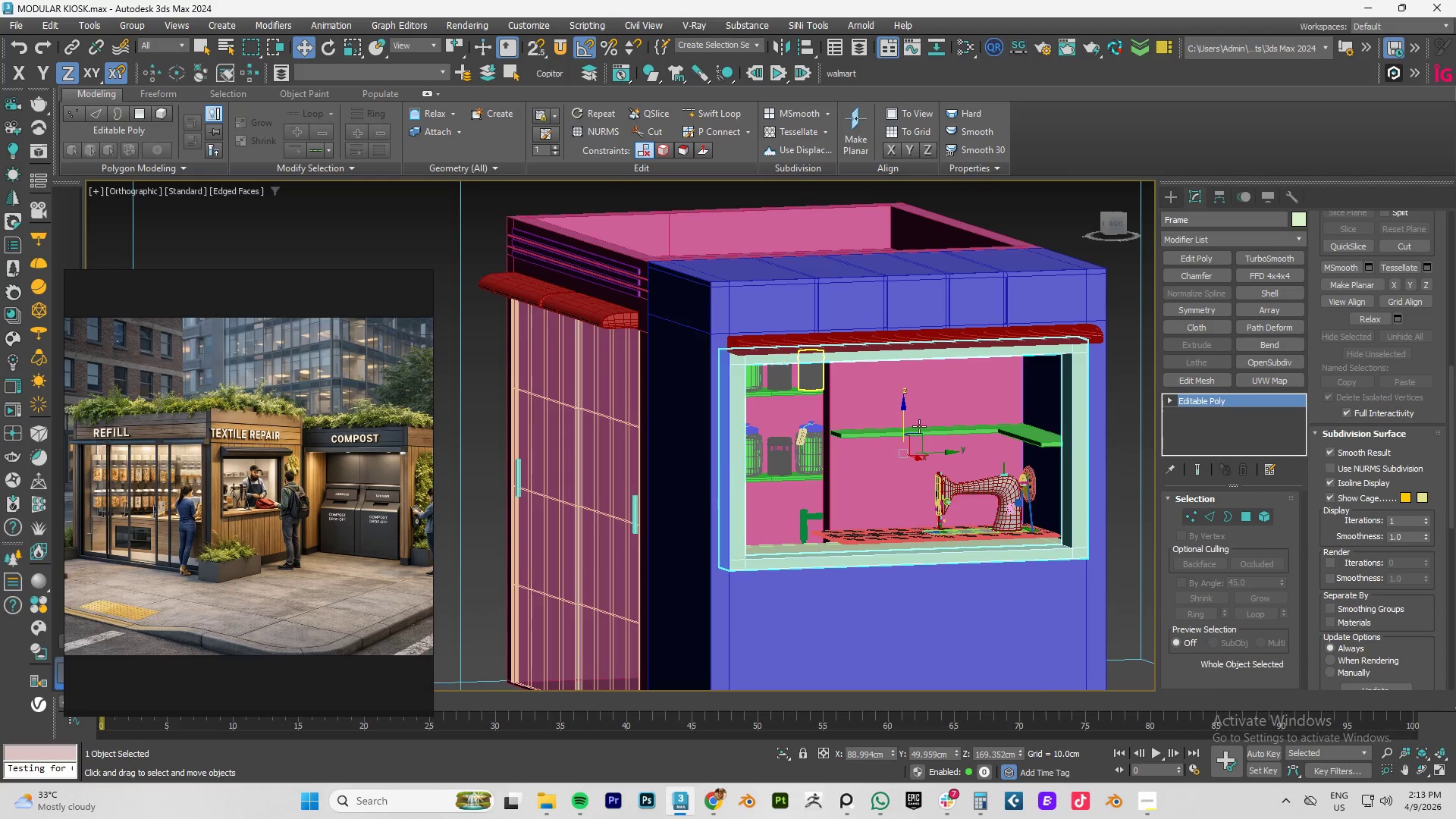 
scroll: coordinate [924, 434], scroll_direction: down, amount: 3.0
 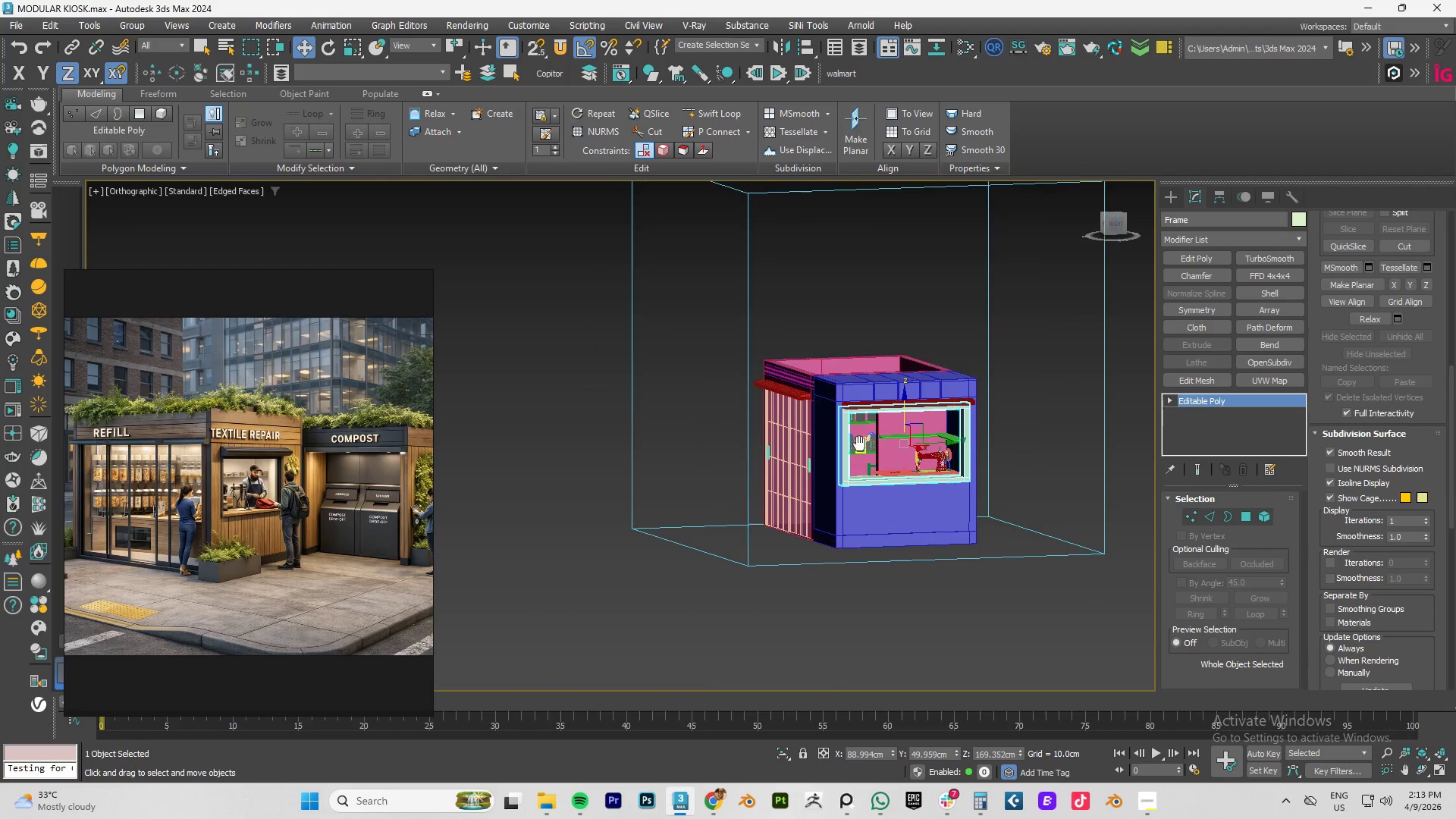 
key(F4)
 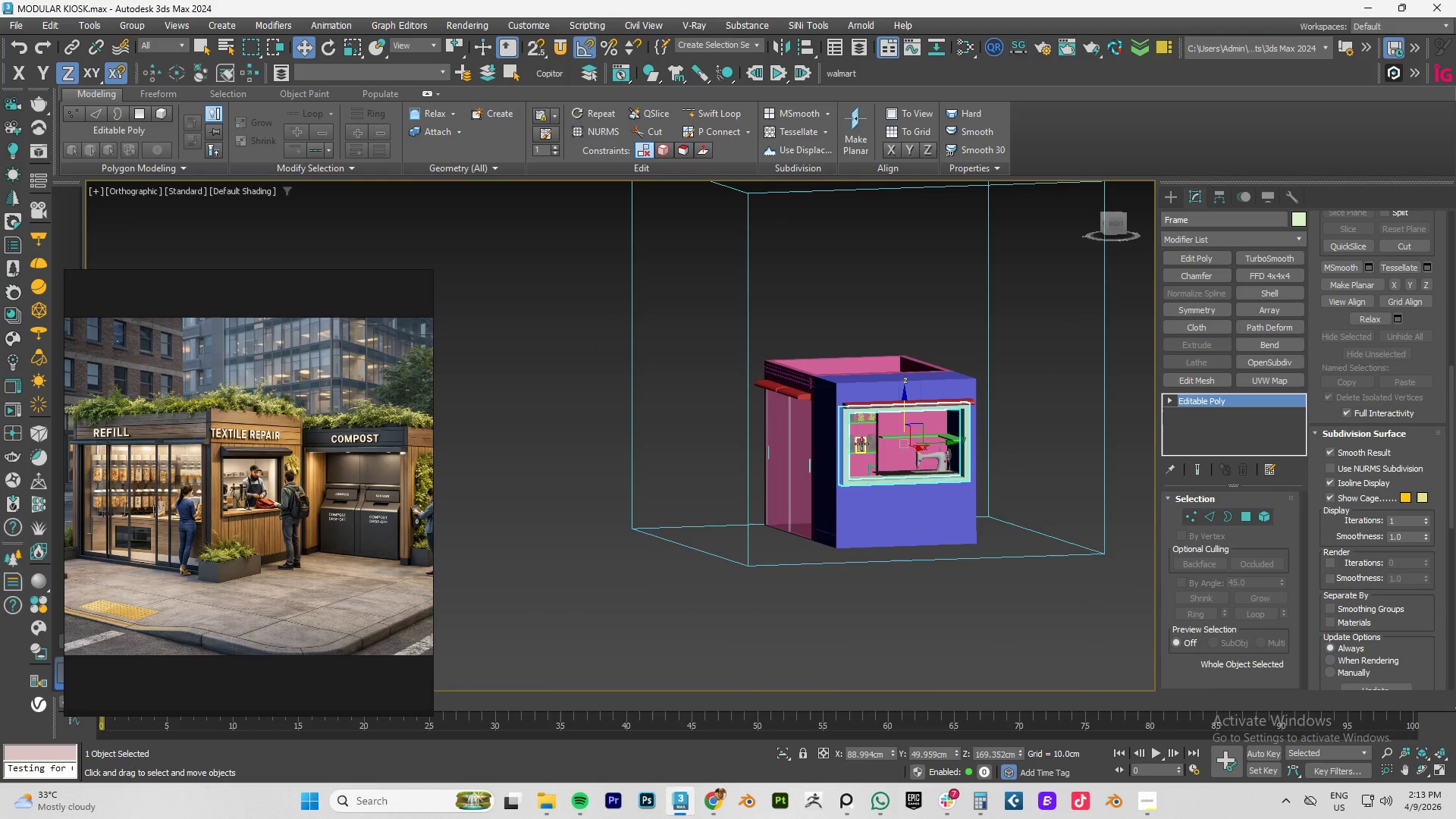 
key(F3)
 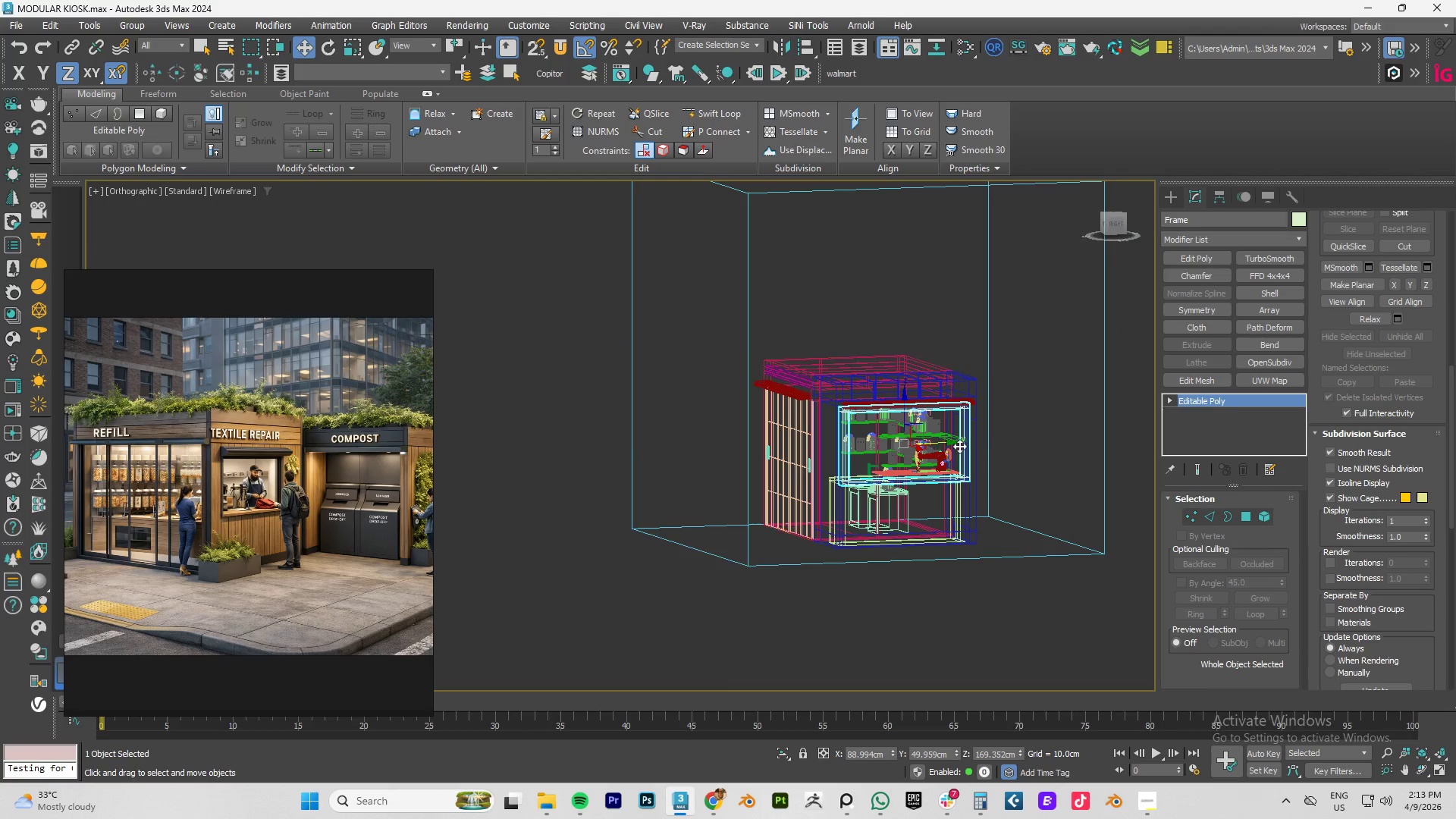 
key(F3)
 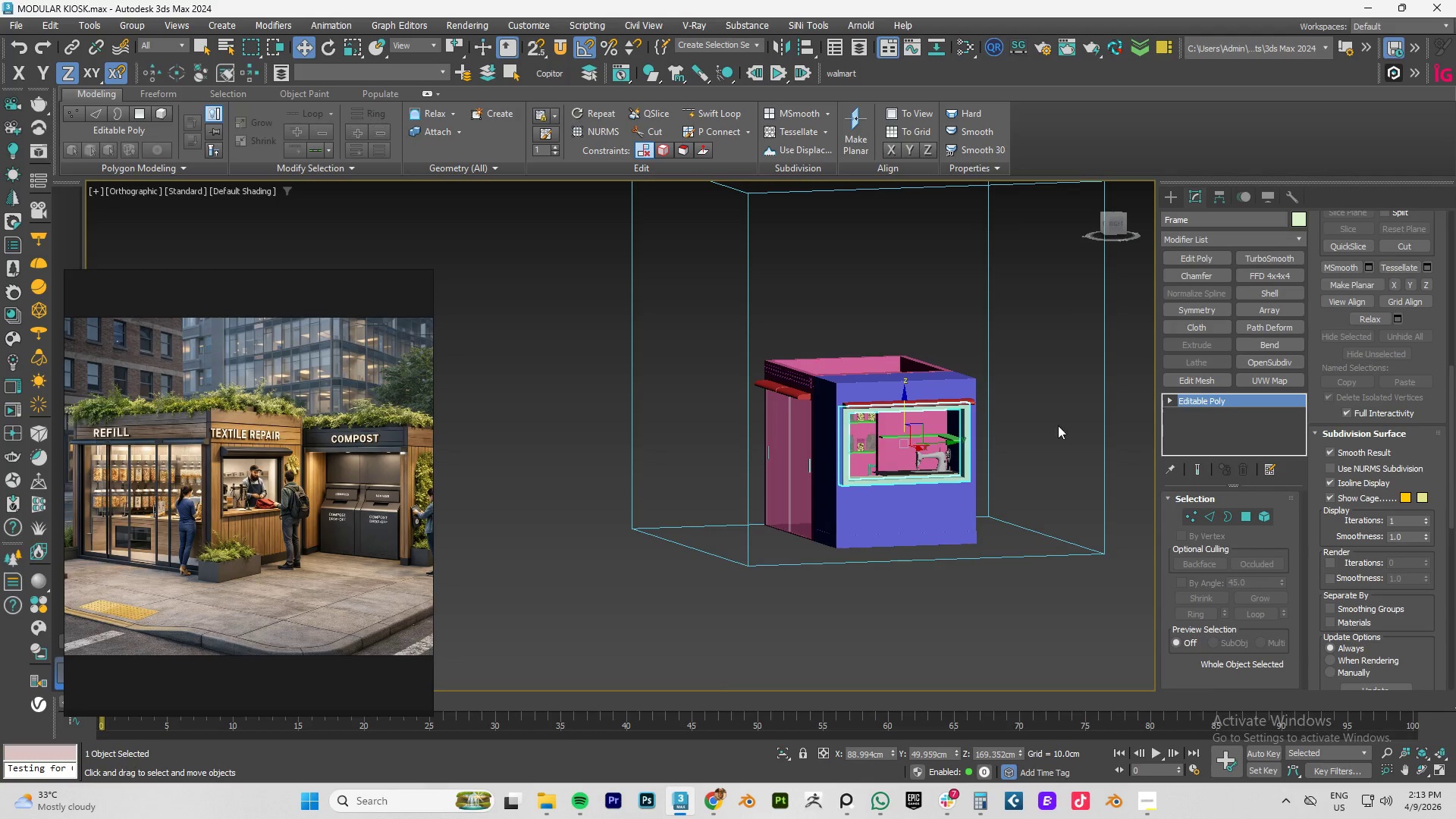 
key(F4)
 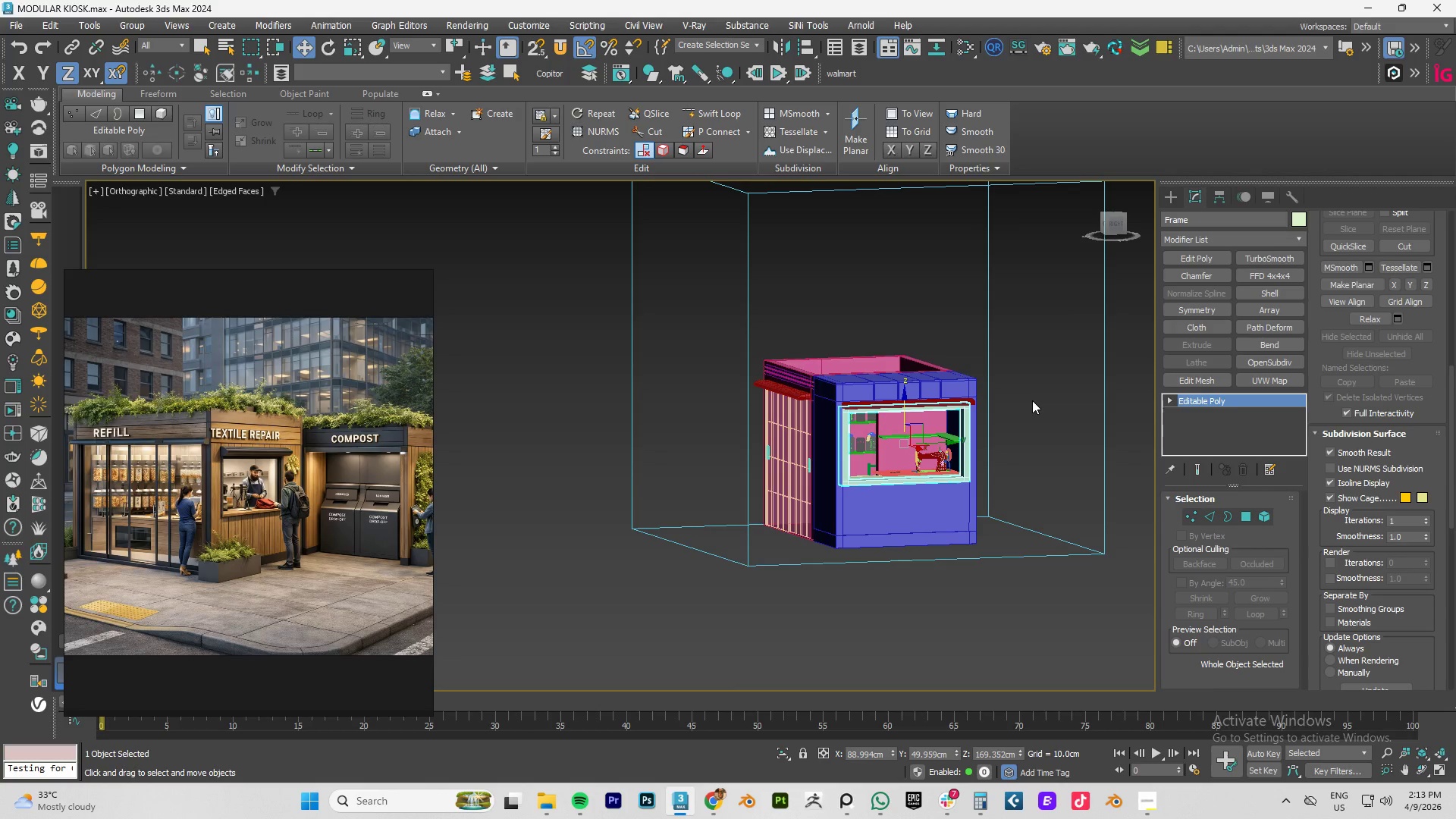 
key(F4)
 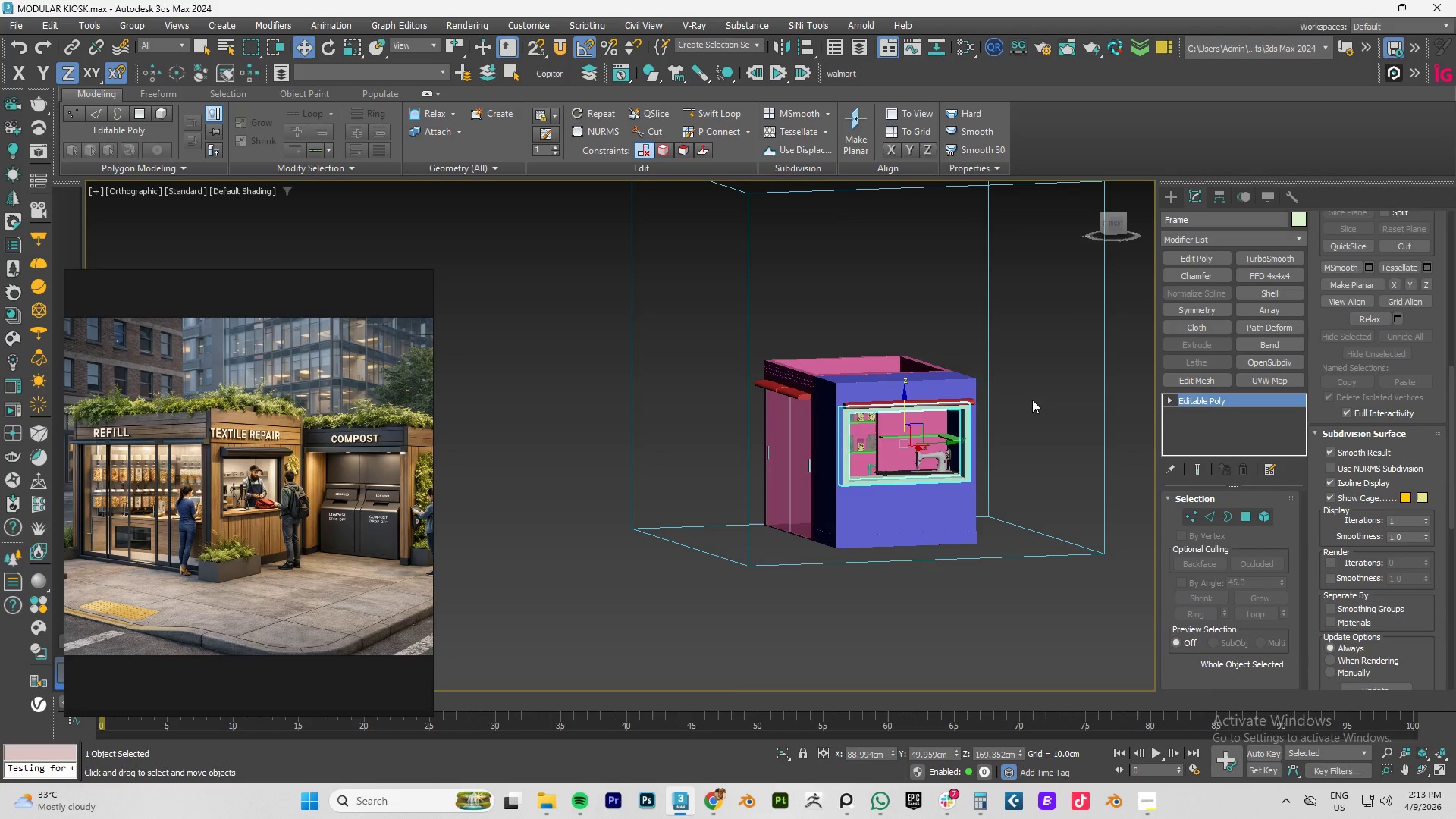 
left_click([1032, 400])
 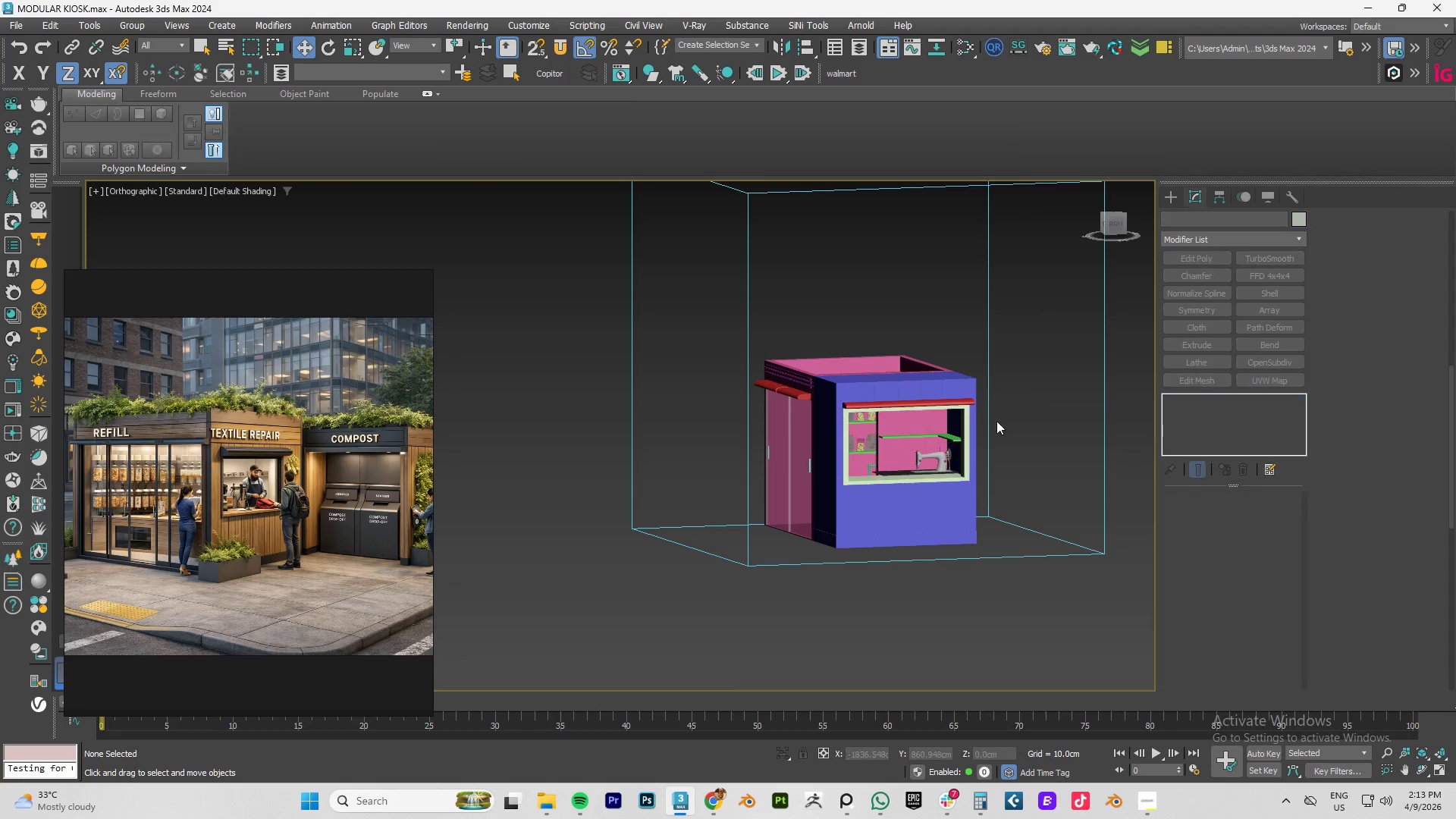 
scroll: coordinate [987, 425], scroll_direction: up, amount: 2.0
 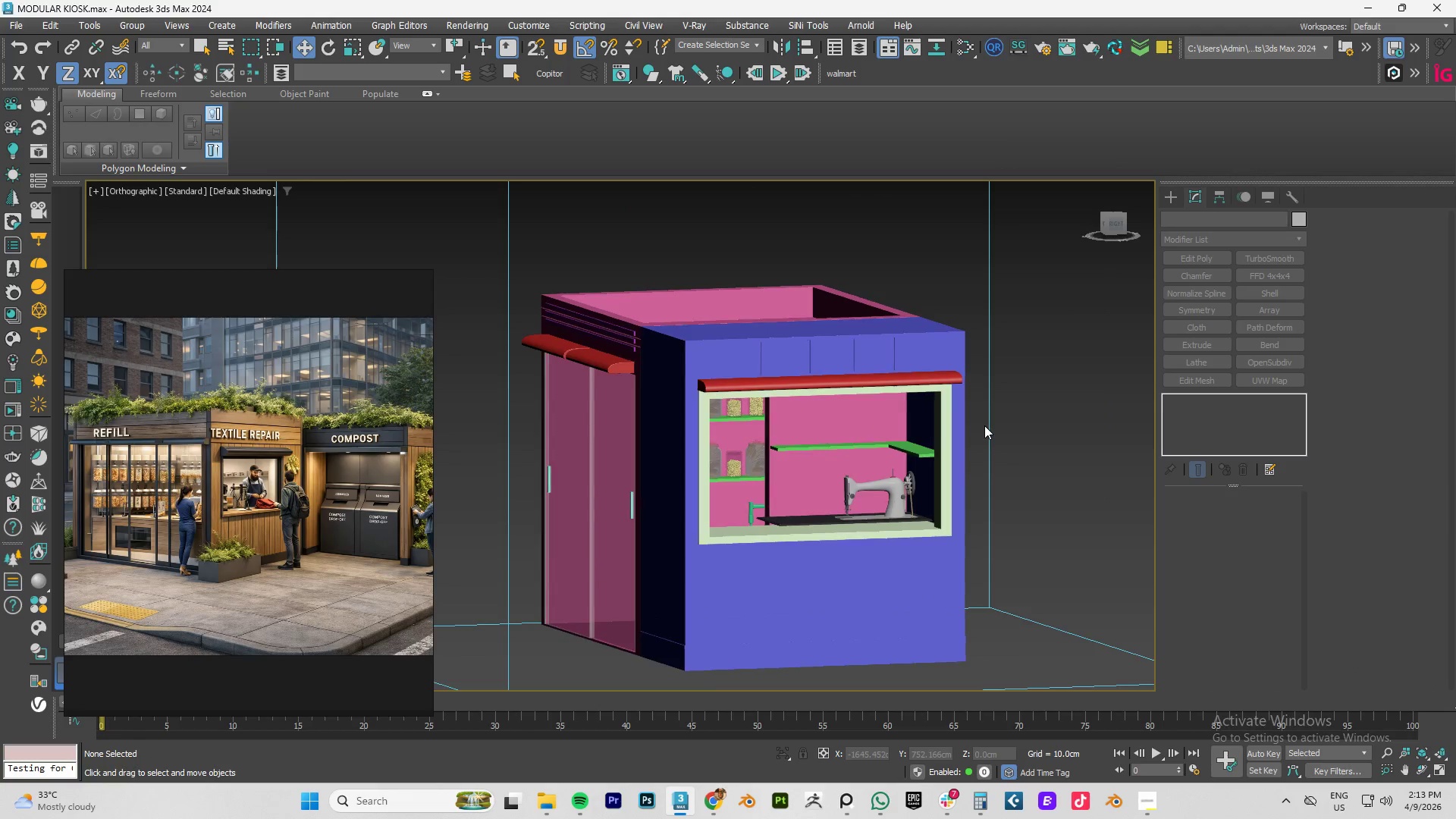 
key(F4)
 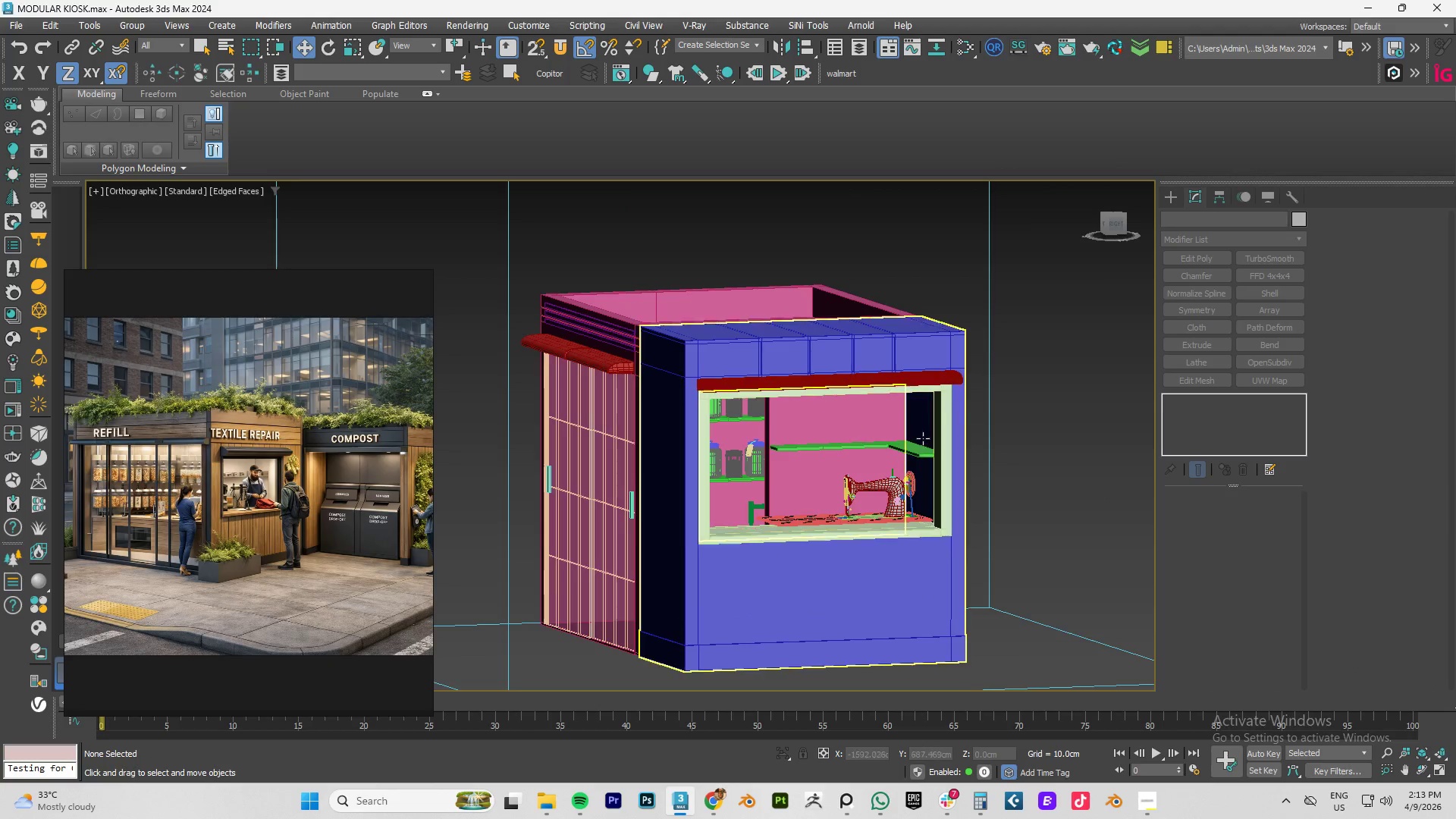 
scroll: coordinate [873, 453], scroll_direction: up, amount: 1.0
 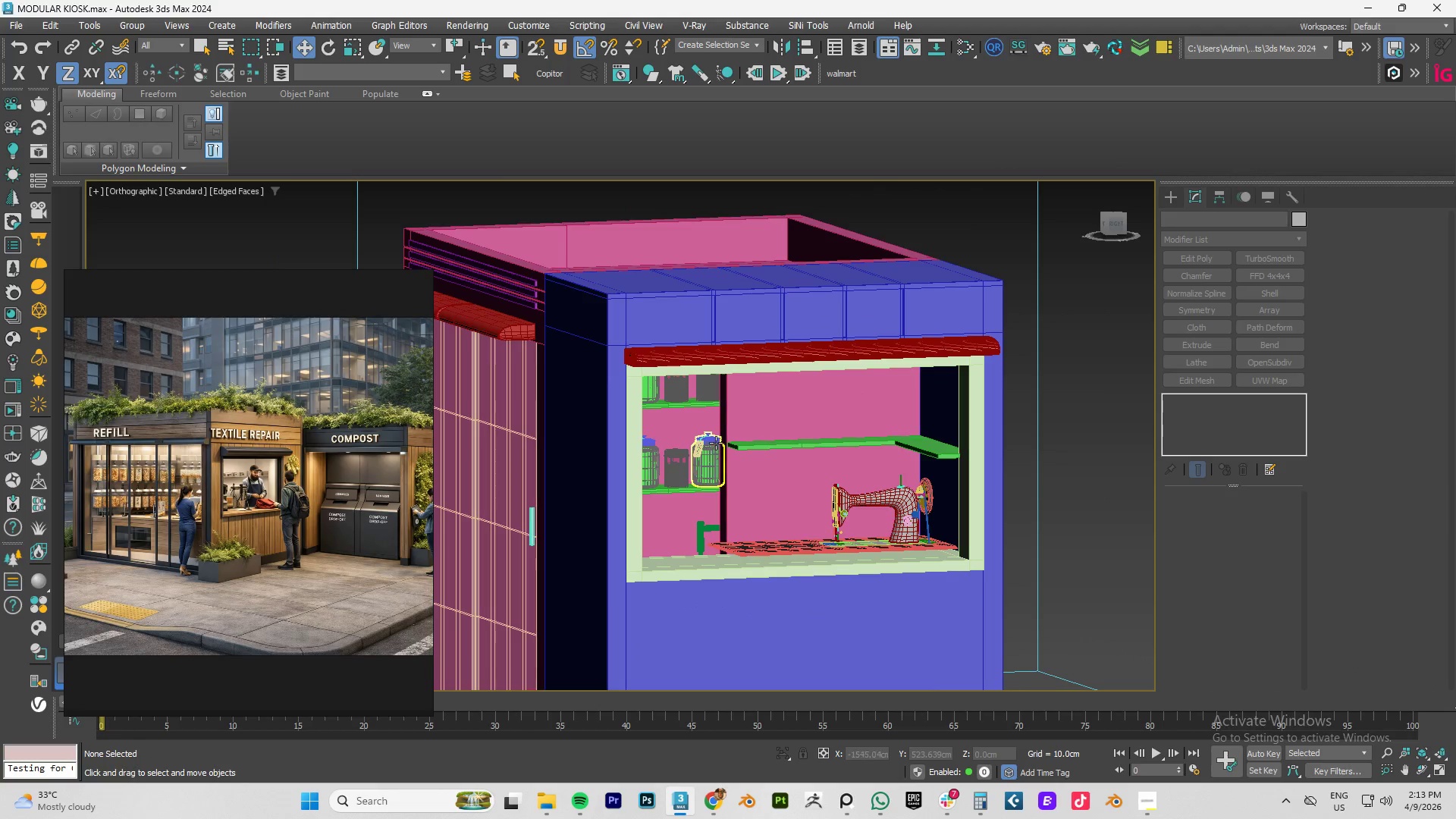 
scroll: coordinate [717, 442], scroll_direction: down, amount: 2.0
 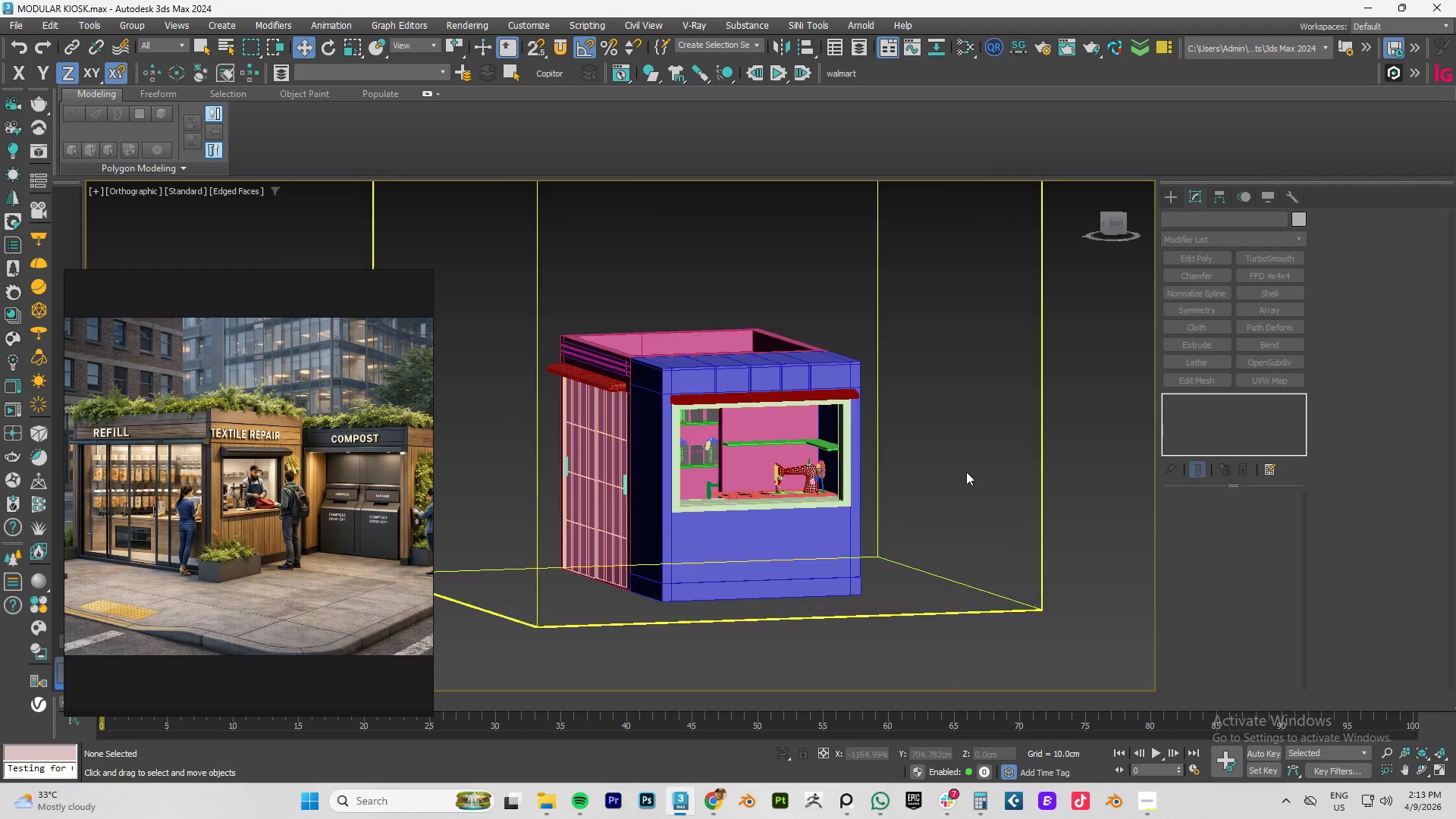 
key(F4)
 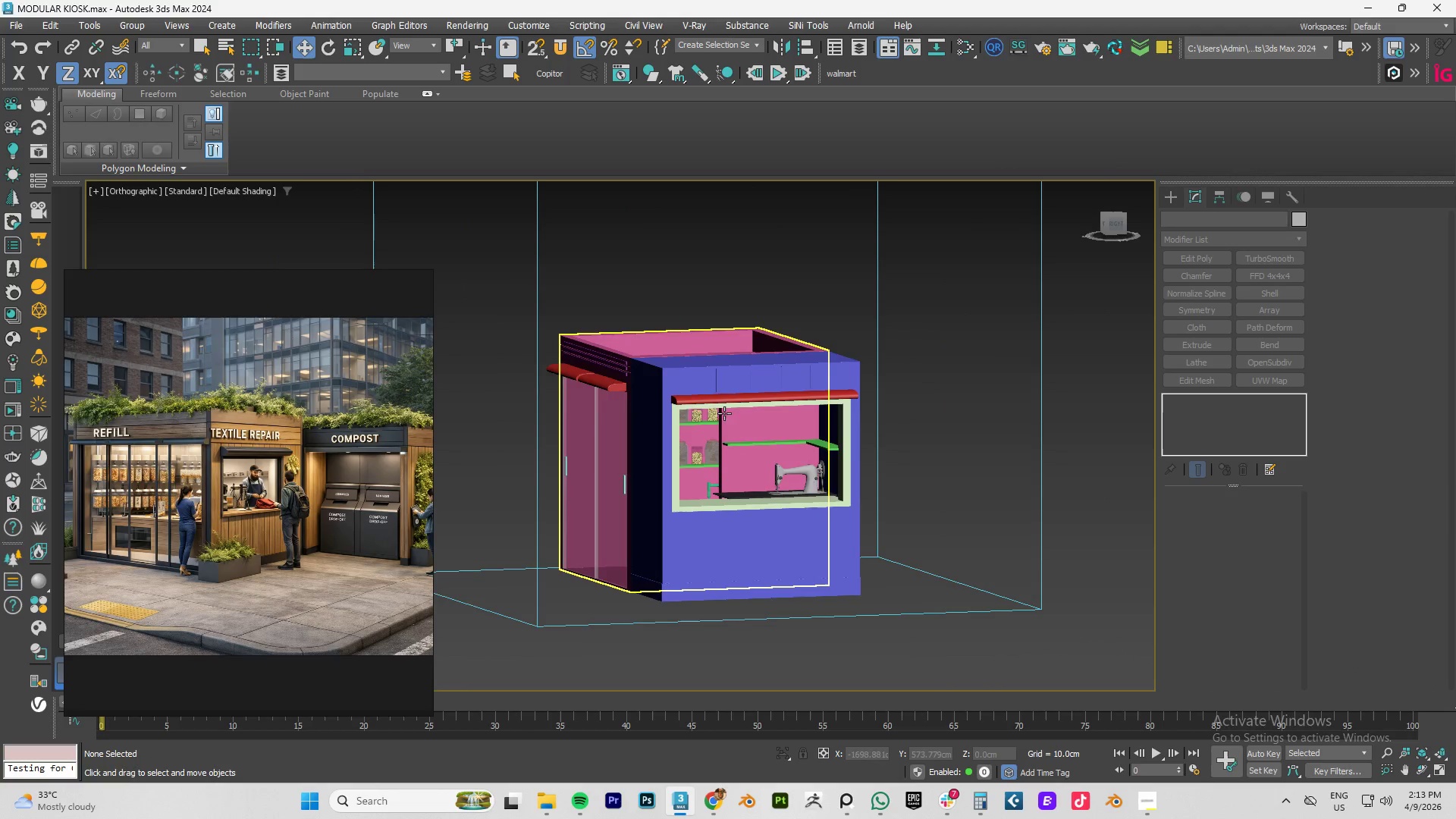 
hold_key(key=AltLeft, duration=0.67)
 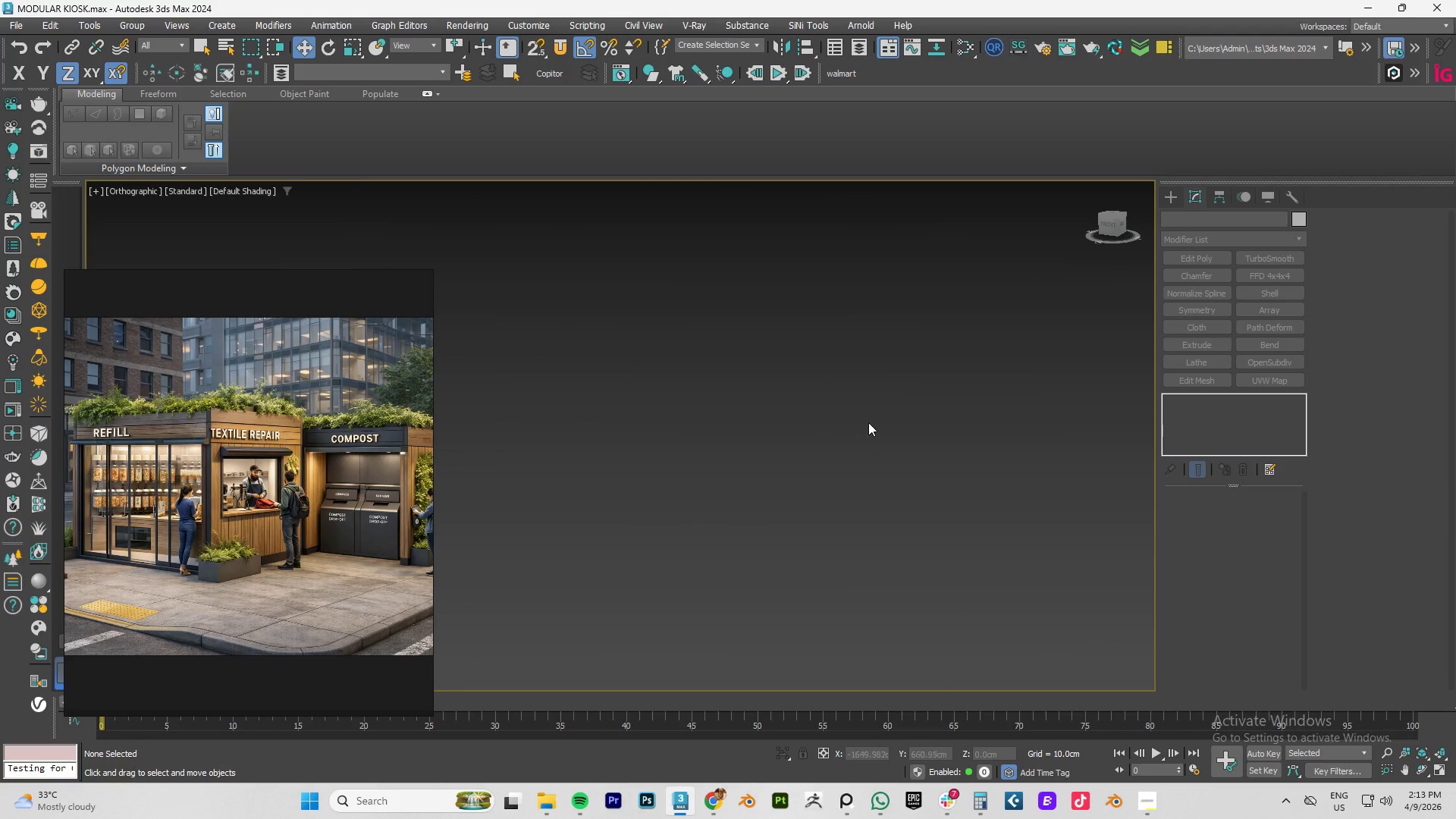 
scroll: coordinate [730, 407], scroll_direction: down, amount: 1.0
 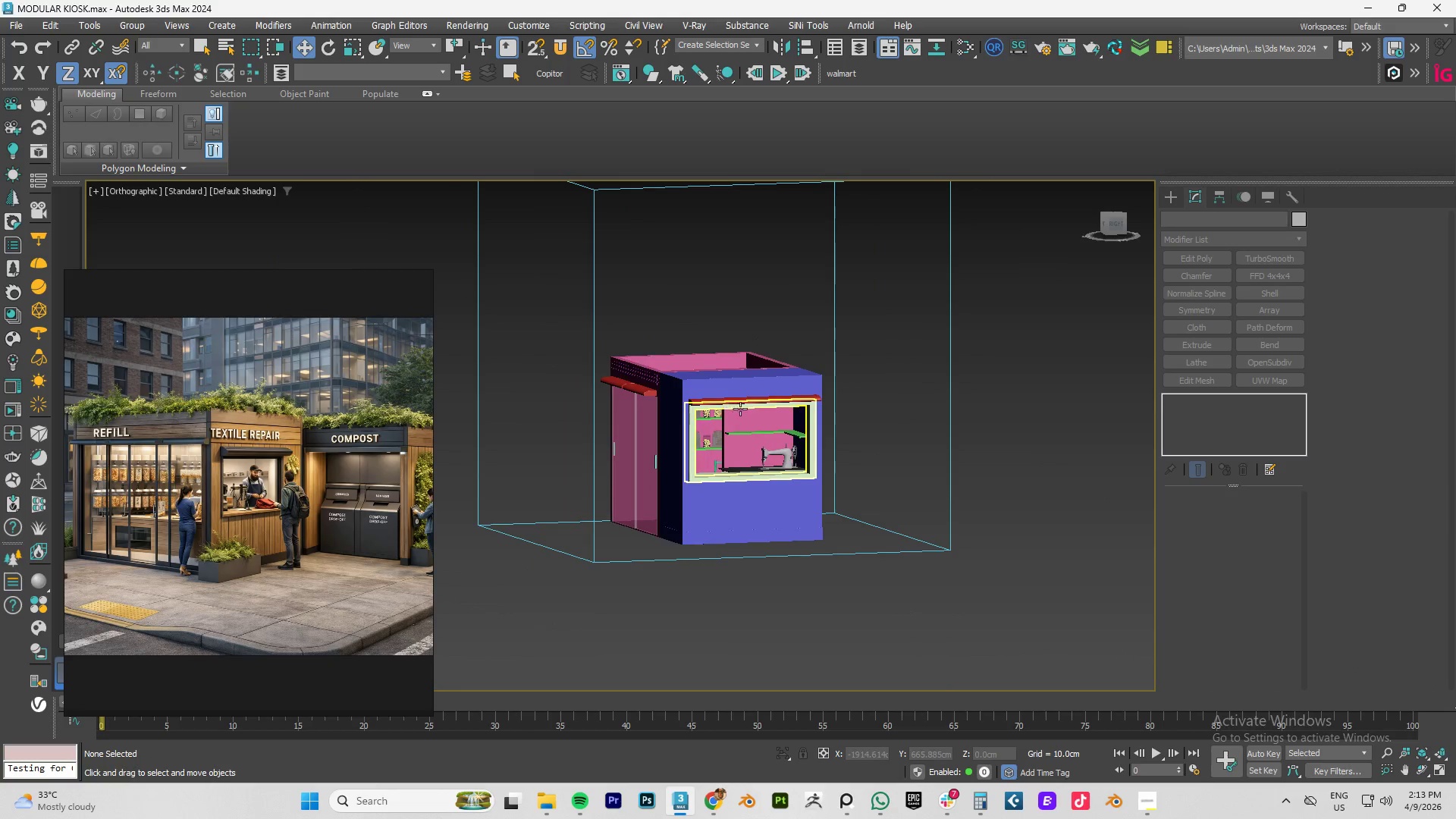 
key(Z)
 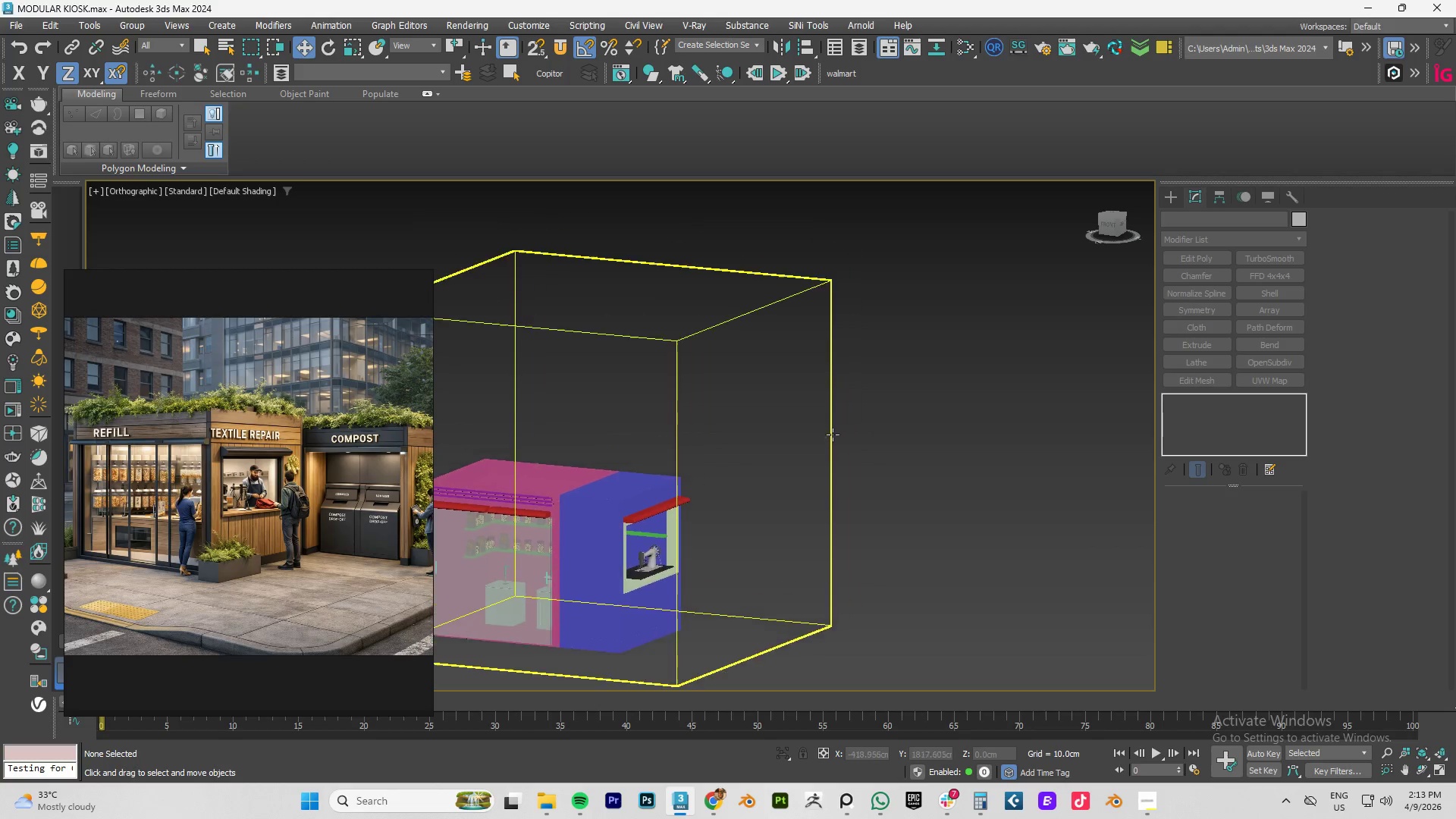 
left_click_drag(start_coordinate=[911, 331], to_coordinate=[448, 643])
 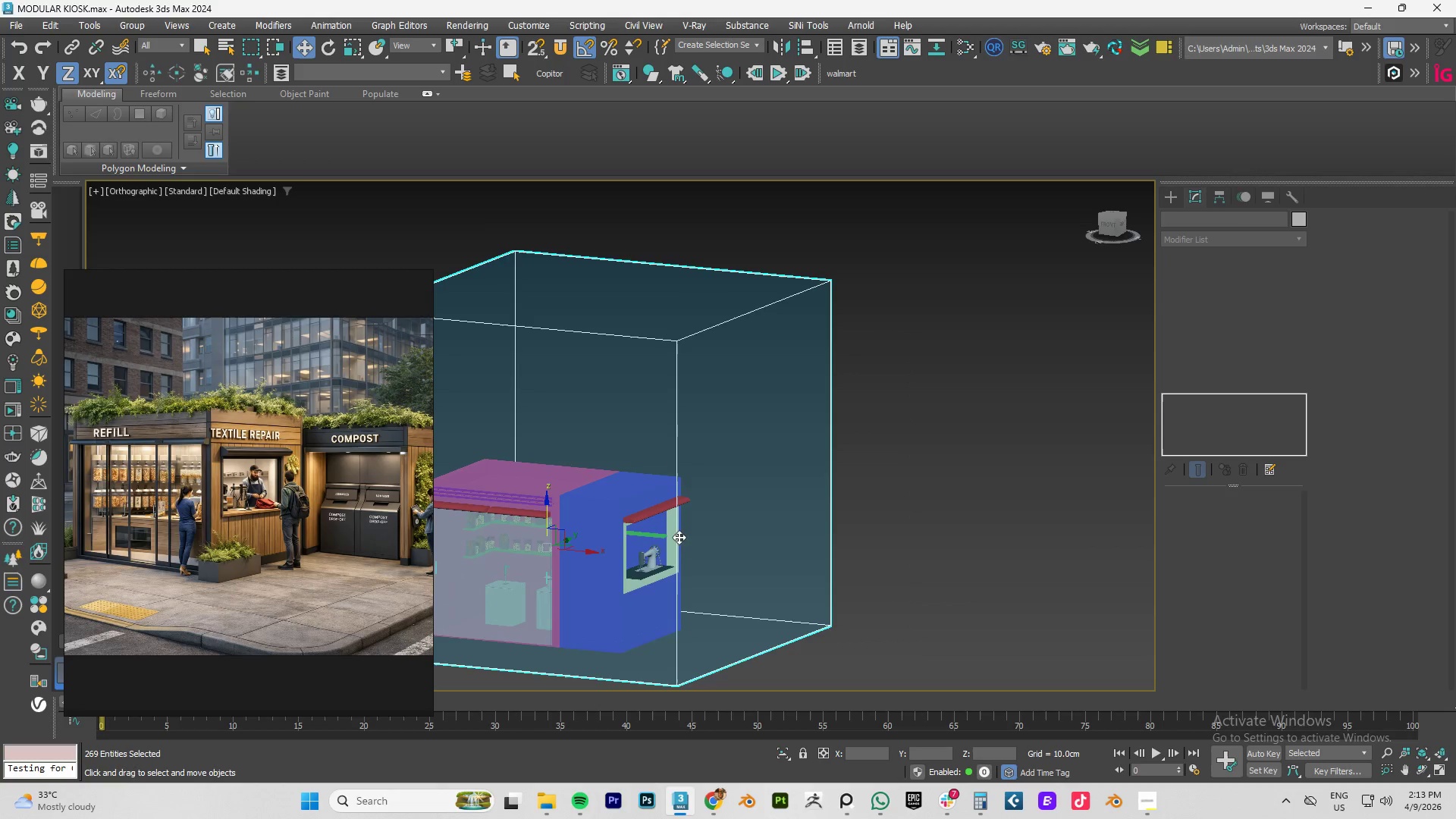 
hold_key(key=AltLeft, duration=0.45)
 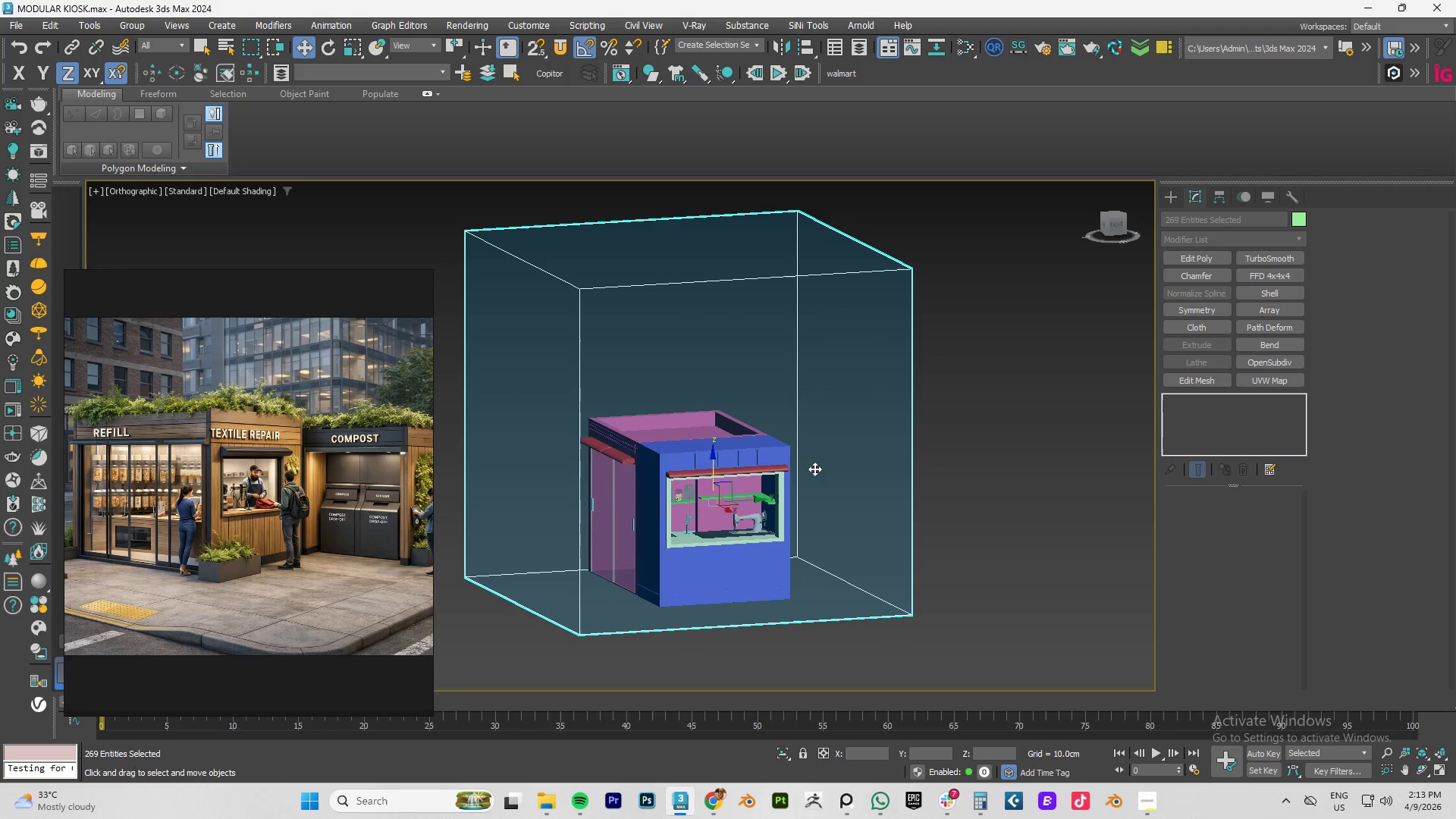 
left_click([843, 461])
 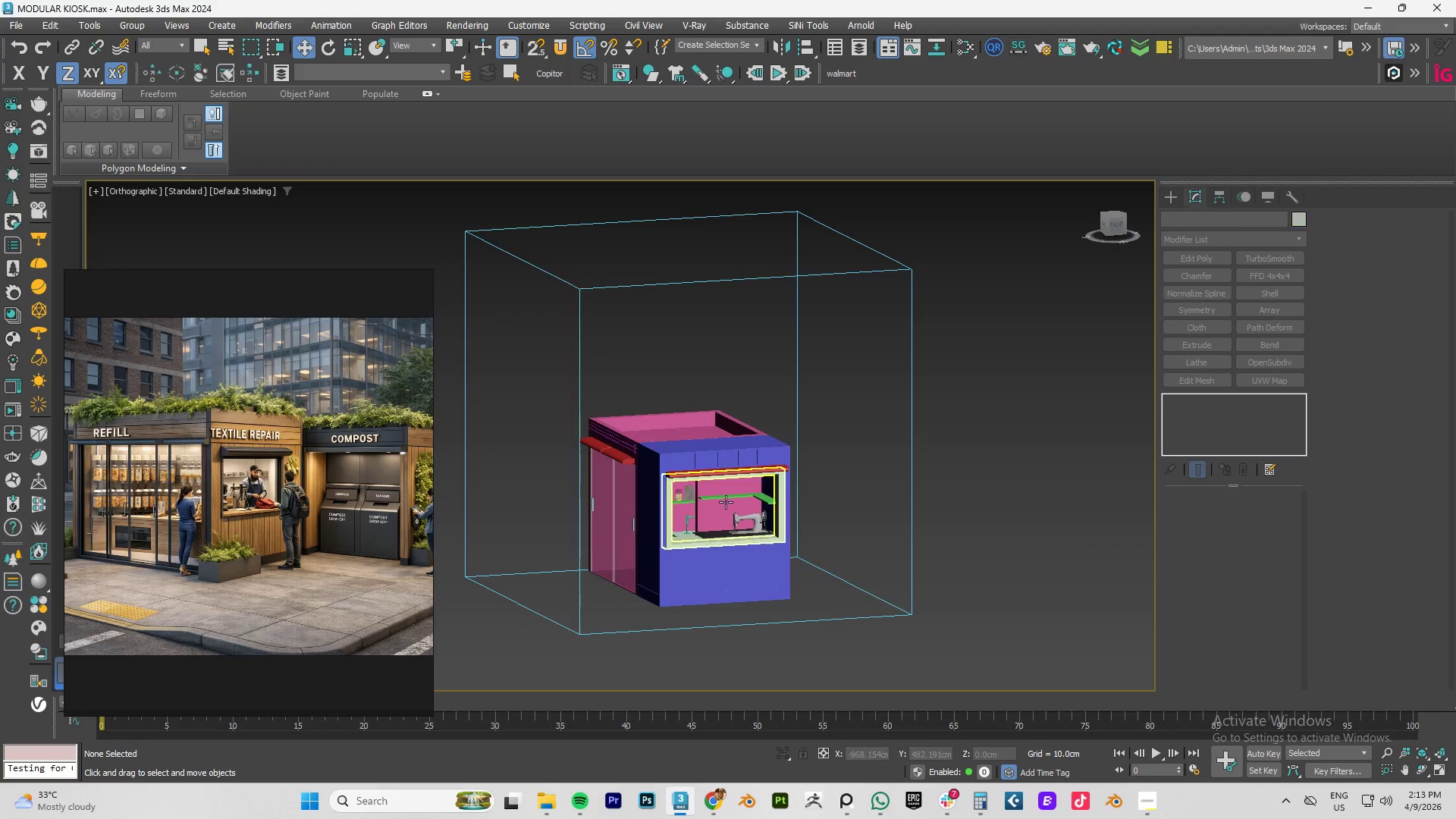 
scroll: coordinate [726, 502], scroll_direction: up, amount: 3.0
 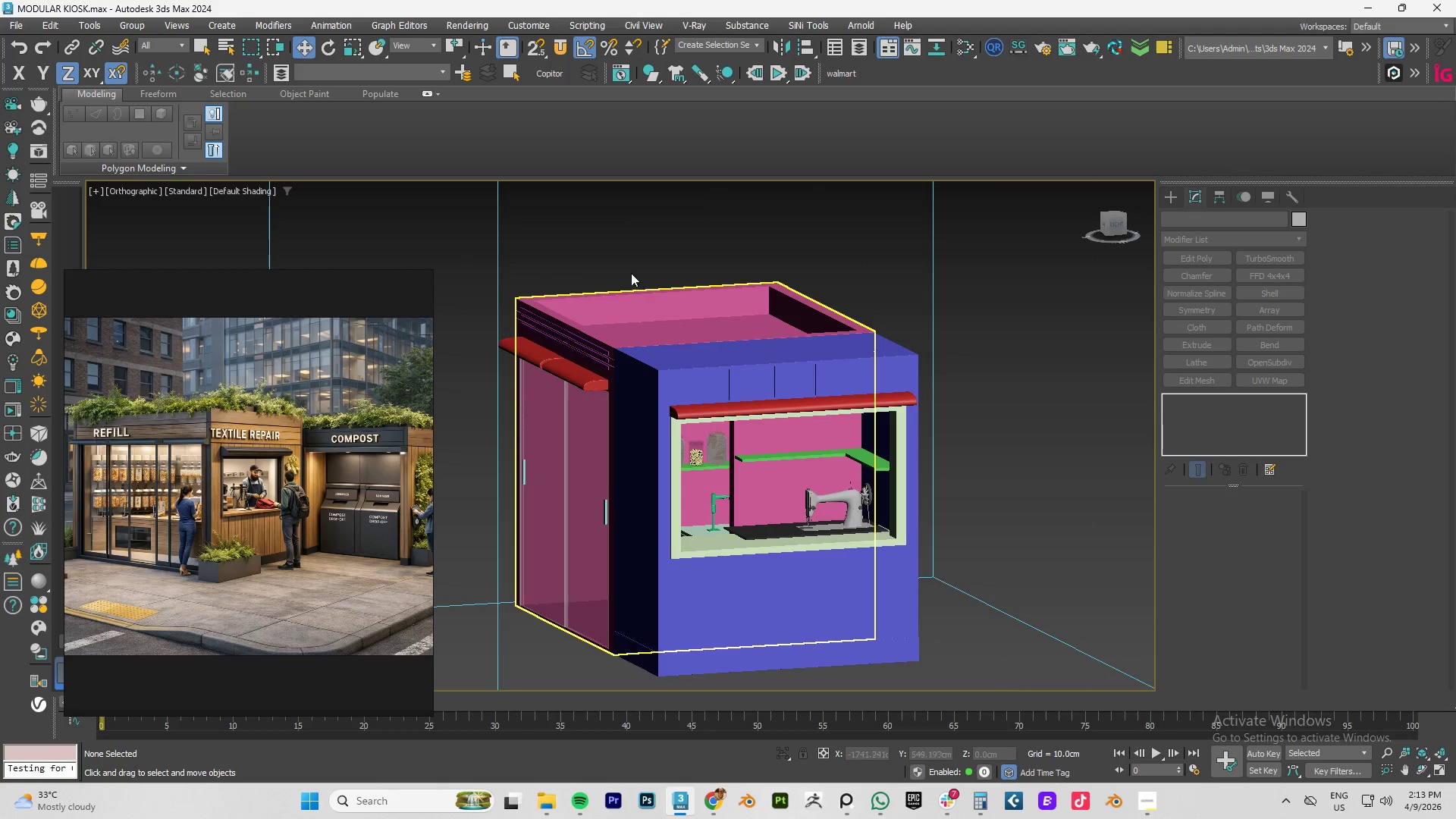 
left_click_drag(start_coordinate=[613, 255], to_coordinate=[770, 562])
 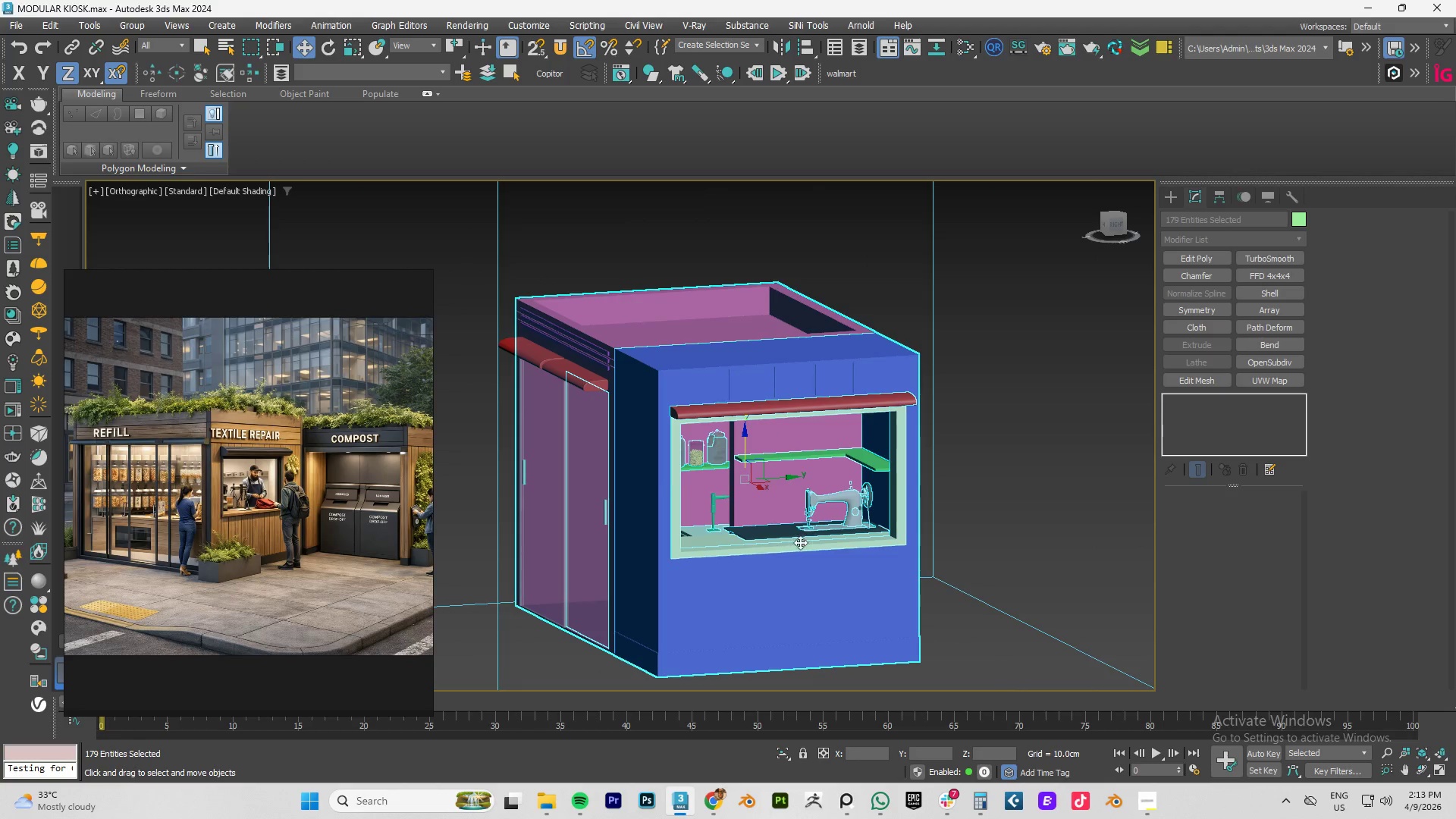 
hold_key(key=AltLeft, duration=1.5)
 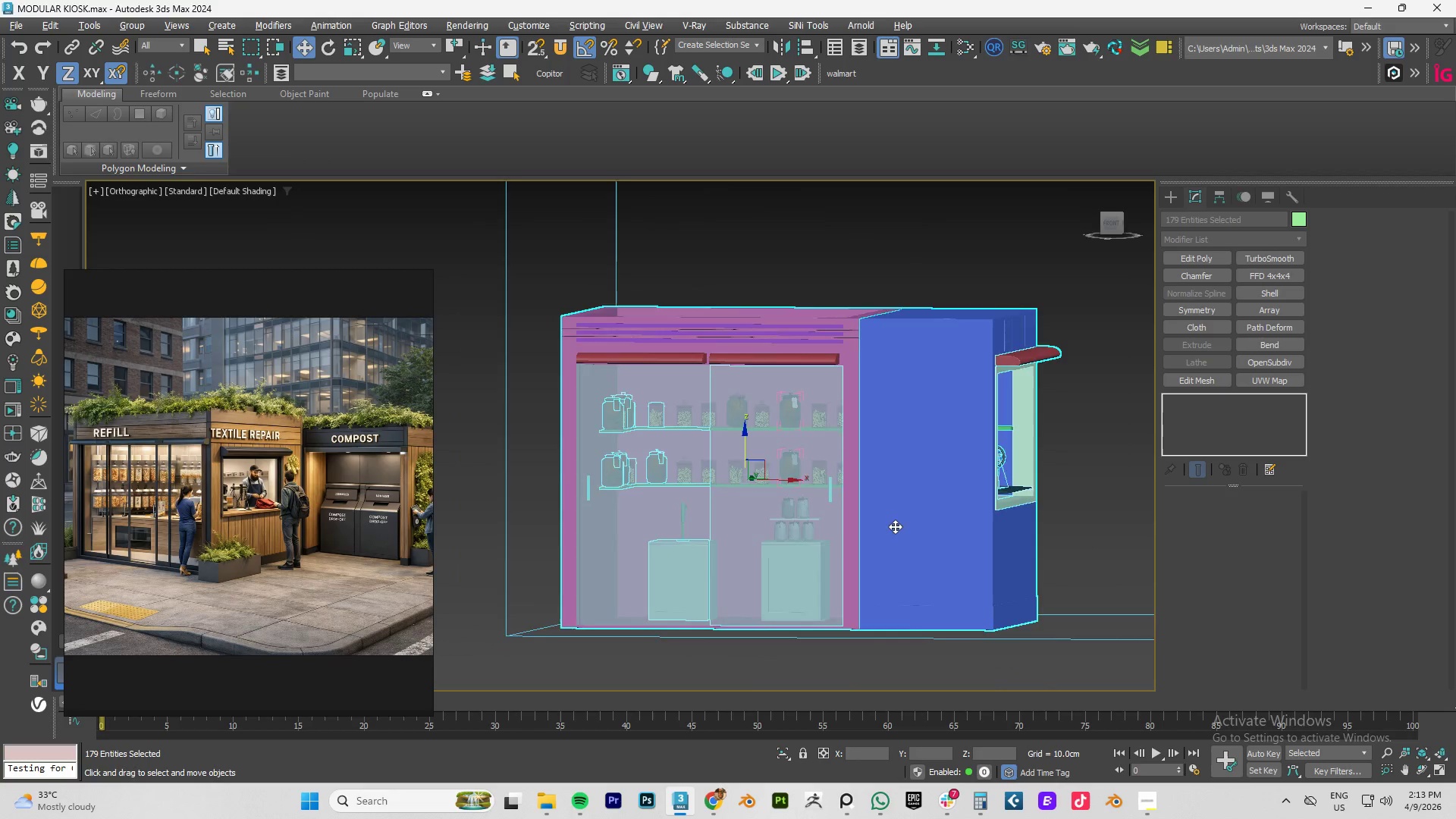 
hold_key(key=AltLeft, duration=1.53)
 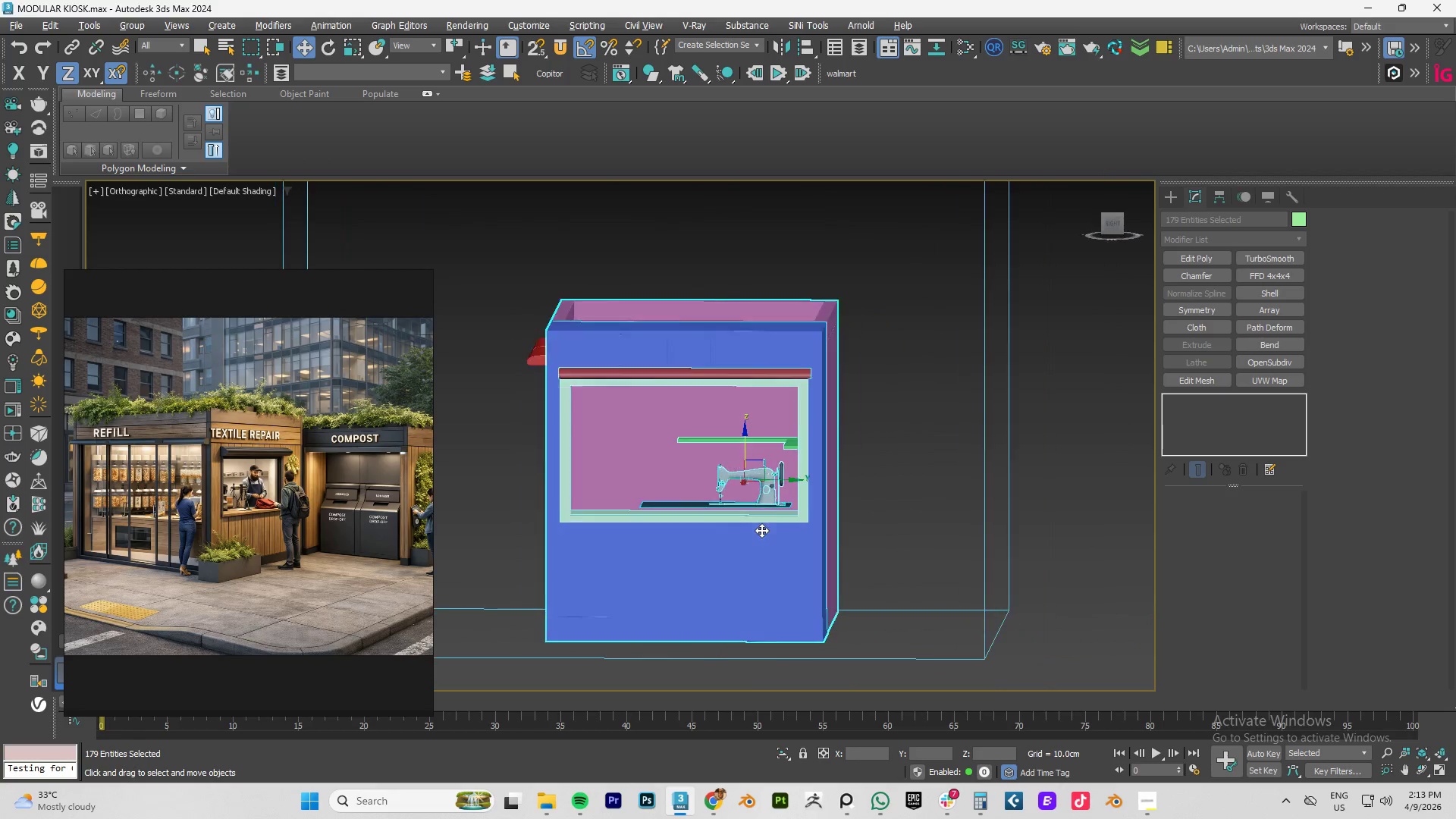 
hold_key(key=AltLeft, duration=1.5)
 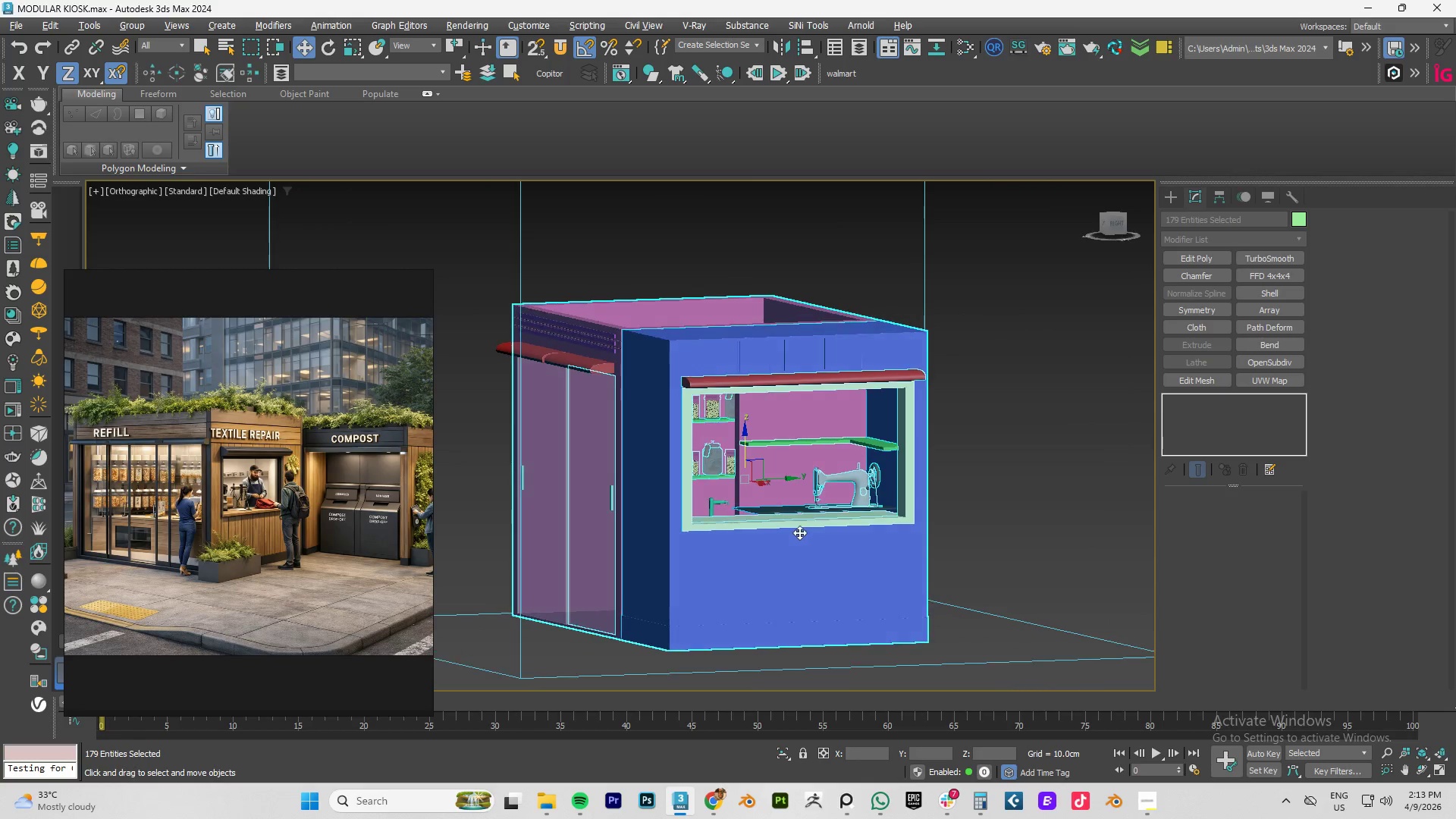 
key(Alt+AltLeft)
 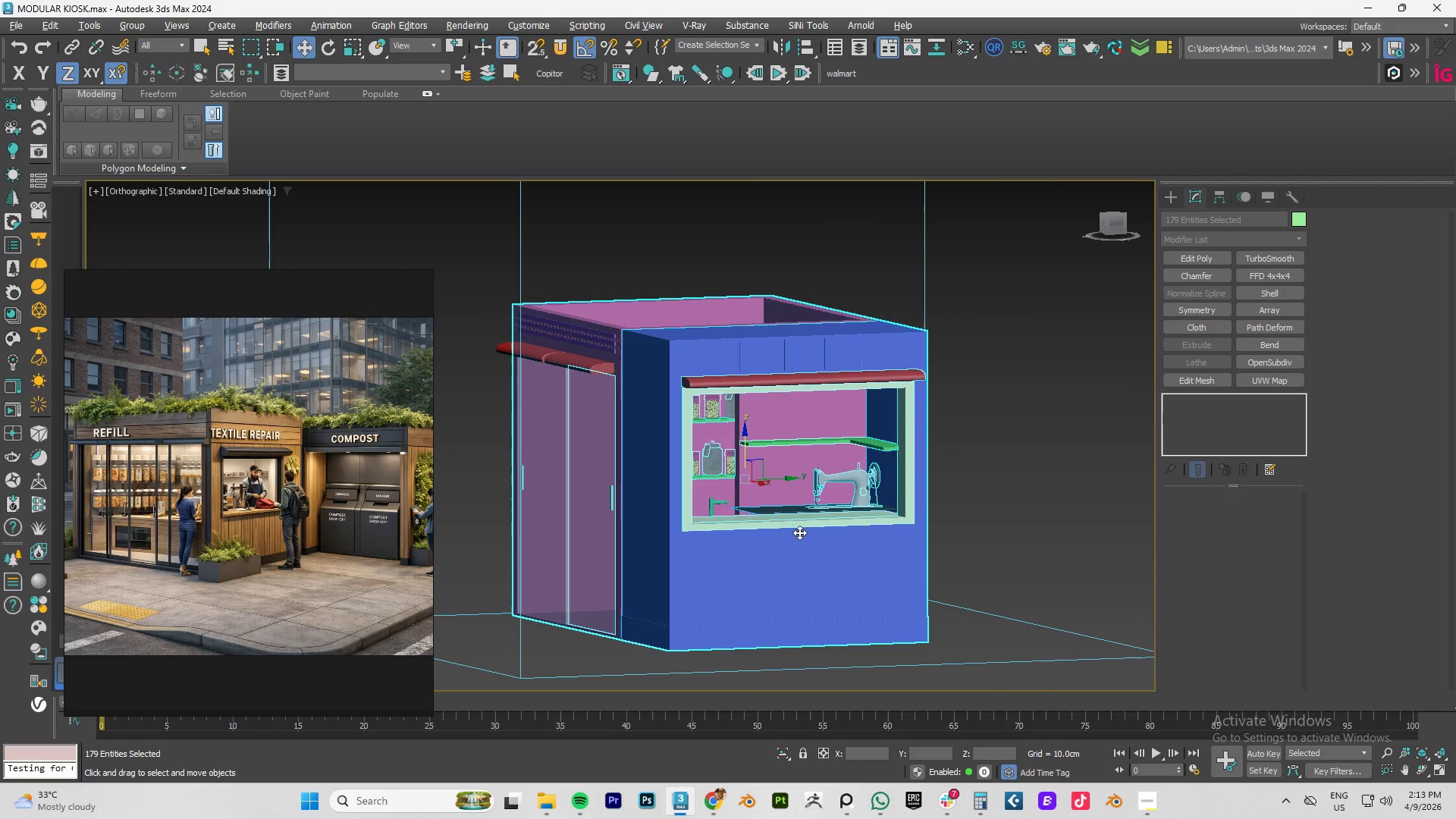 
key(Alt+AltLeft)
 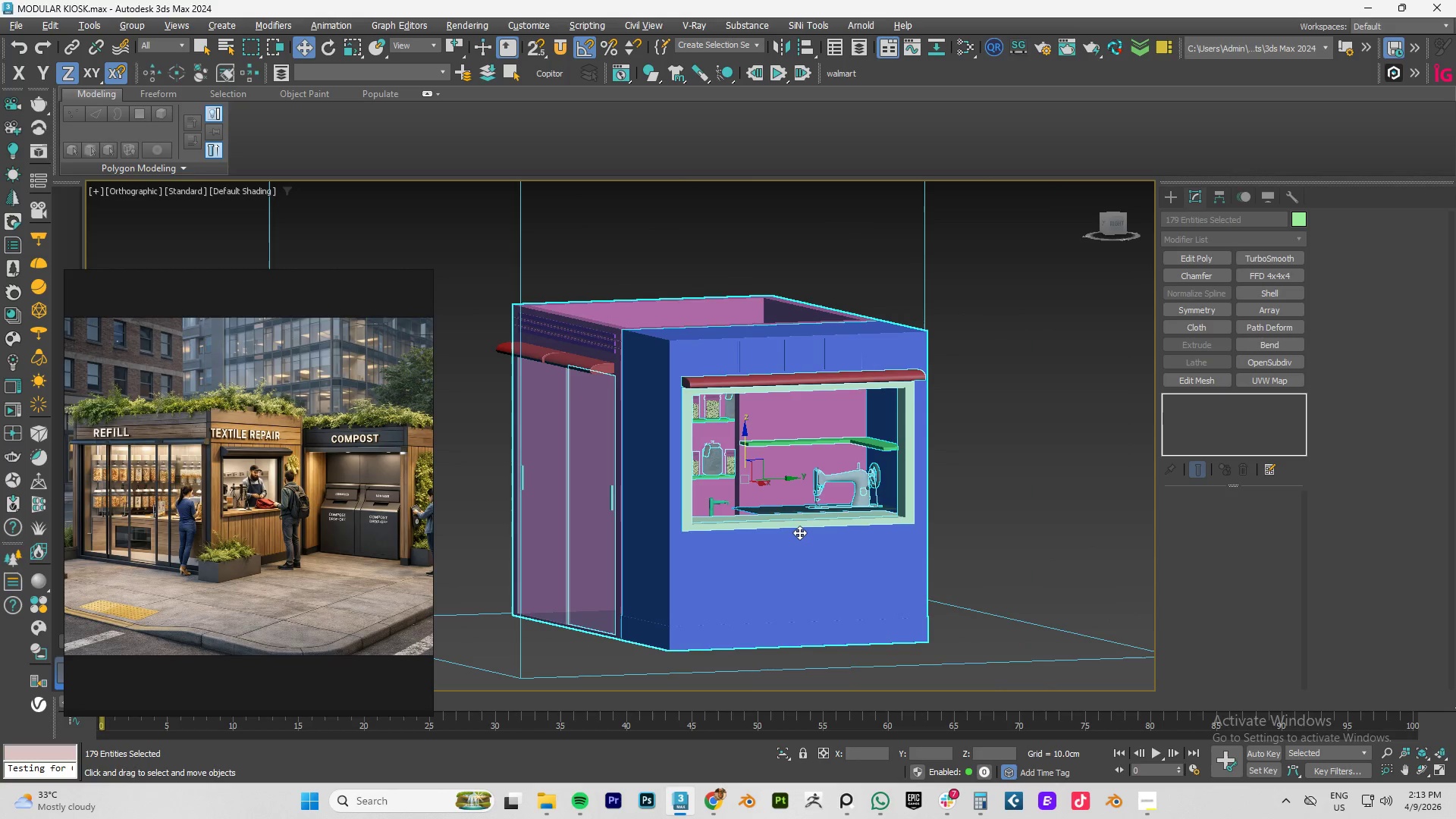 
key(Alt+AltLeft)
 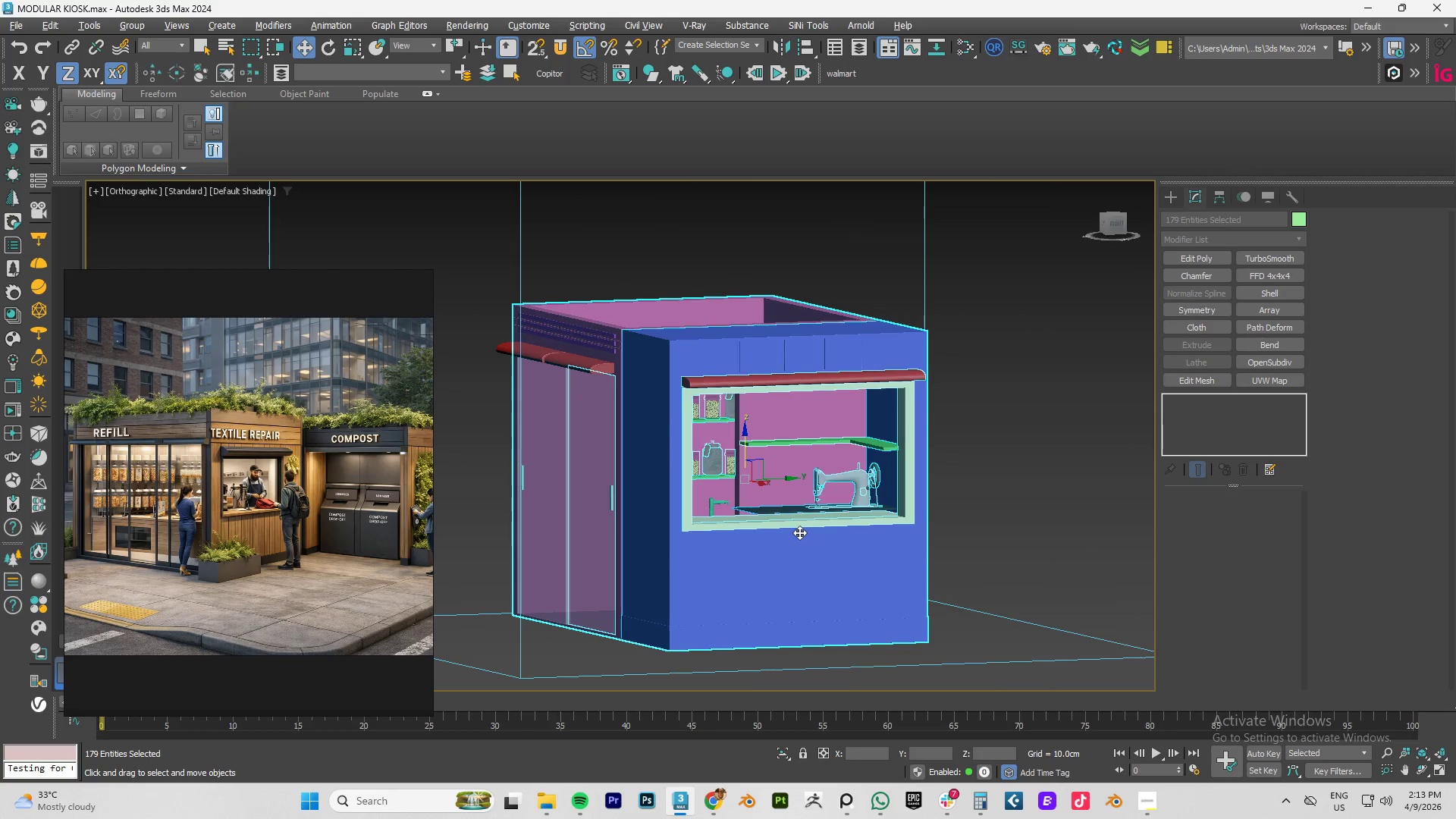 
key(Alt+AltLeft)
 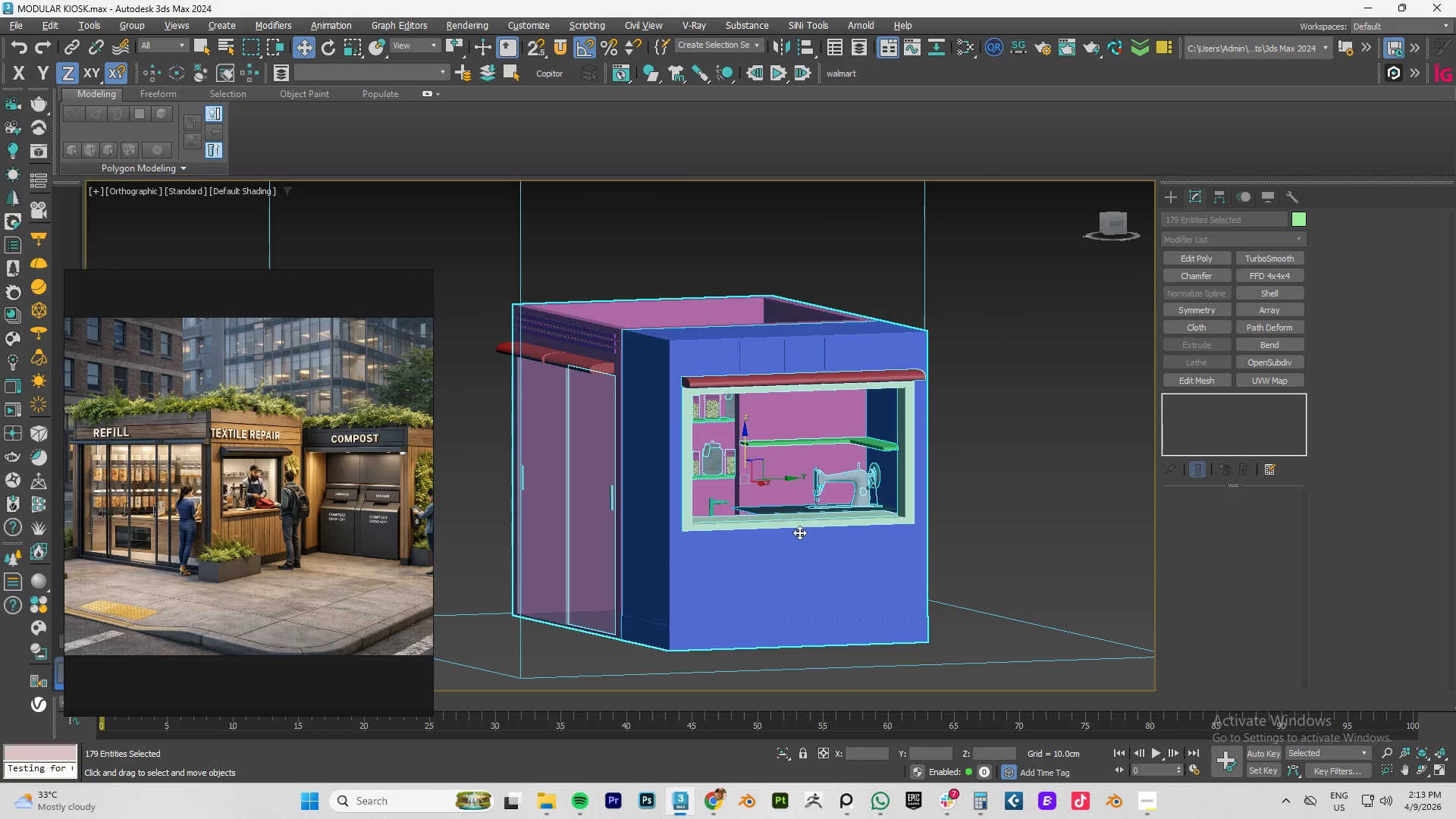 
key(Alt+AltLeft)
 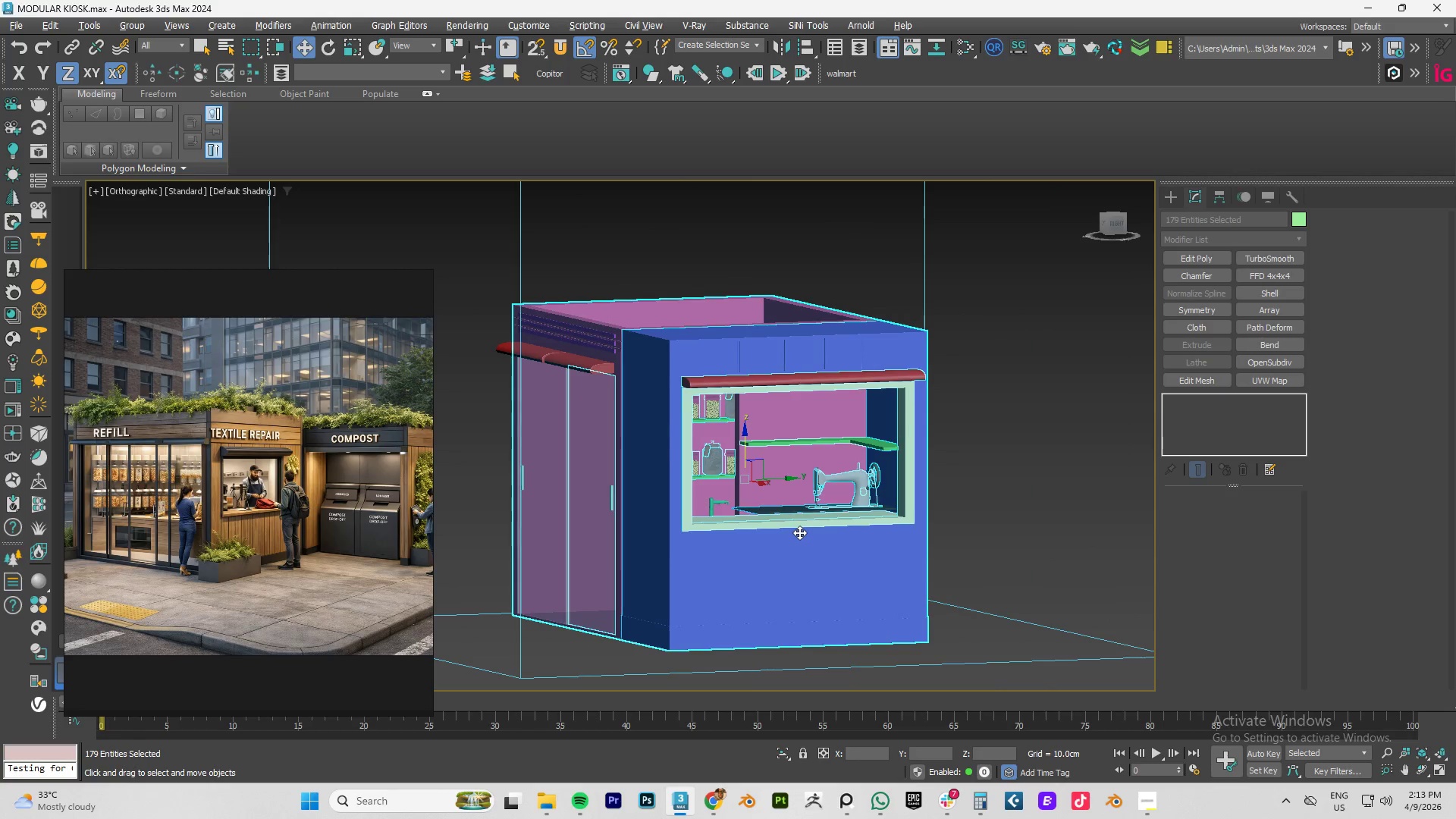 
key(Alt+AltLeft)
 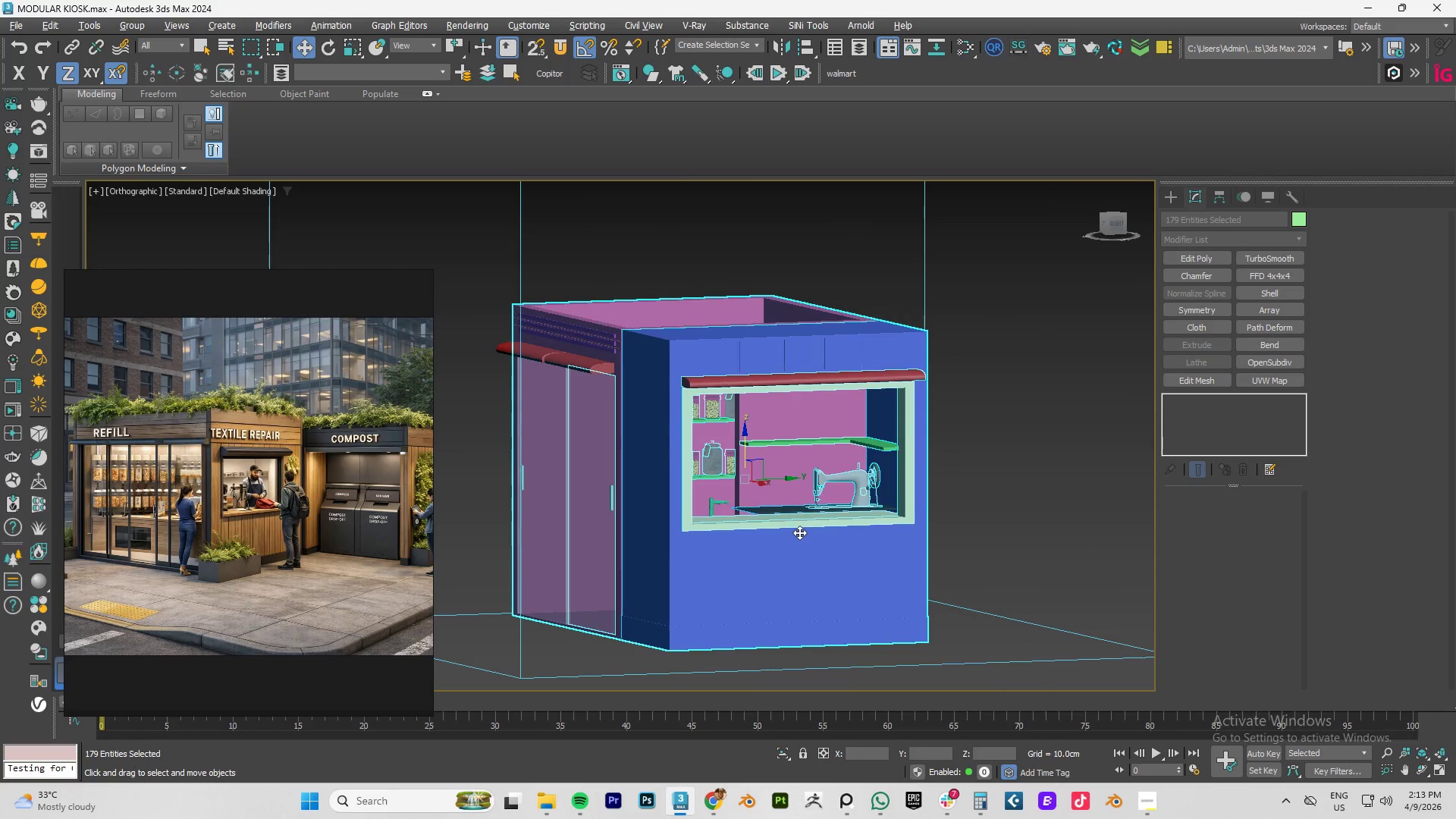 
key(Alt+AltLeft)
 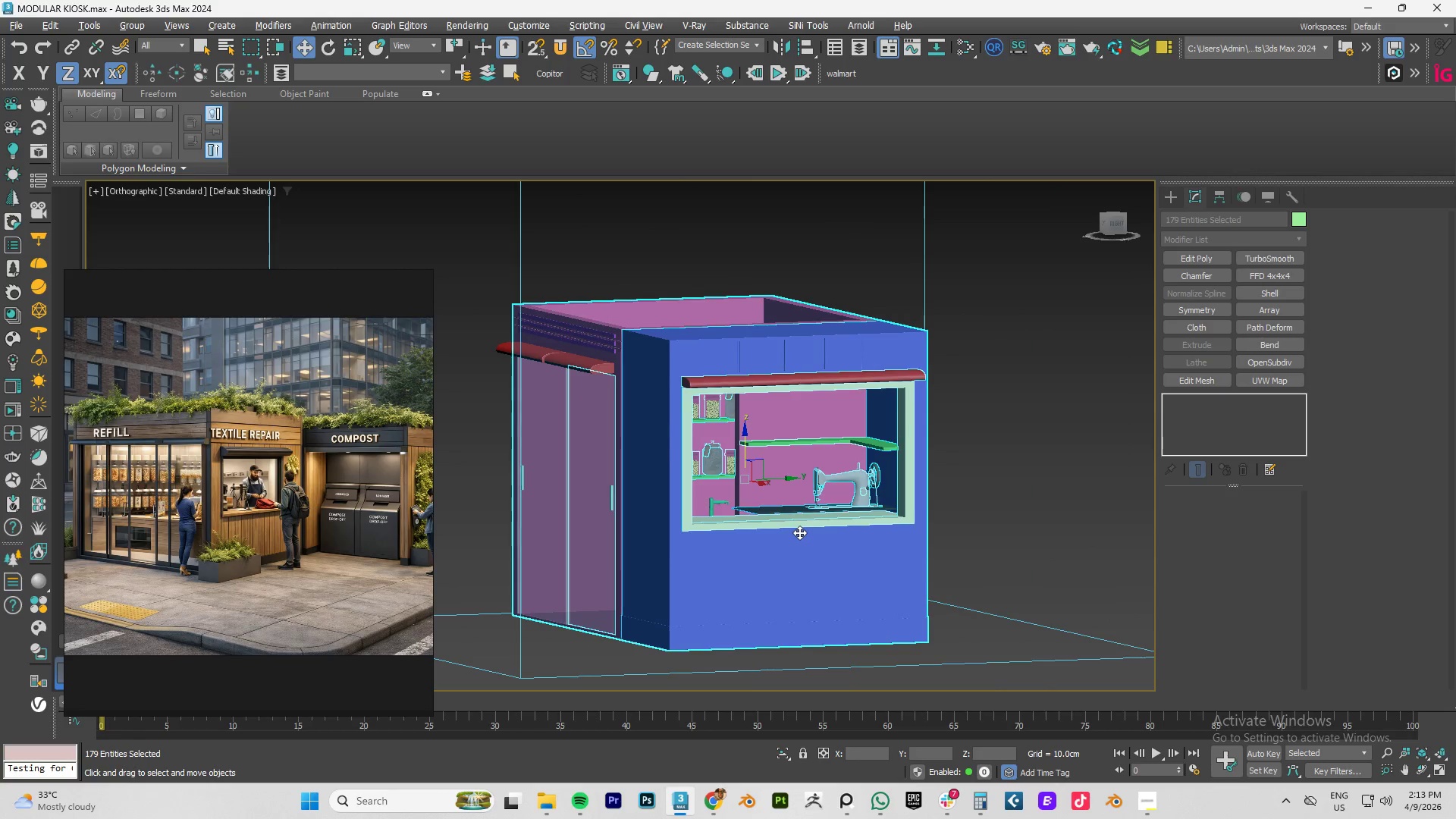 
key(Alt+AltLeft)
 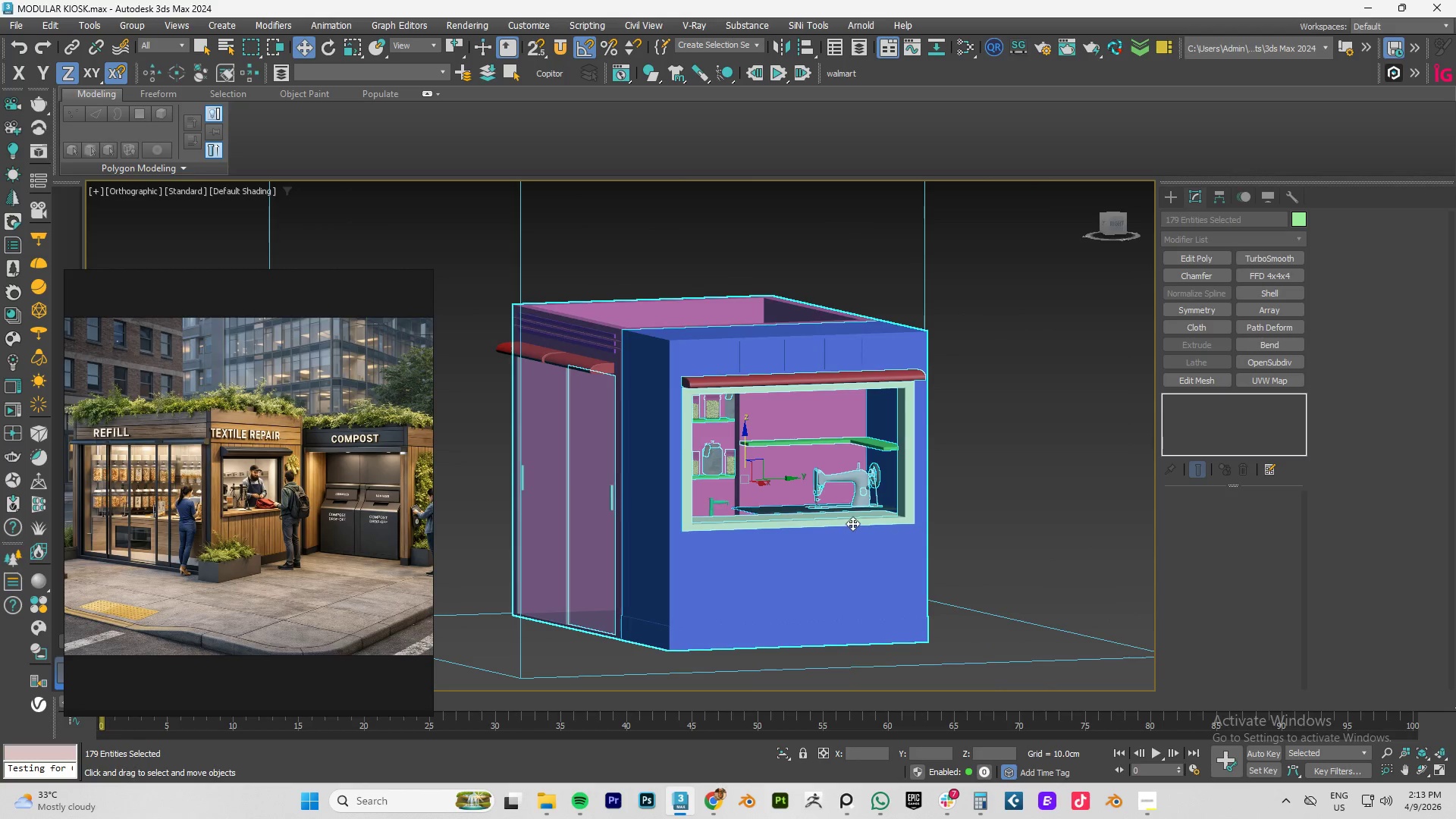 
type(ff)
 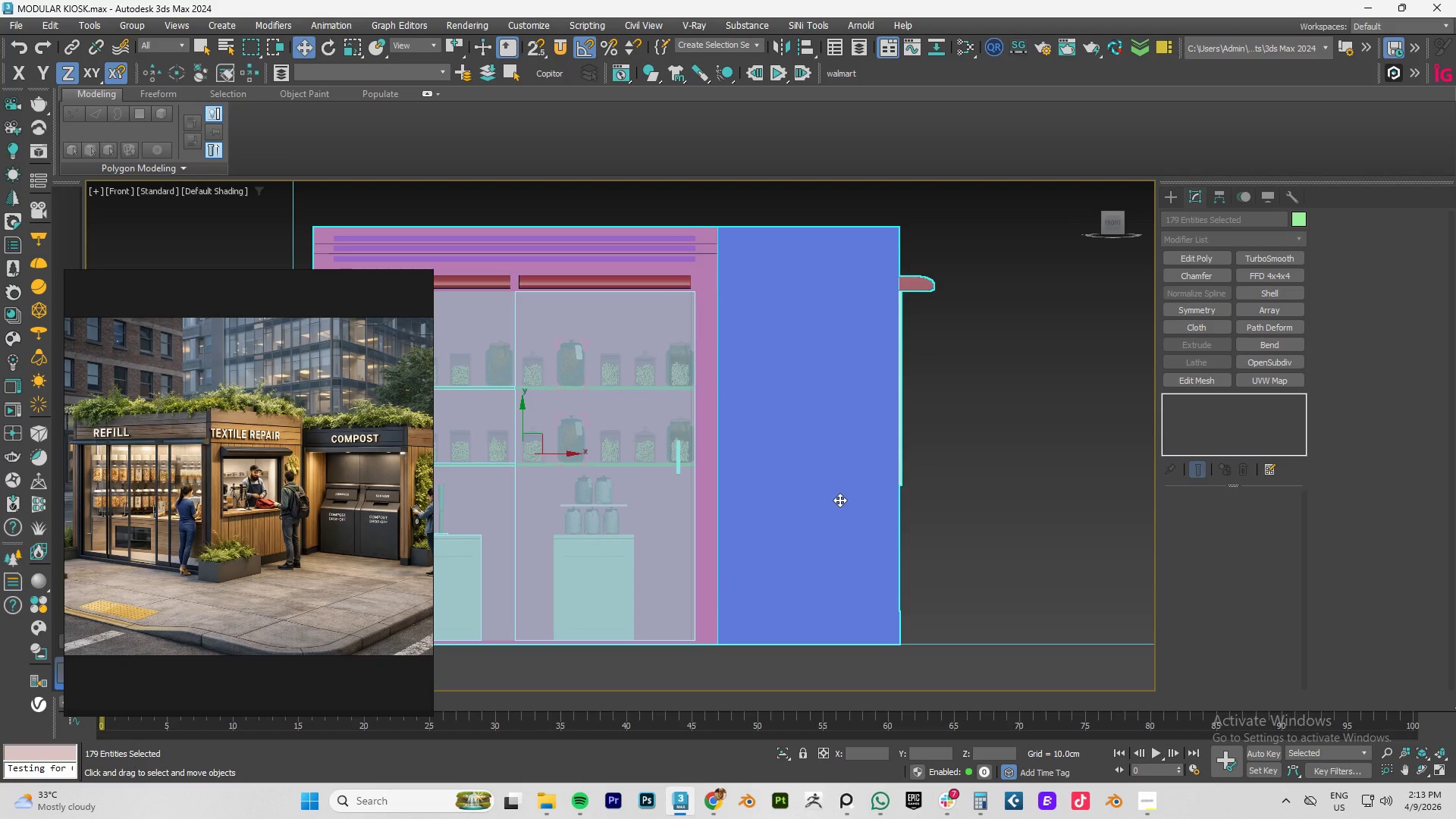 
scroll: coordinate [839, 499], scroll_direction: up, amount: 1.0
 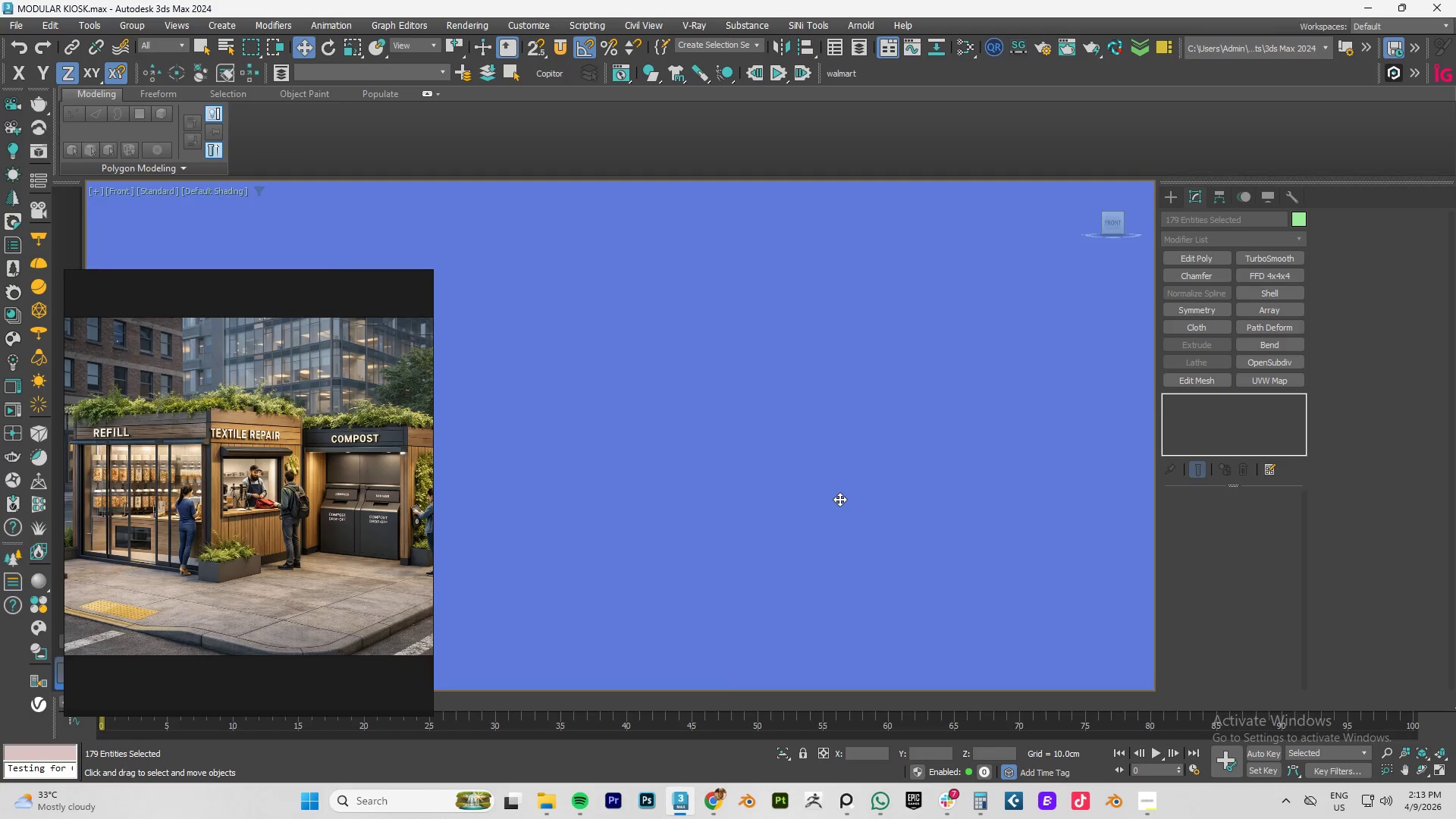 
type(zxz)
 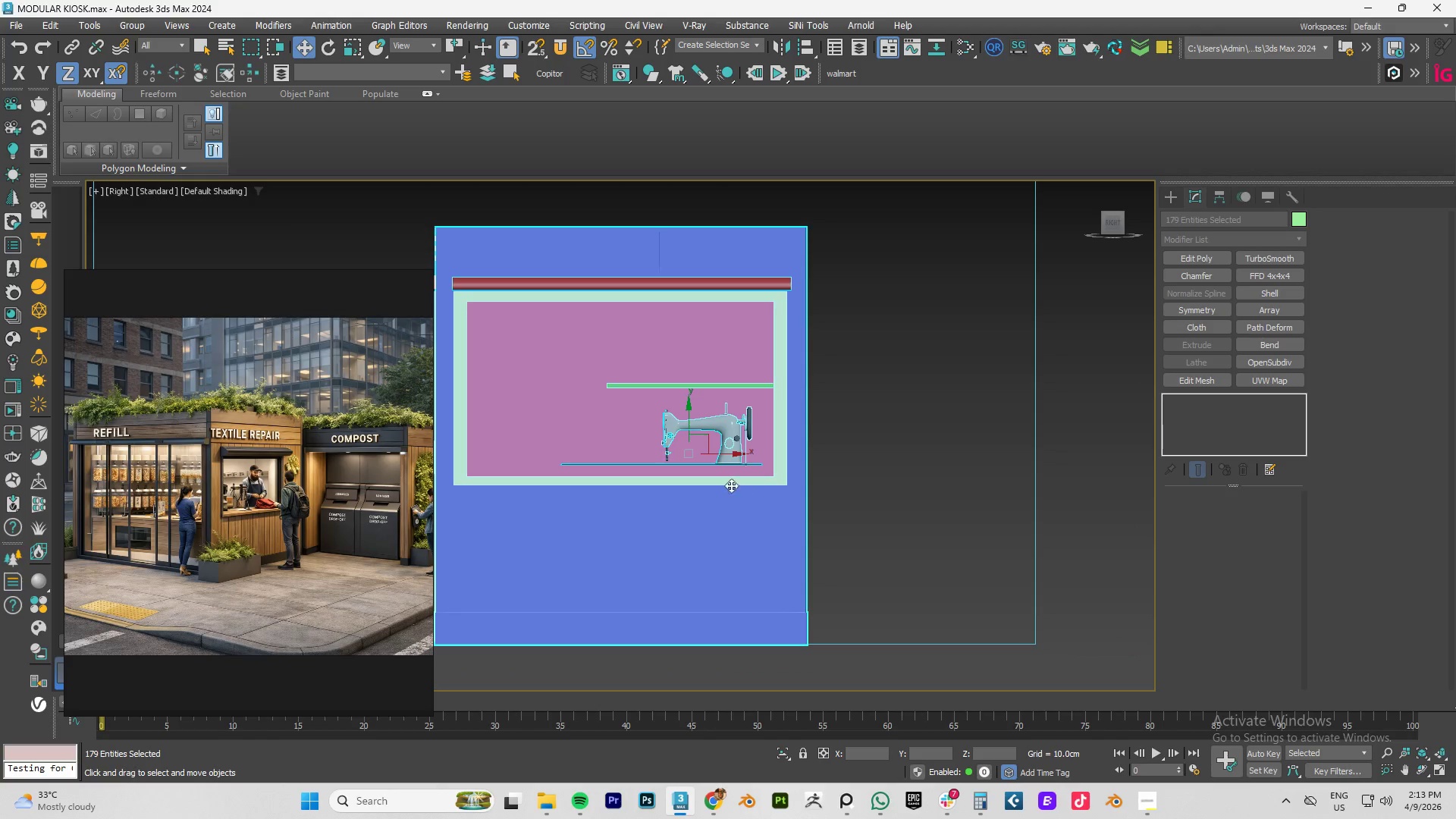 
scroll: coordinate [724, 482], scroll_direction: down, amount: 2.0
 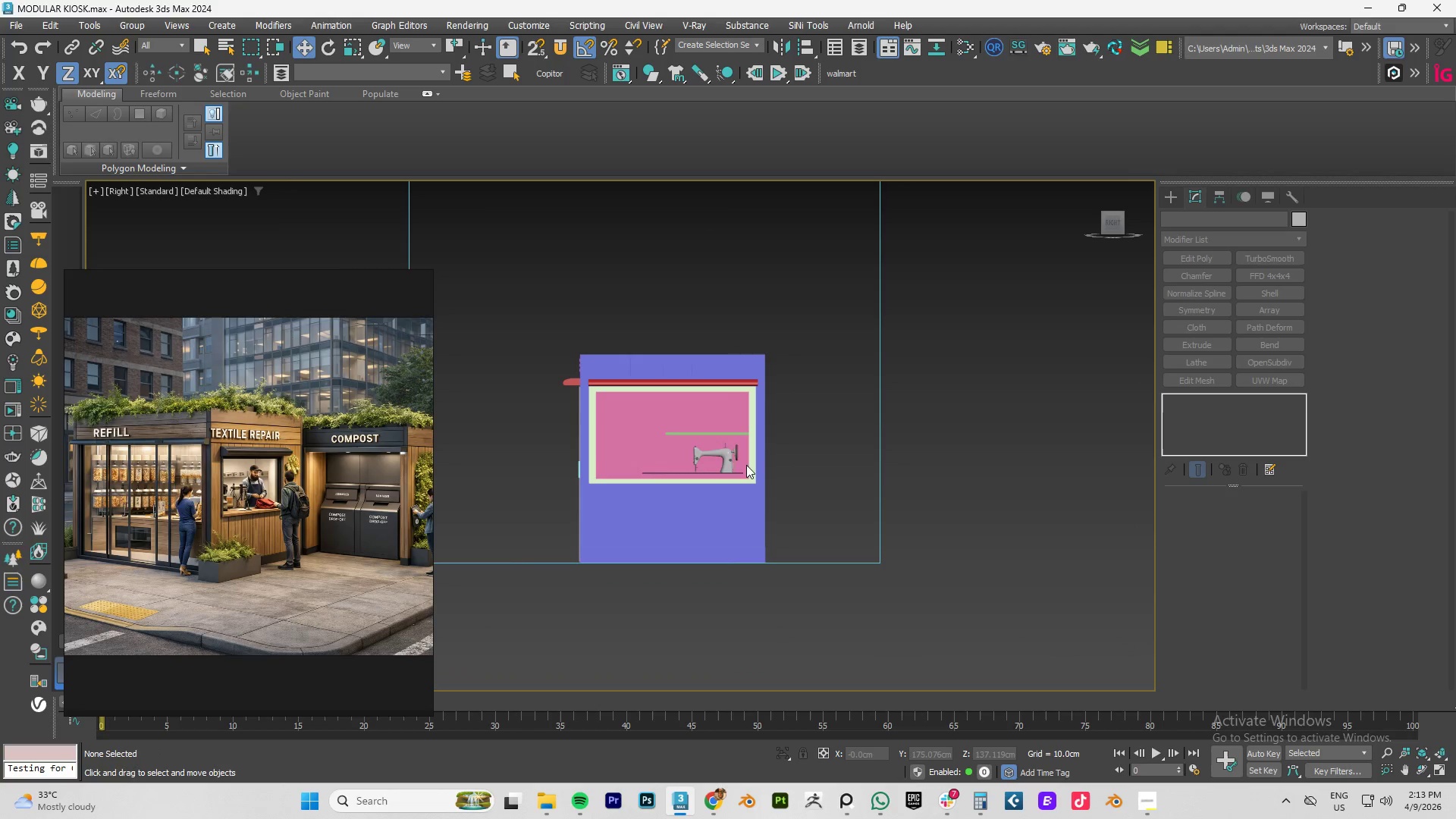 
scroll: coordinate [744, 466], scroll_direction: up, amount: 4.0
 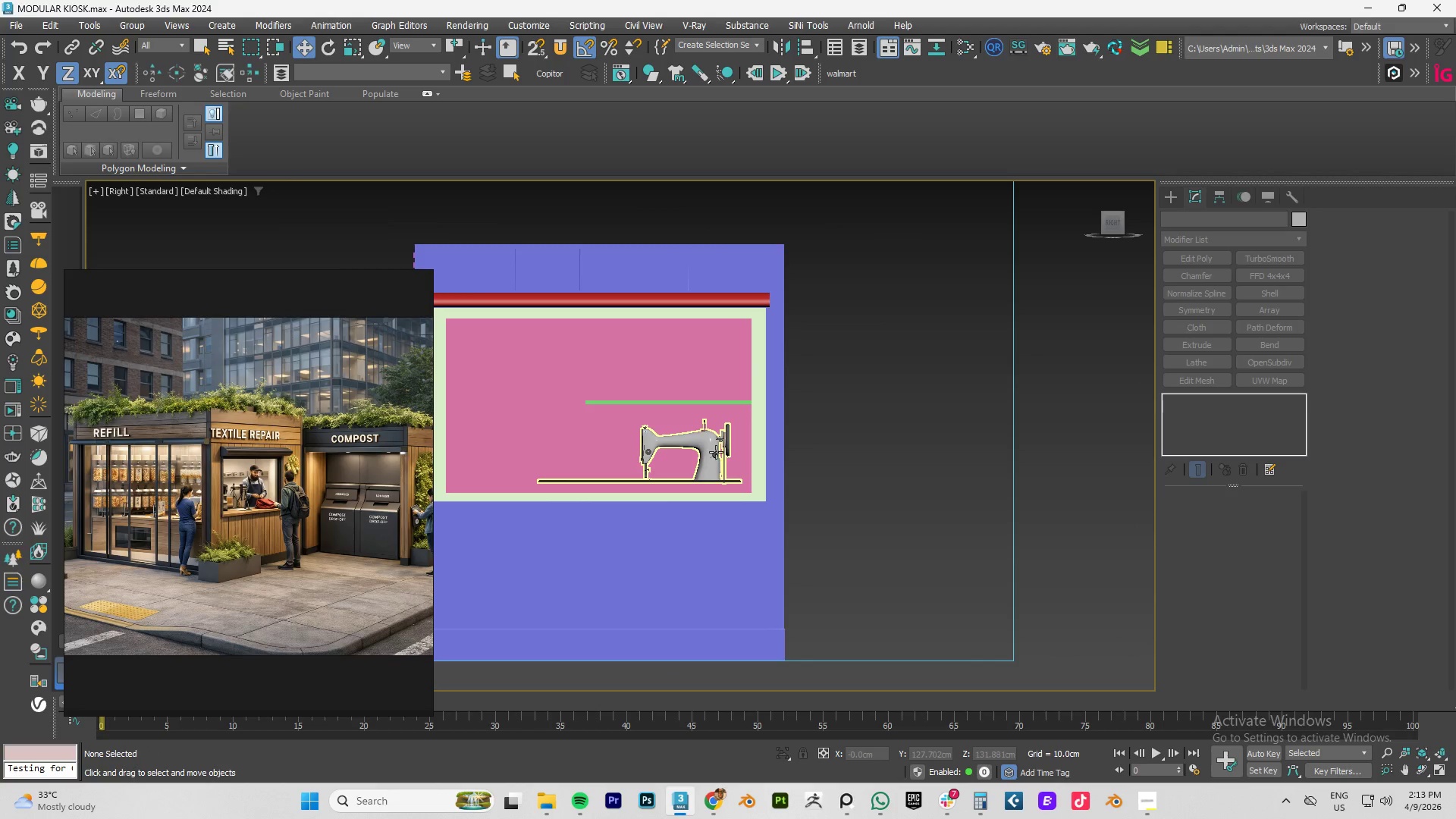 
left_click([716, 452])
 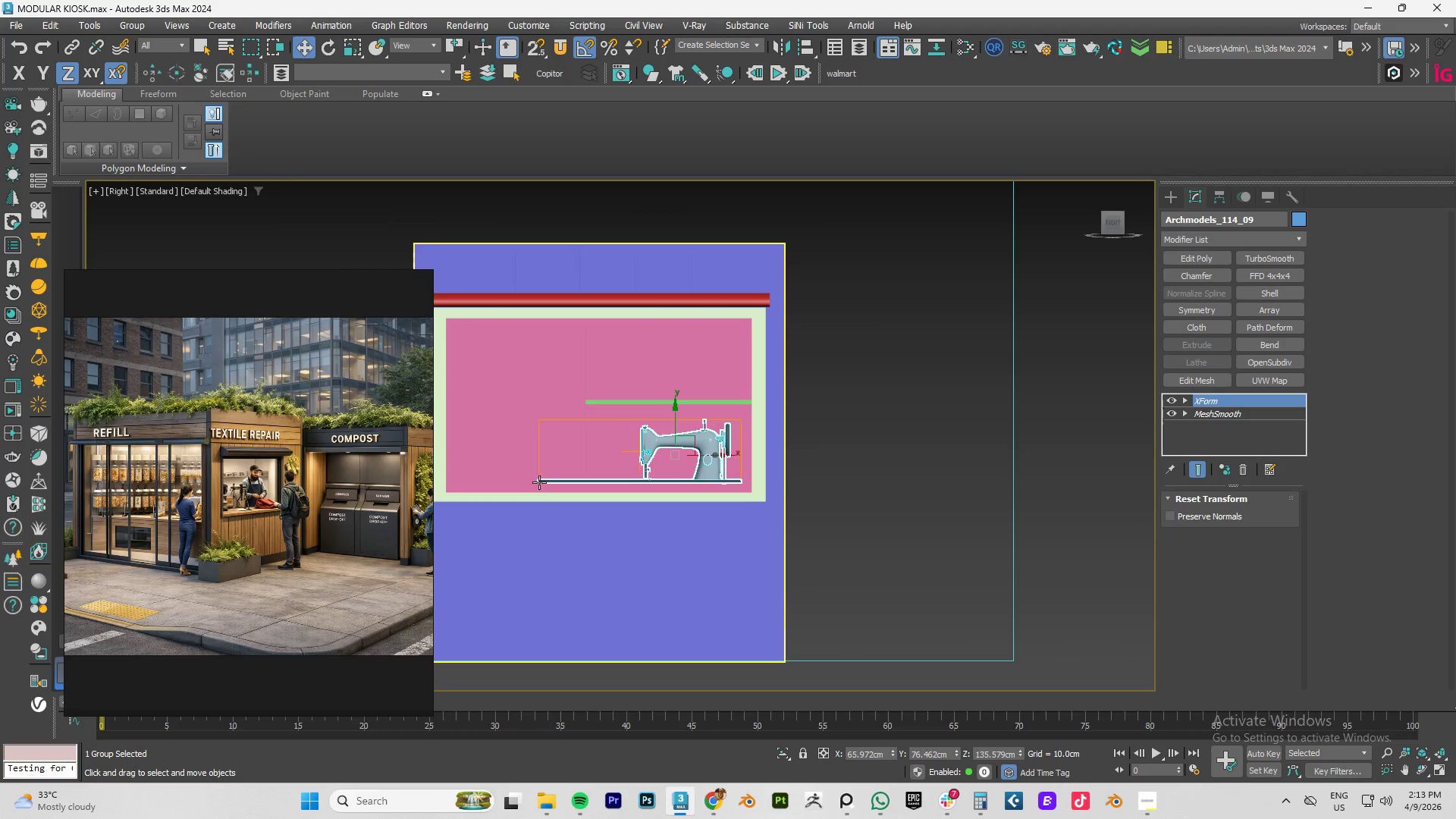 
scroll: coordinate [535, 485], scroll_direction: up, amount: 7.0
 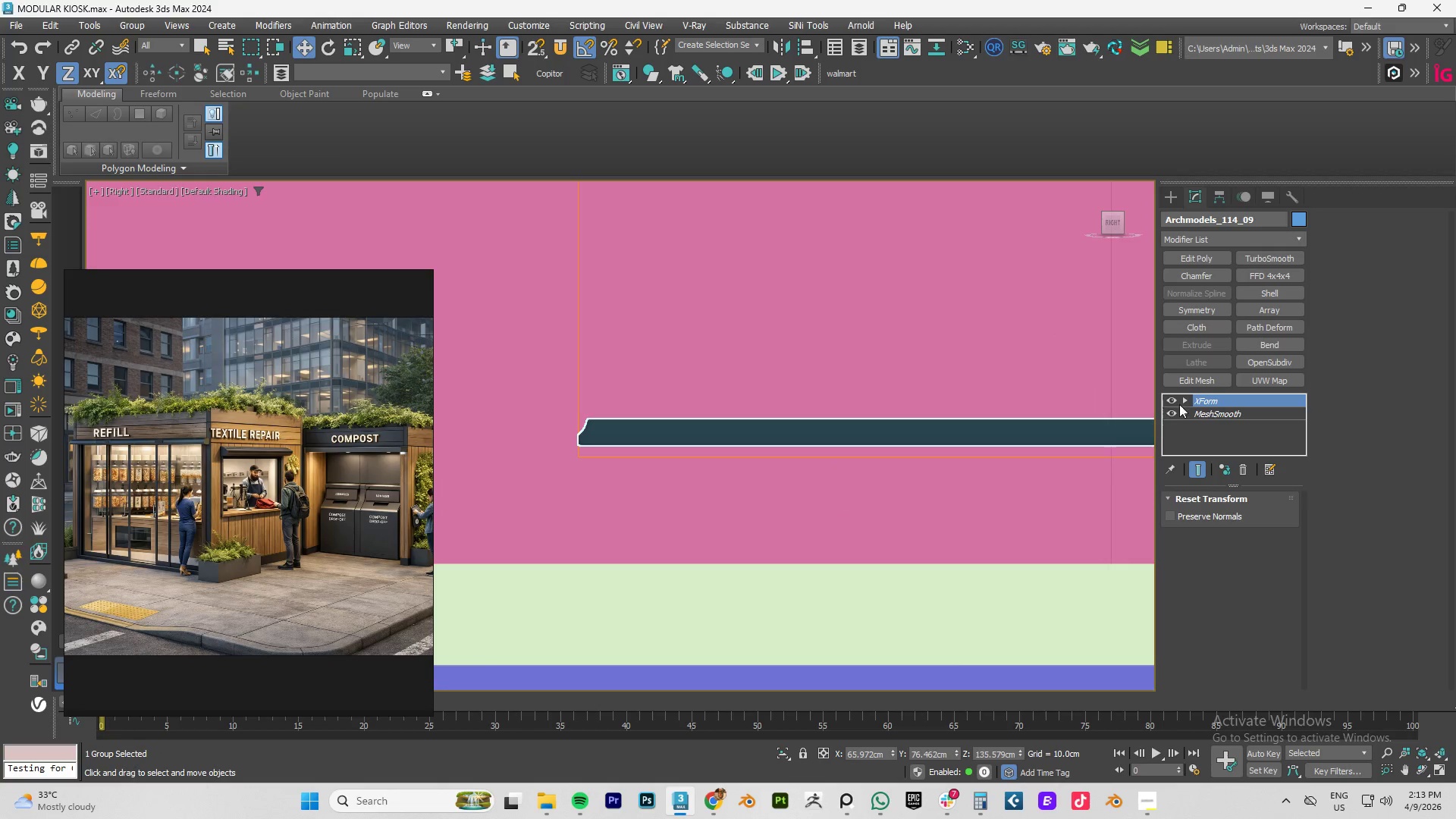 
left_click([1173, 402])
 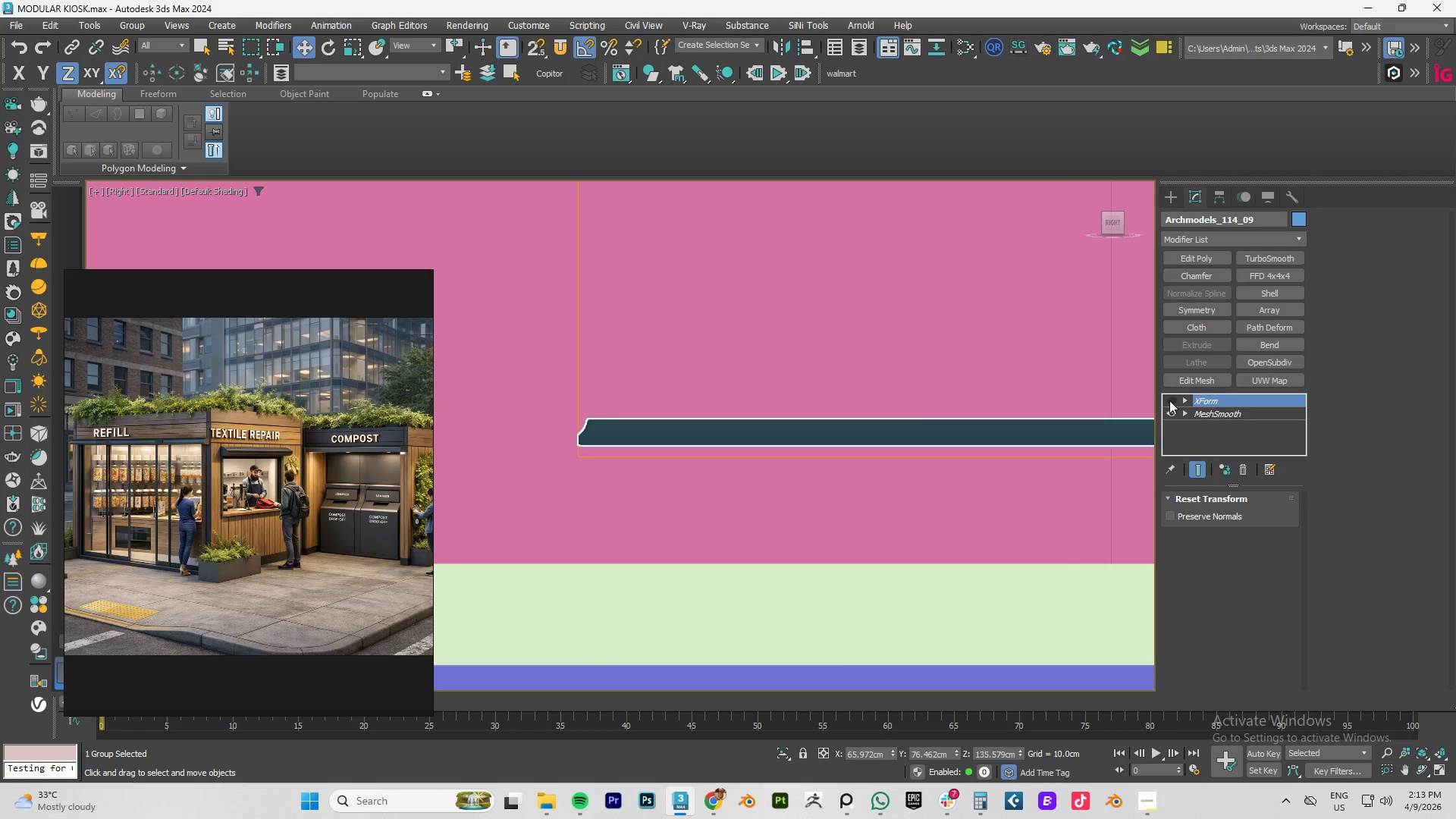 
left_click([1218, 414])
 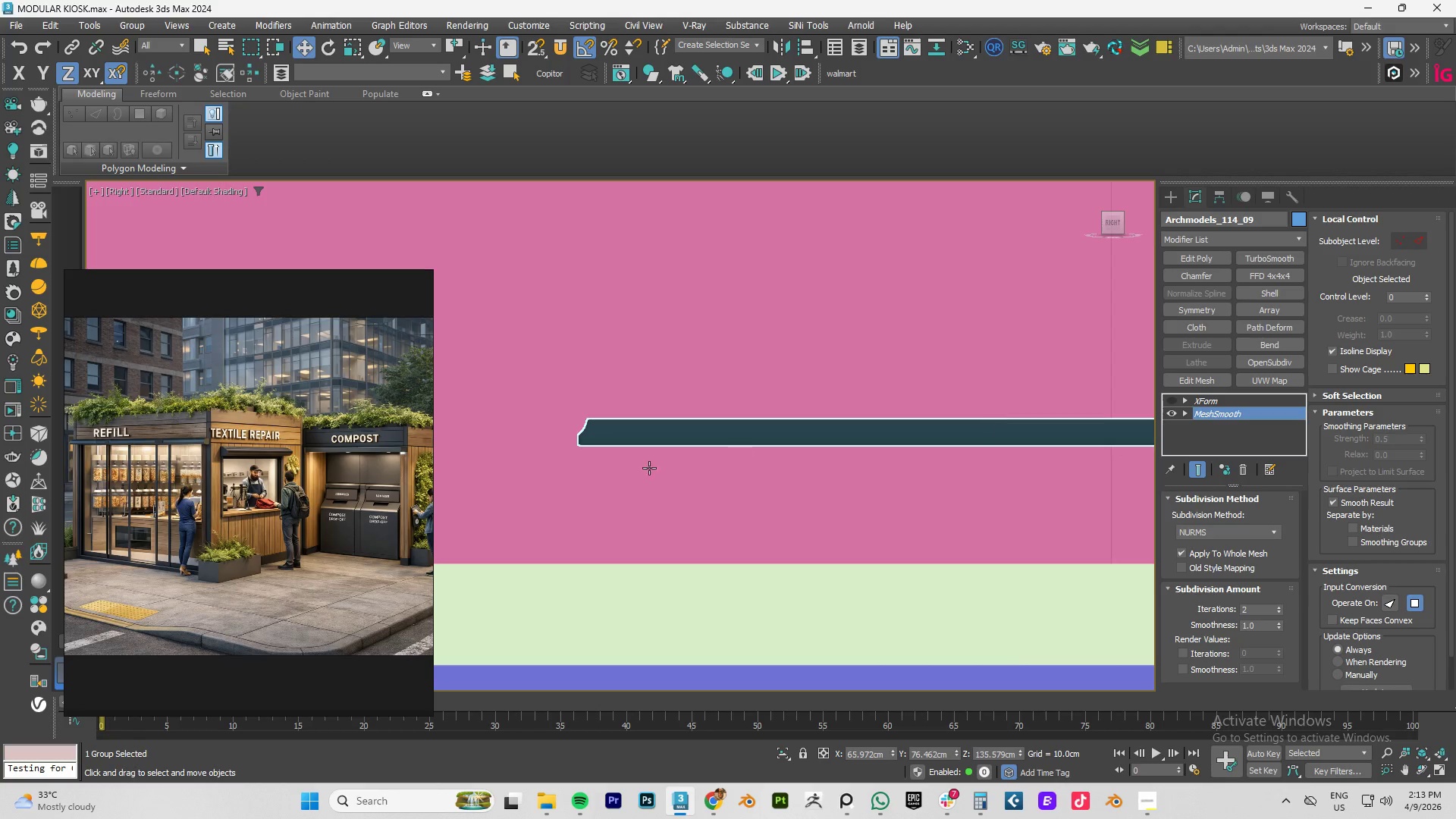 
key(S)
 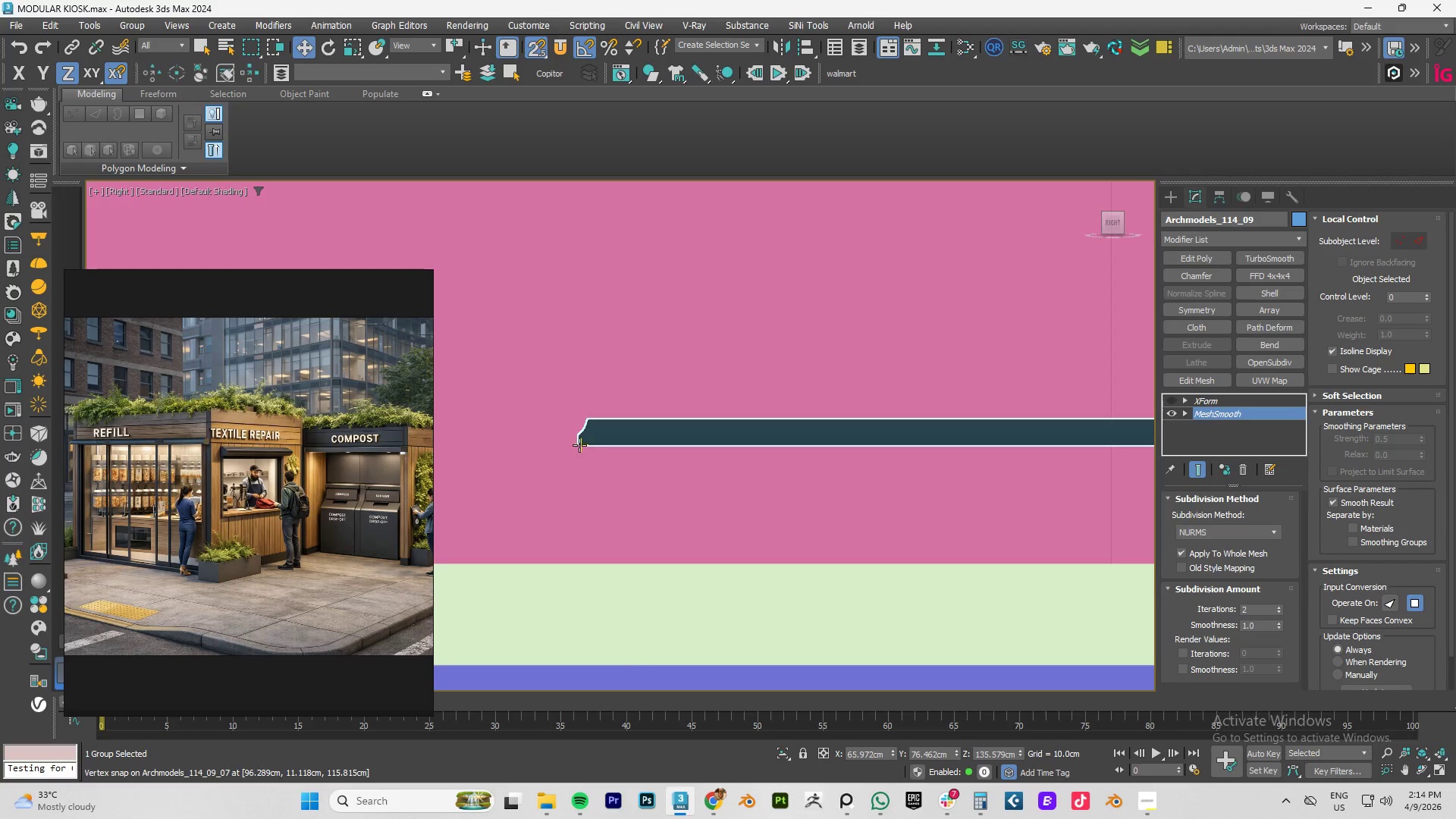 
left_click_drag(start_coordinate=[579, 444], to_coordinate=[600, 558])
 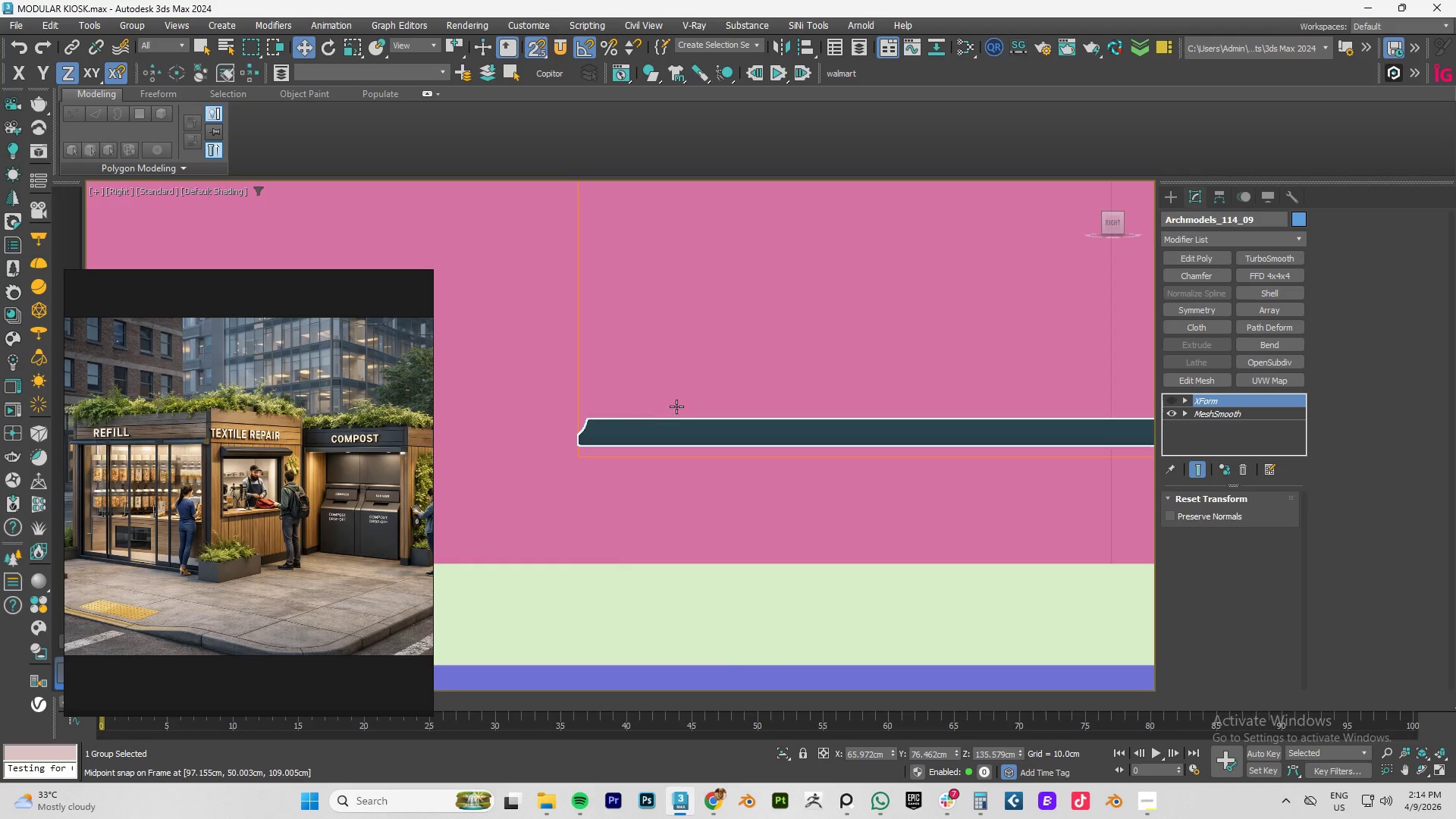 
scroll: coordinate [849, 433], scroll_direction: down, amount: 10.0
 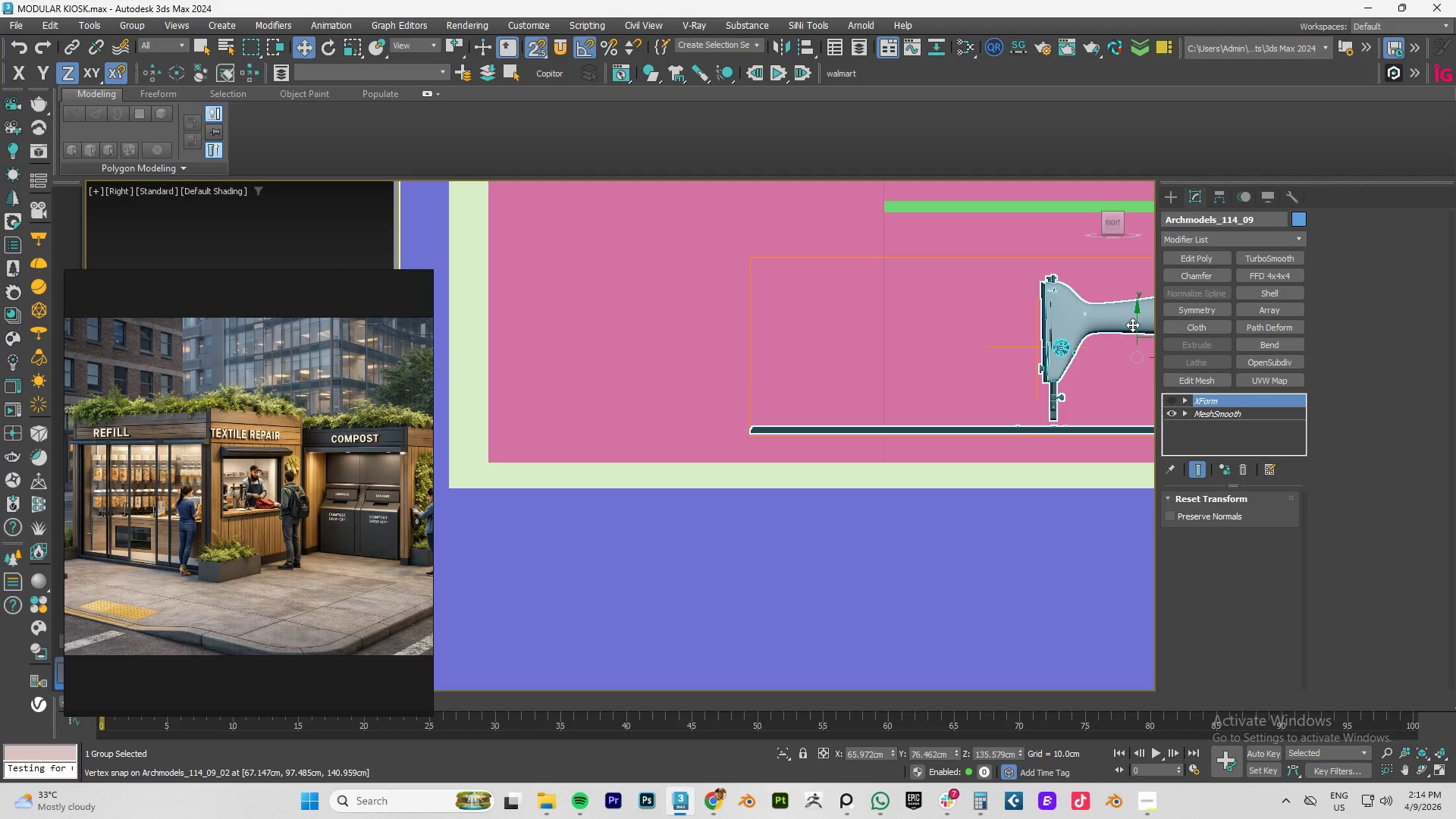 
left_click([1137, 323])
 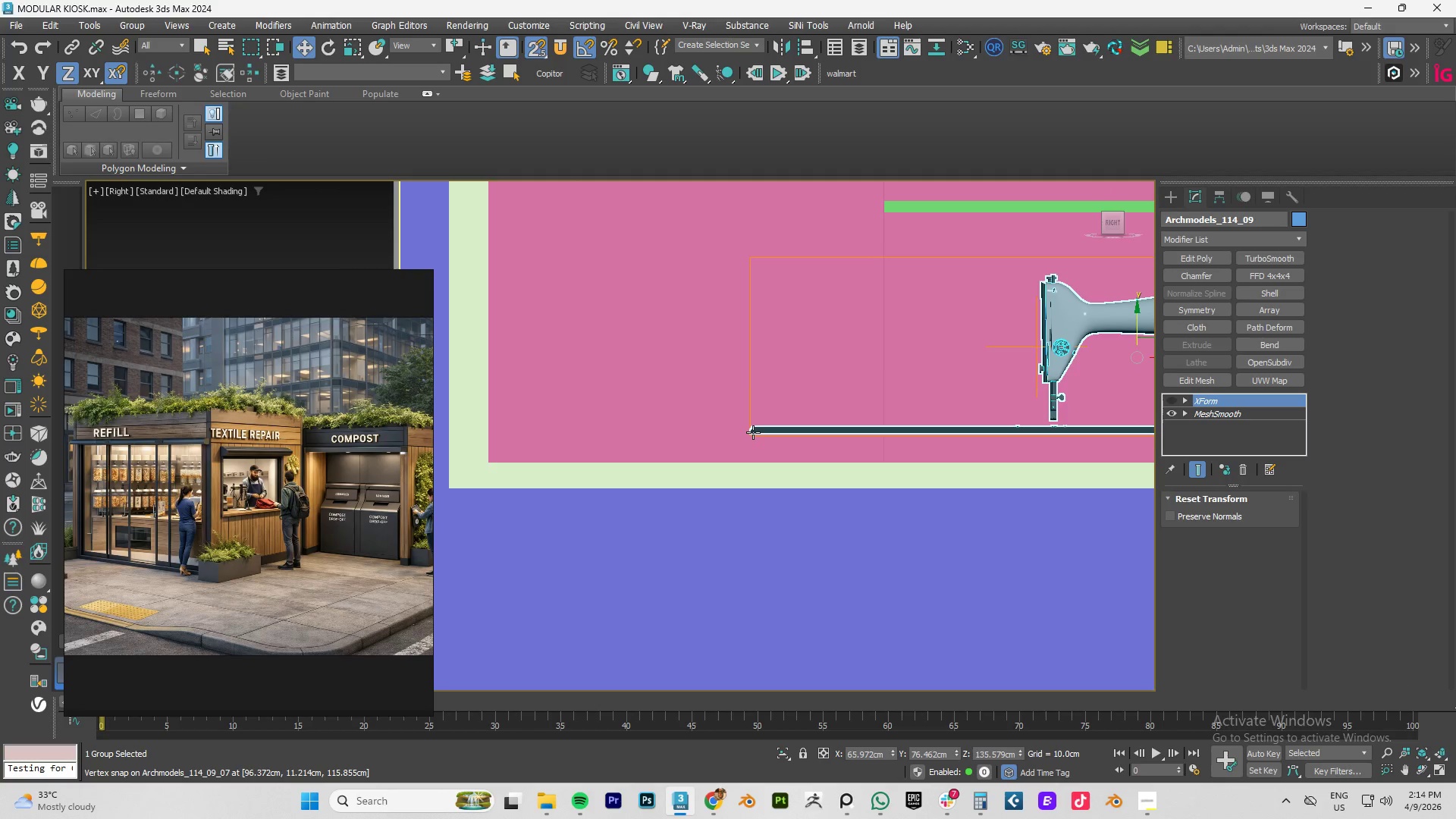 
left_click_drag(start_coordinate=[752, 431], to_coordinate=[917, 457])
 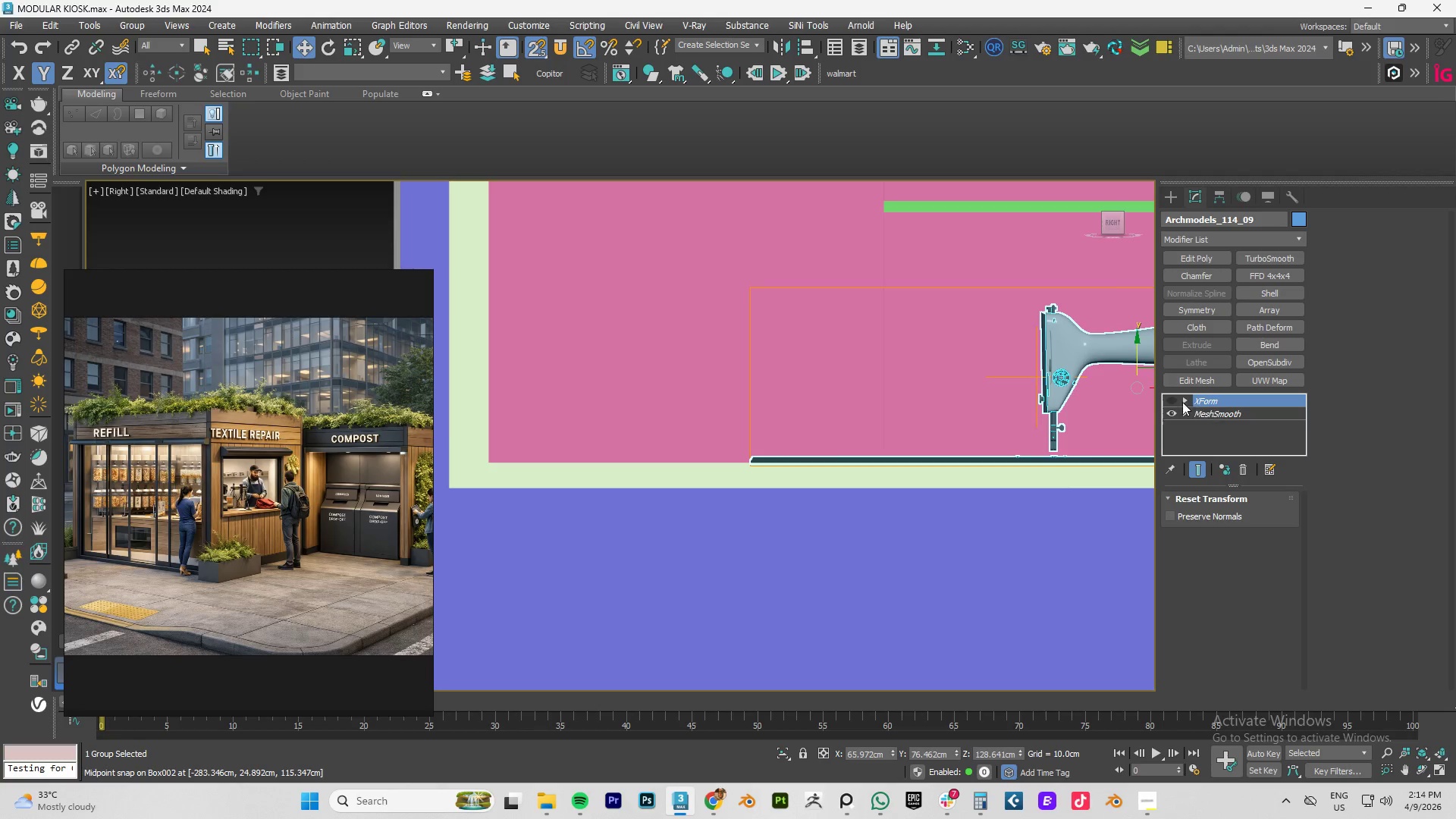 
left_click([1171, 400])
 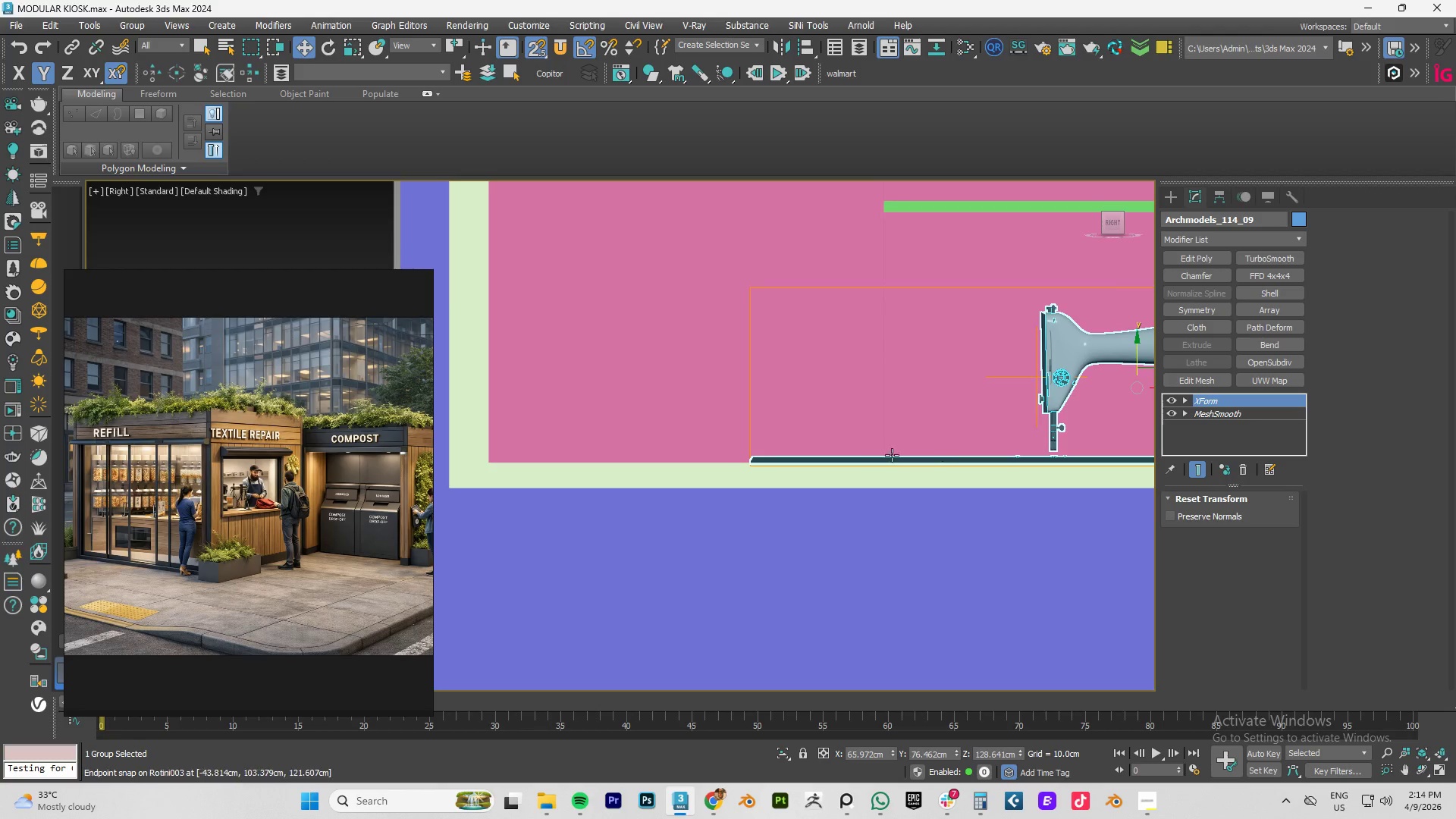 
scroll: coordinate [864, 467], scroll_direction: down, amount: 2.0
 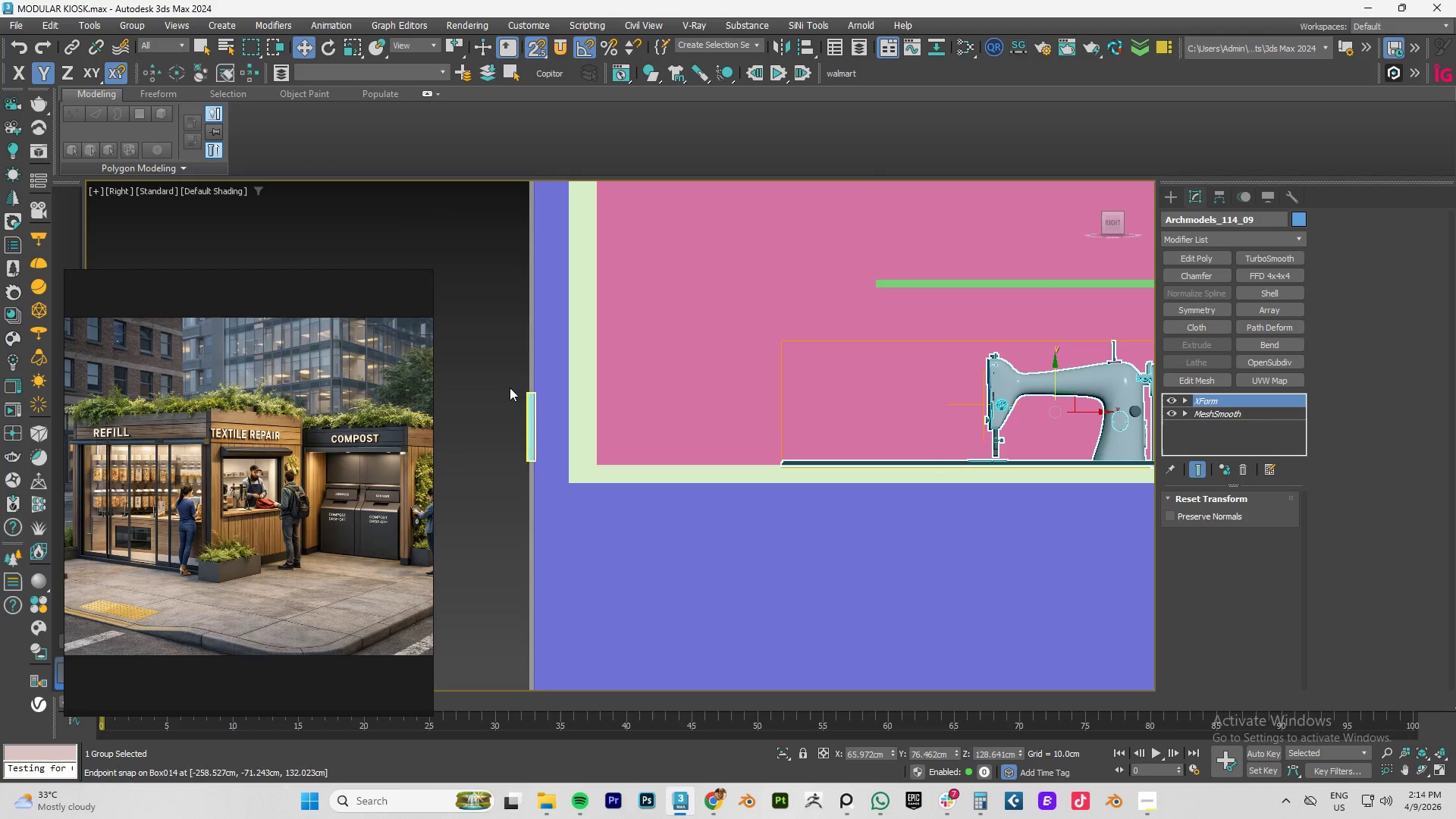 
left_click([501, 375])
 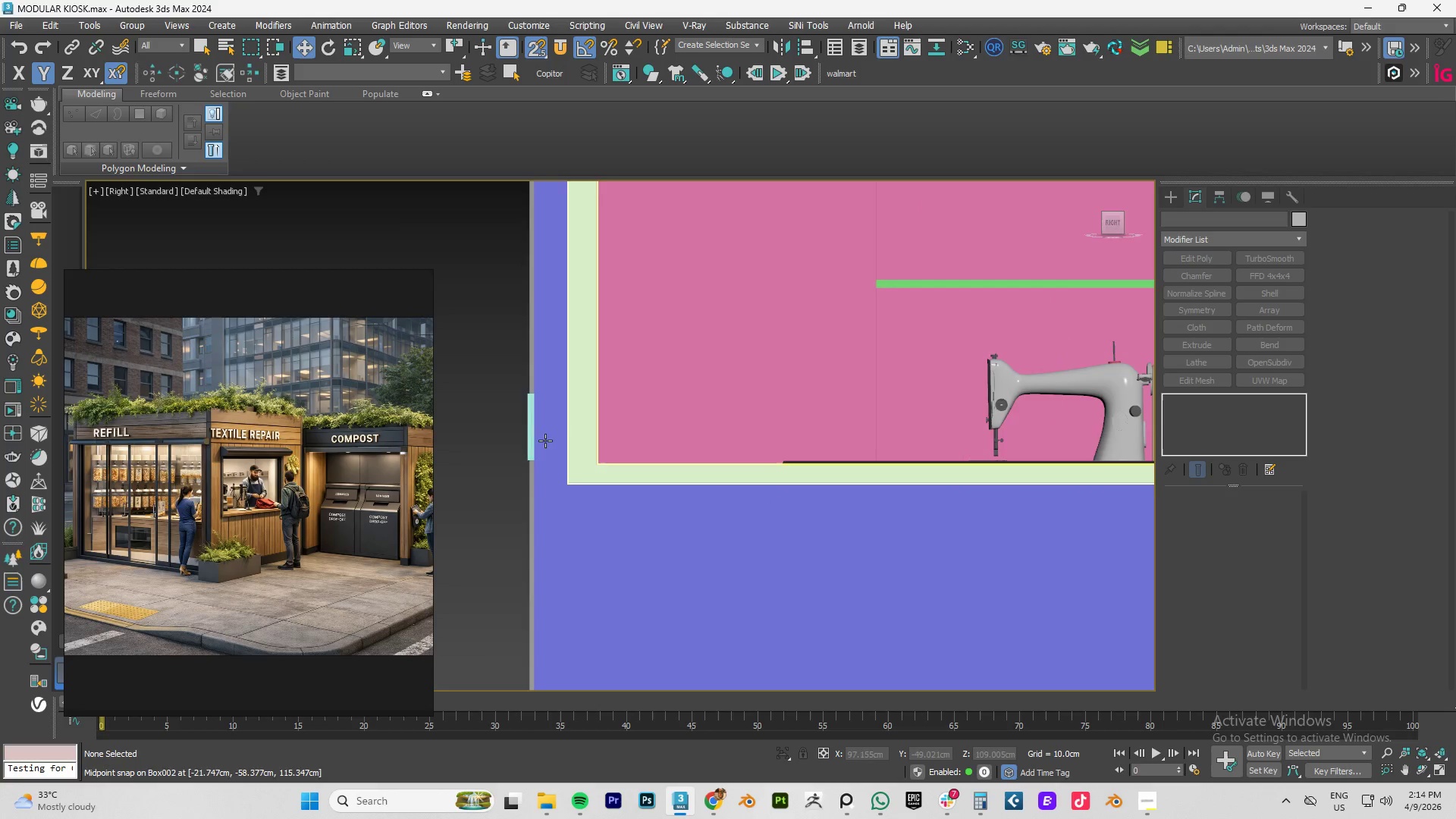 
scroll: coordinate [545, 441], scroll_direction: down, amount: 3.0
 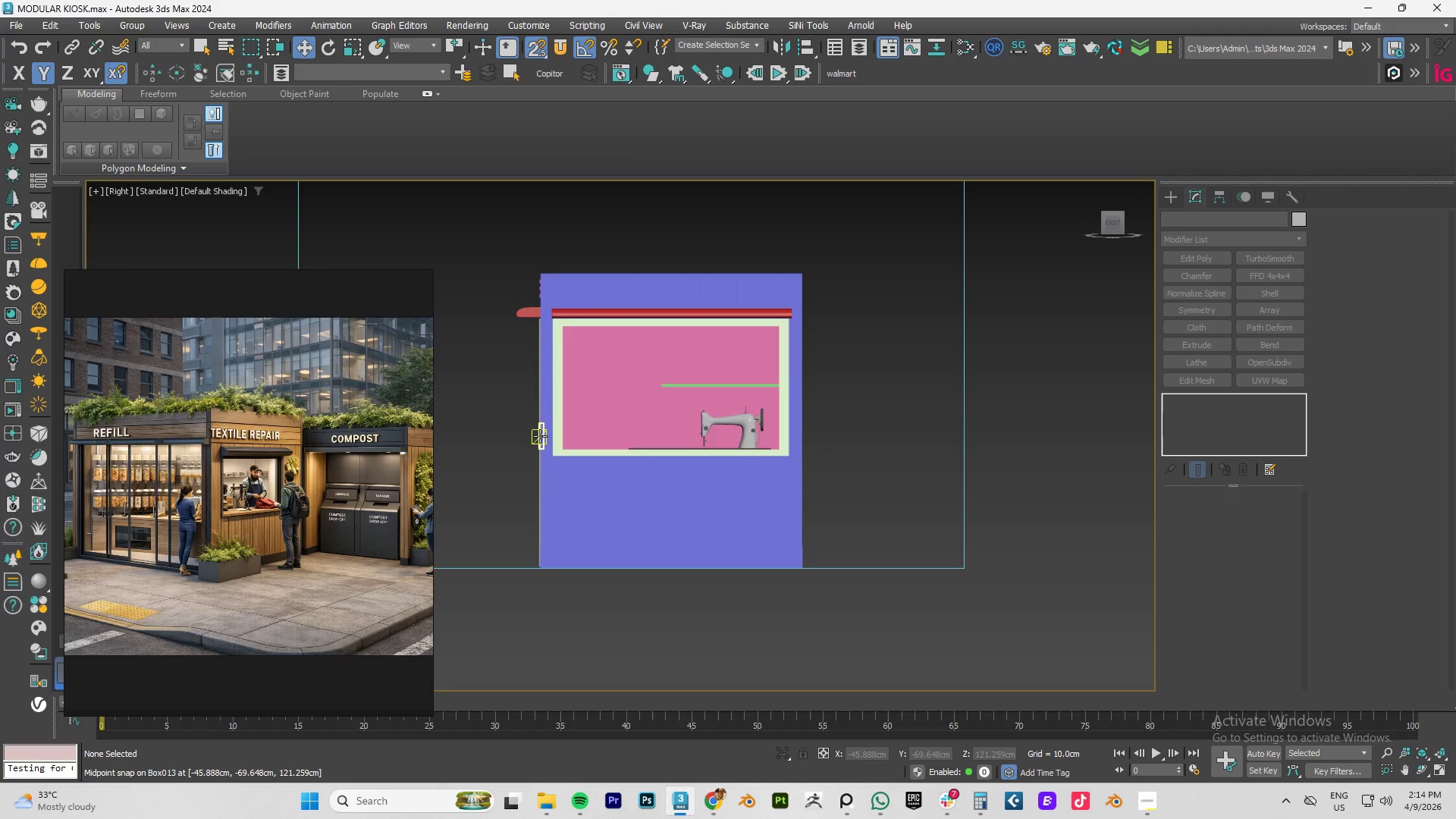 
left_click([538, 436])
 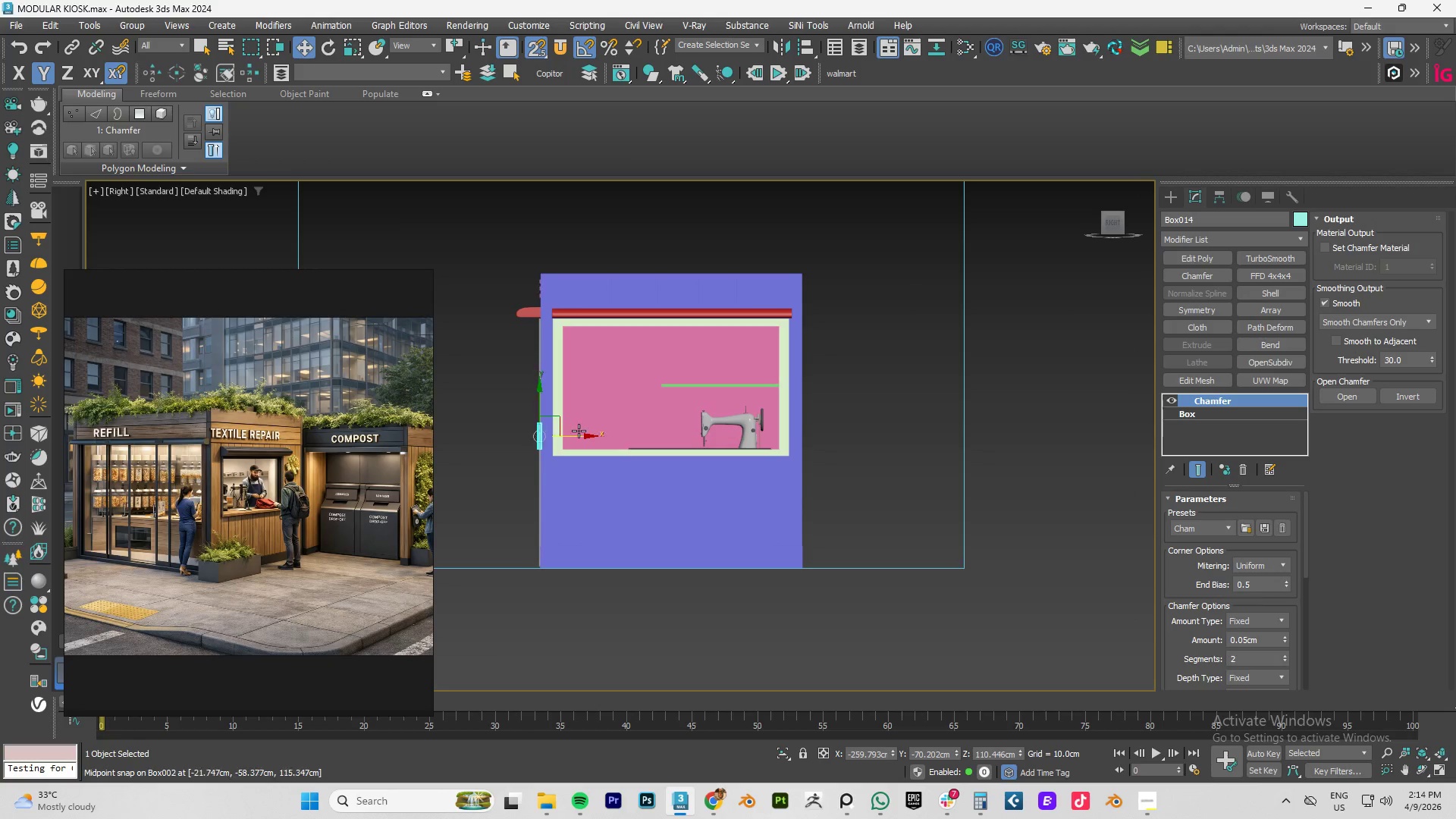 
hold_key(key=AltLeft, duration=1.5)
 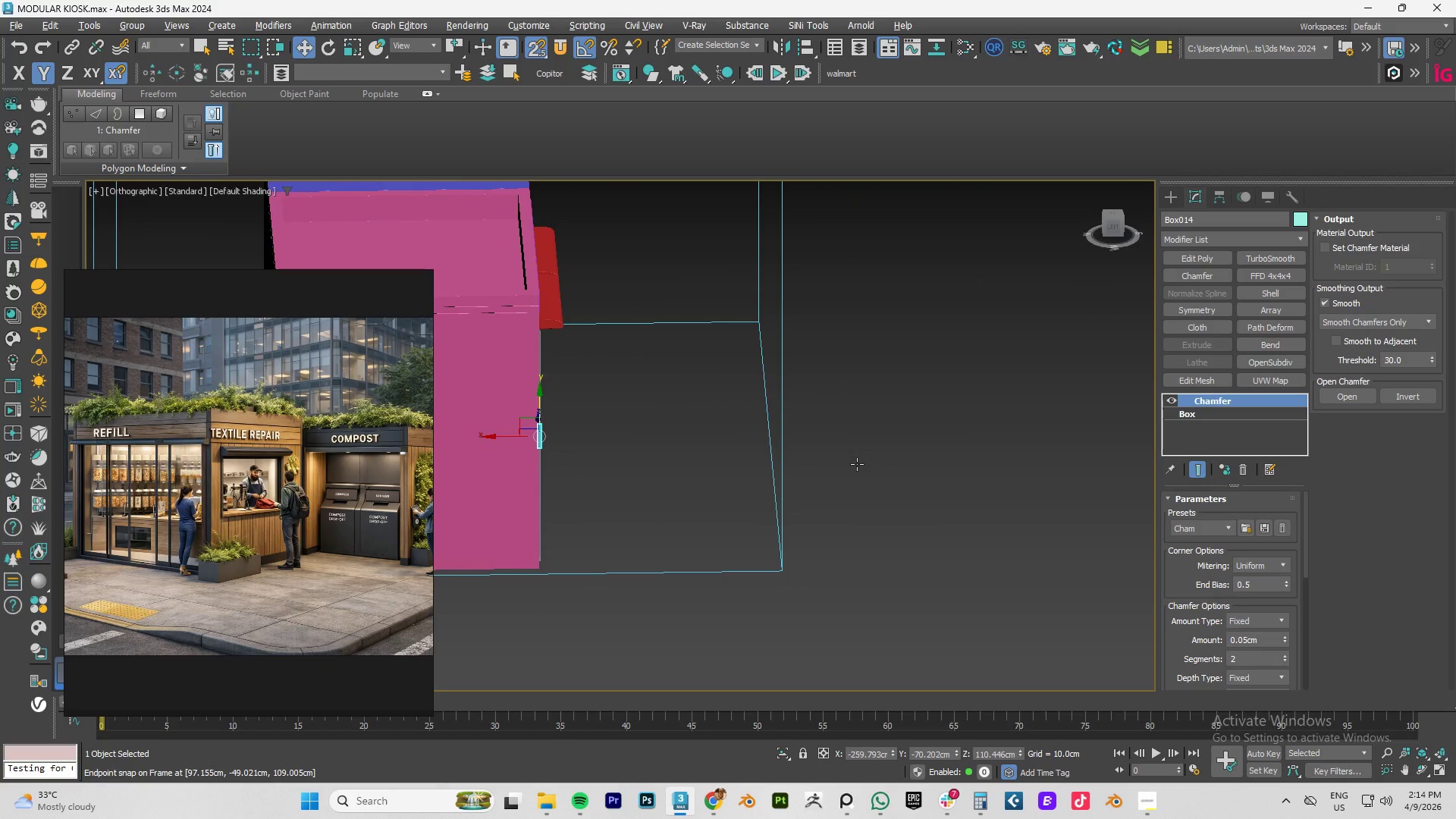 
hold_key(key=AltLeft, duration=0.62)
 